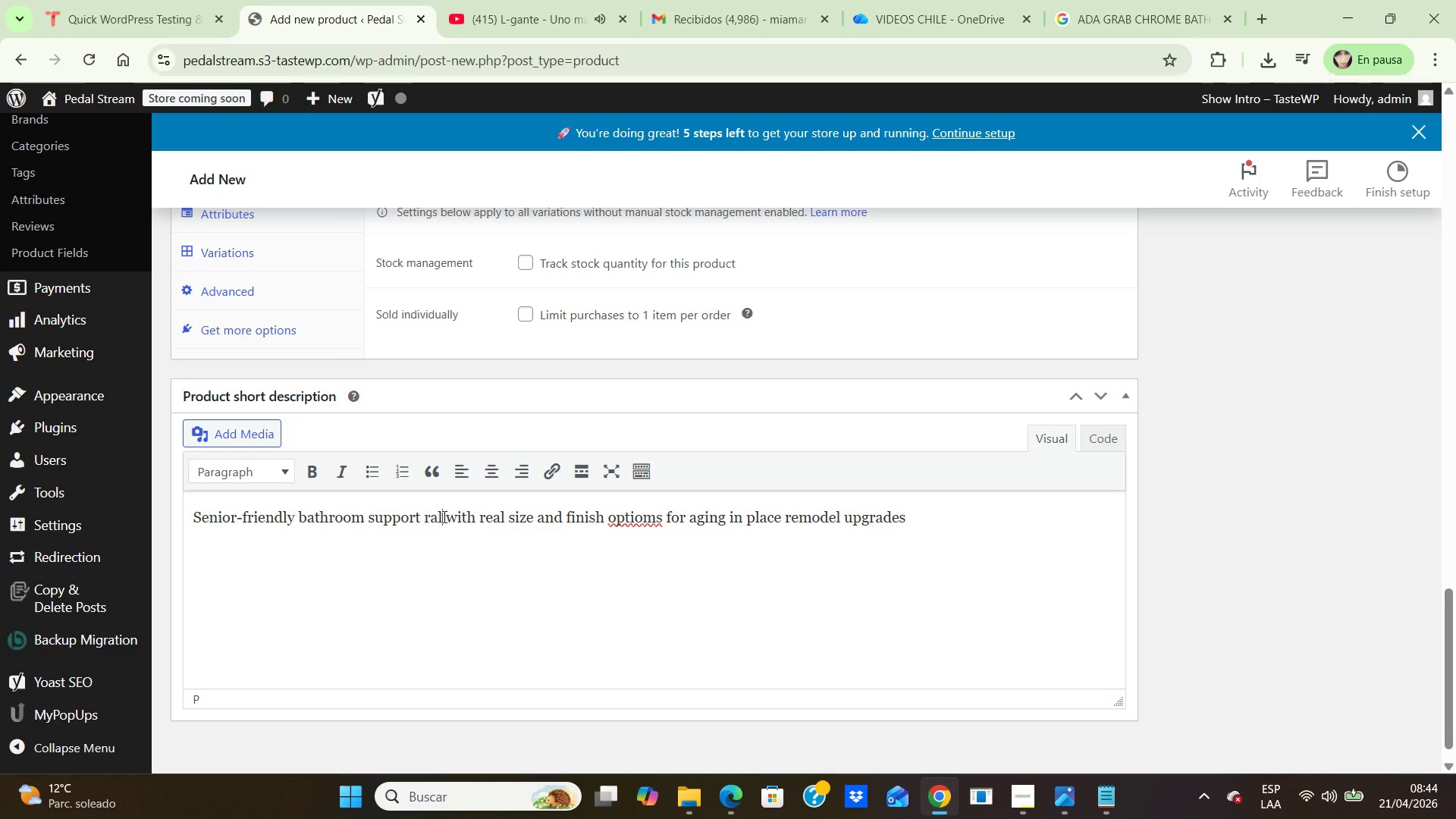 
key(Backspace)
key(Backspace)
type(il)
 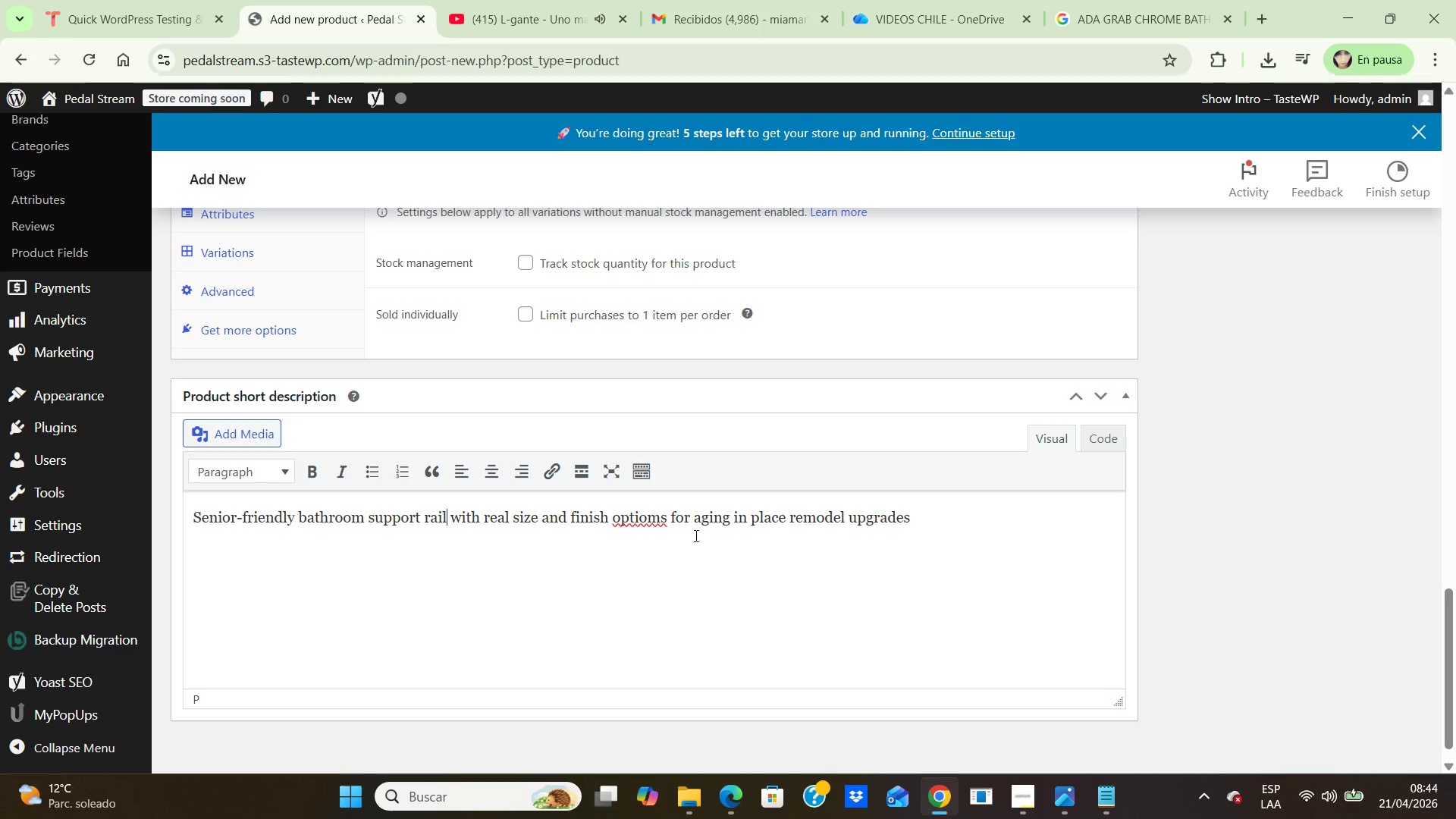 
left_click_drag(start_coordinate=[695, 535], to_coordinate=[661, 519])
 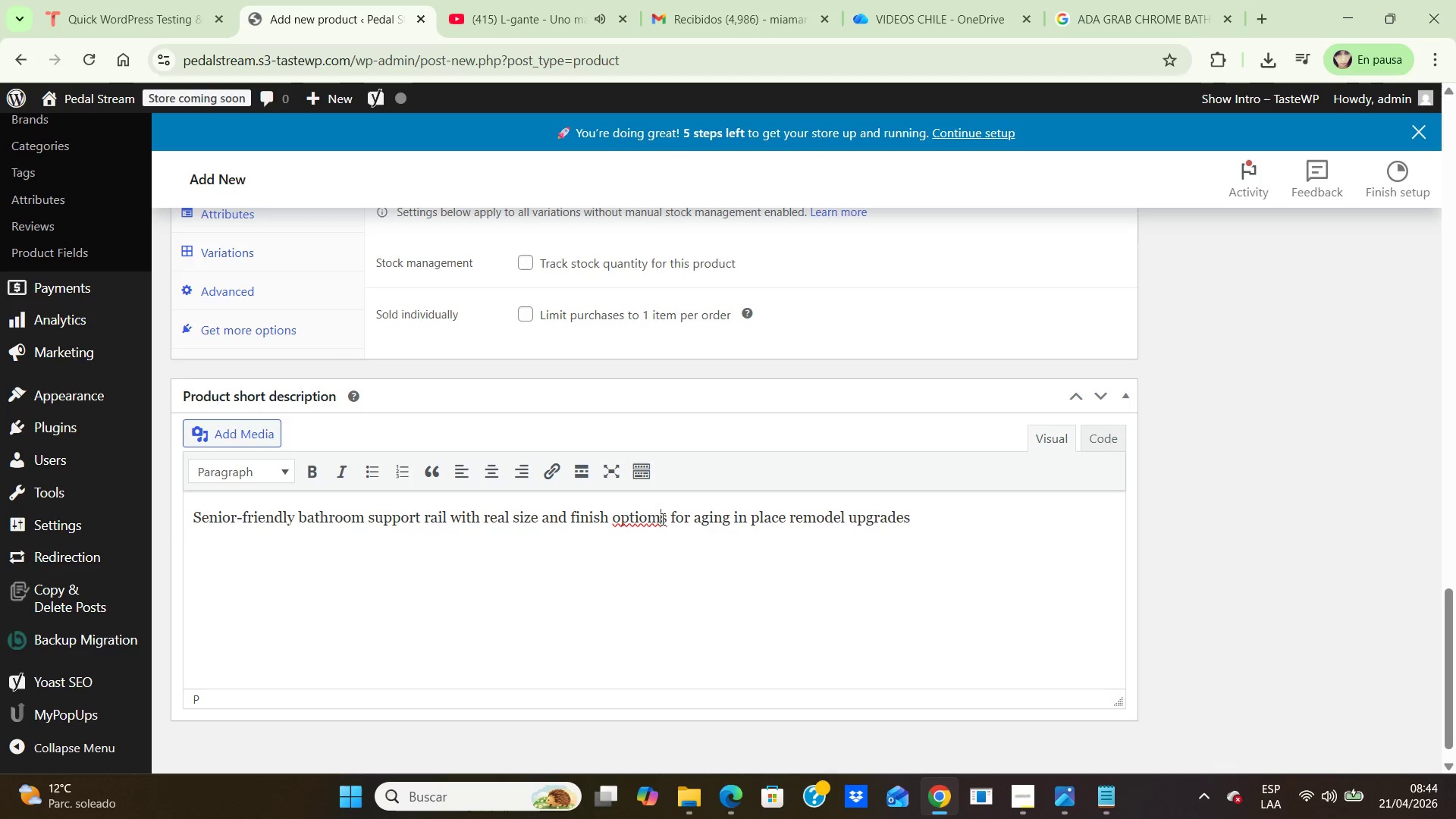 
left_click([661, 519])
 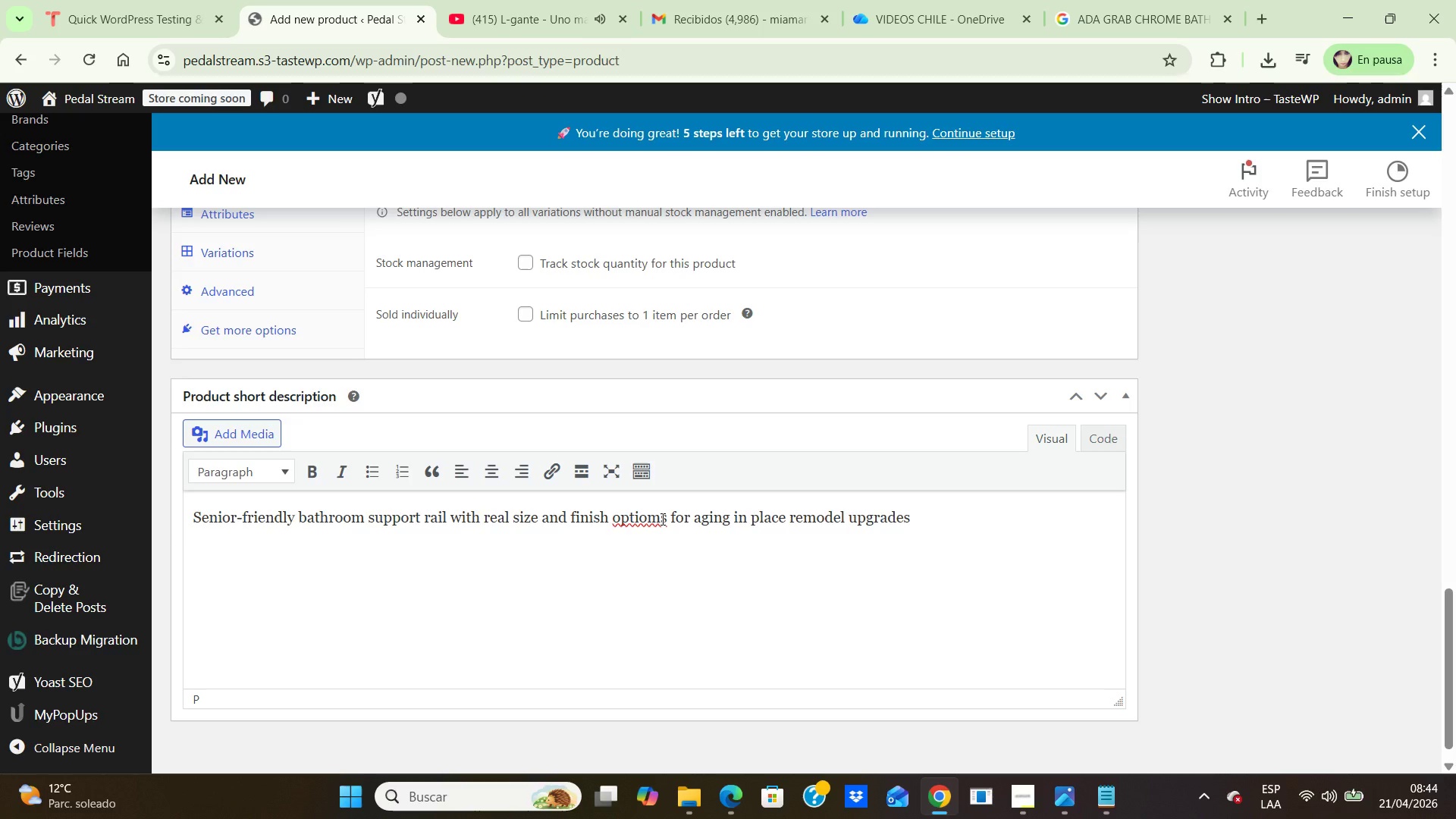 
key(Backspace)
 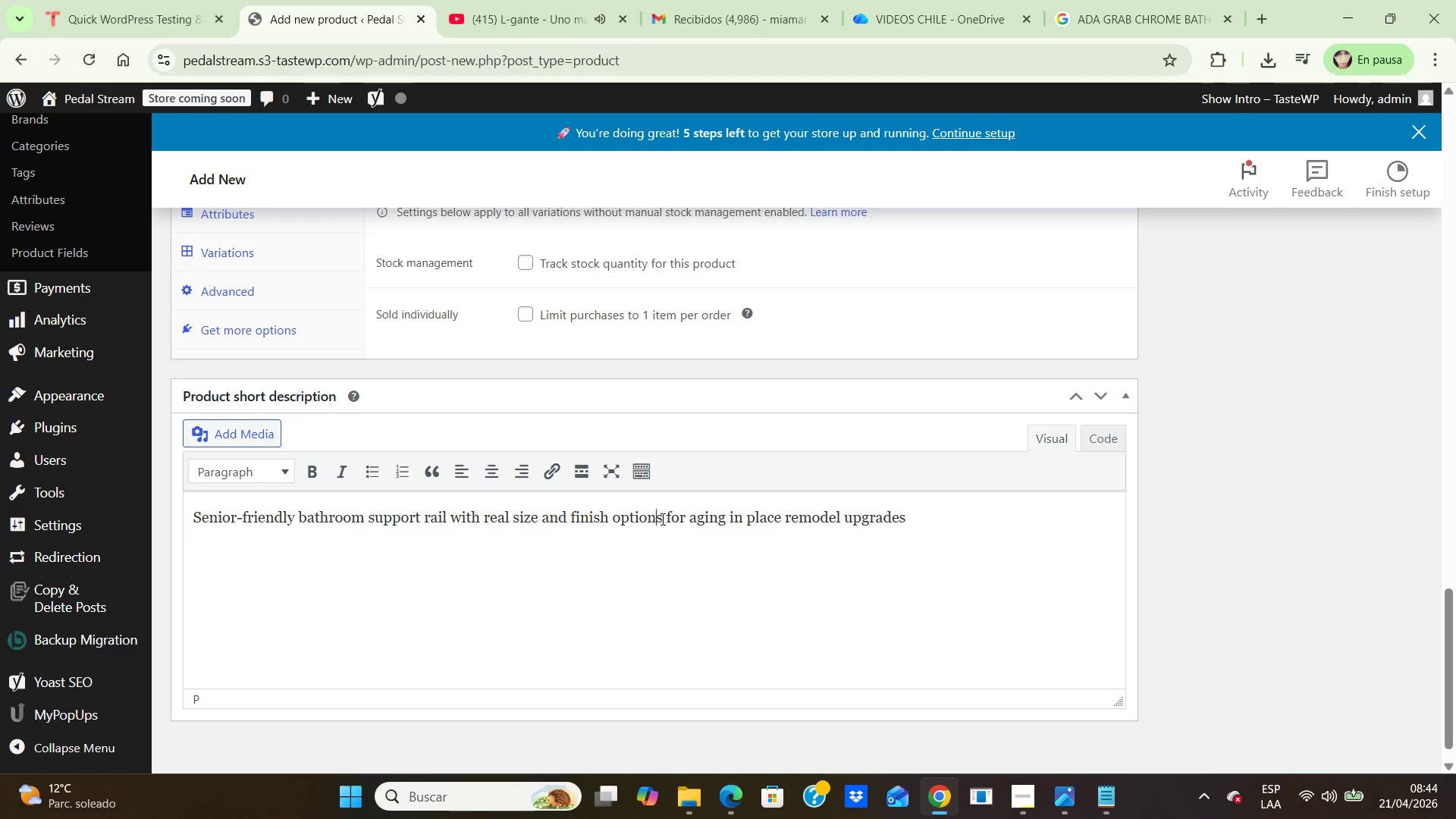 
key(N)
 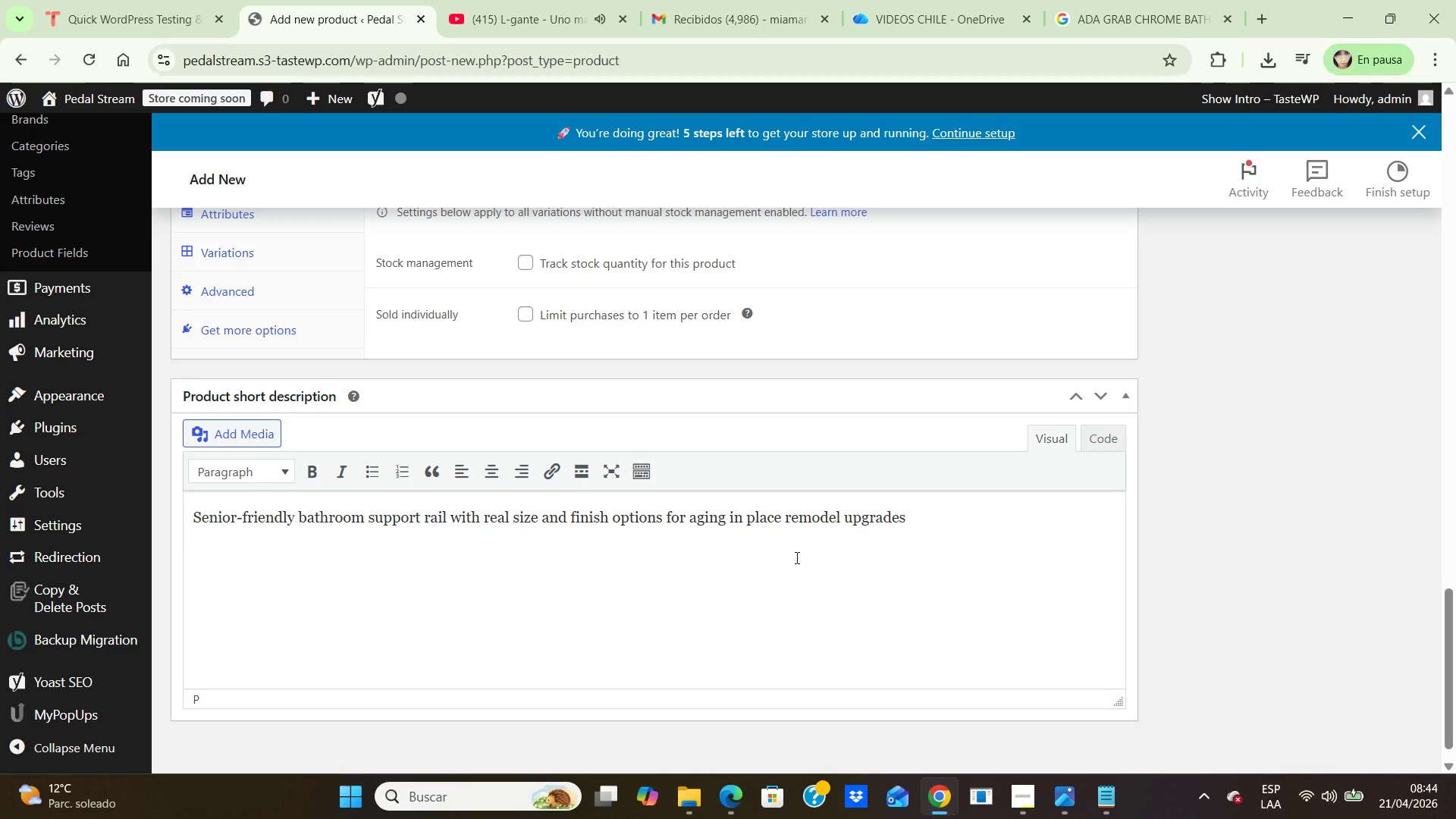 
left_click([795, 557])
 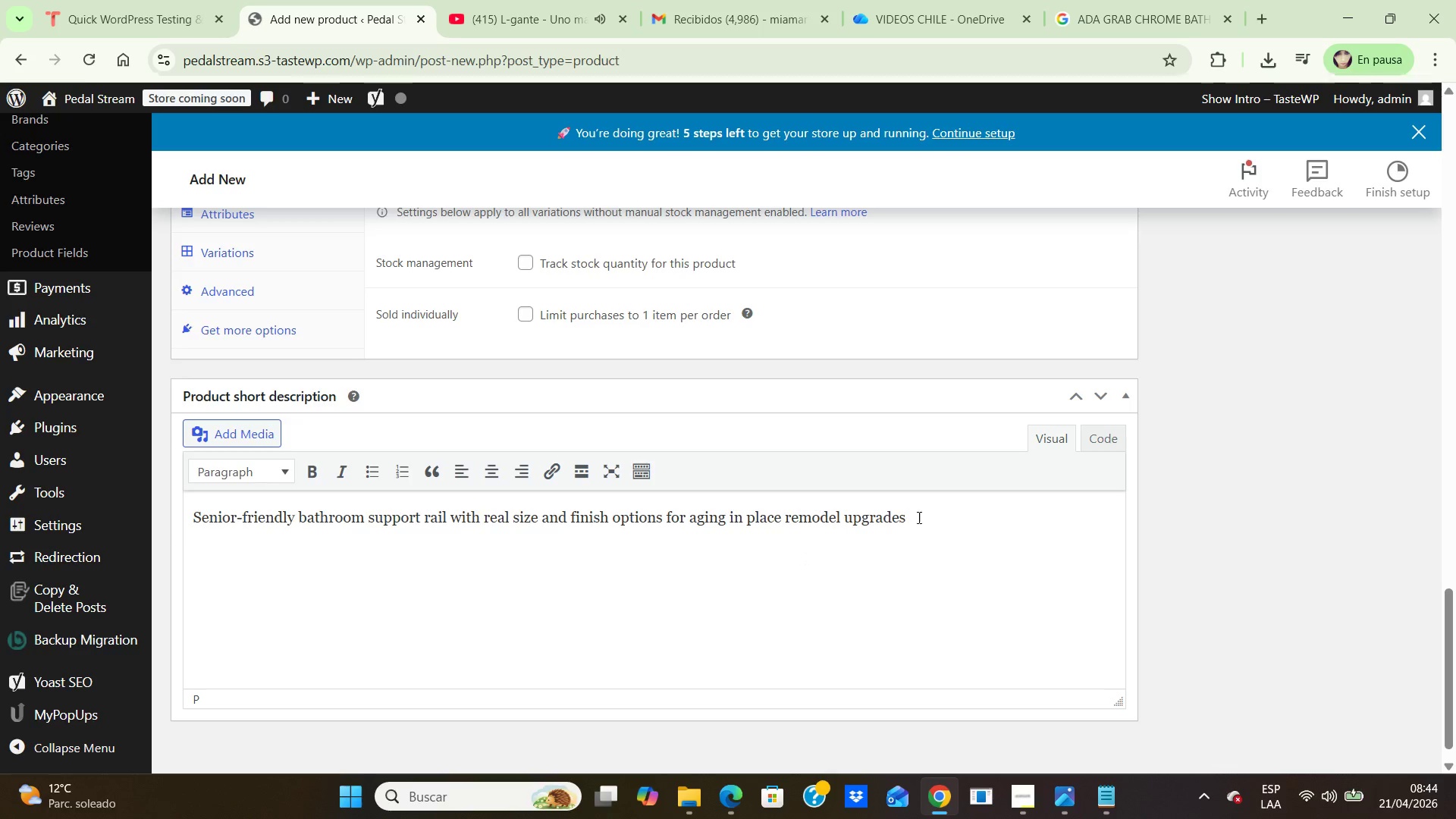 
left_click([918, 514])
 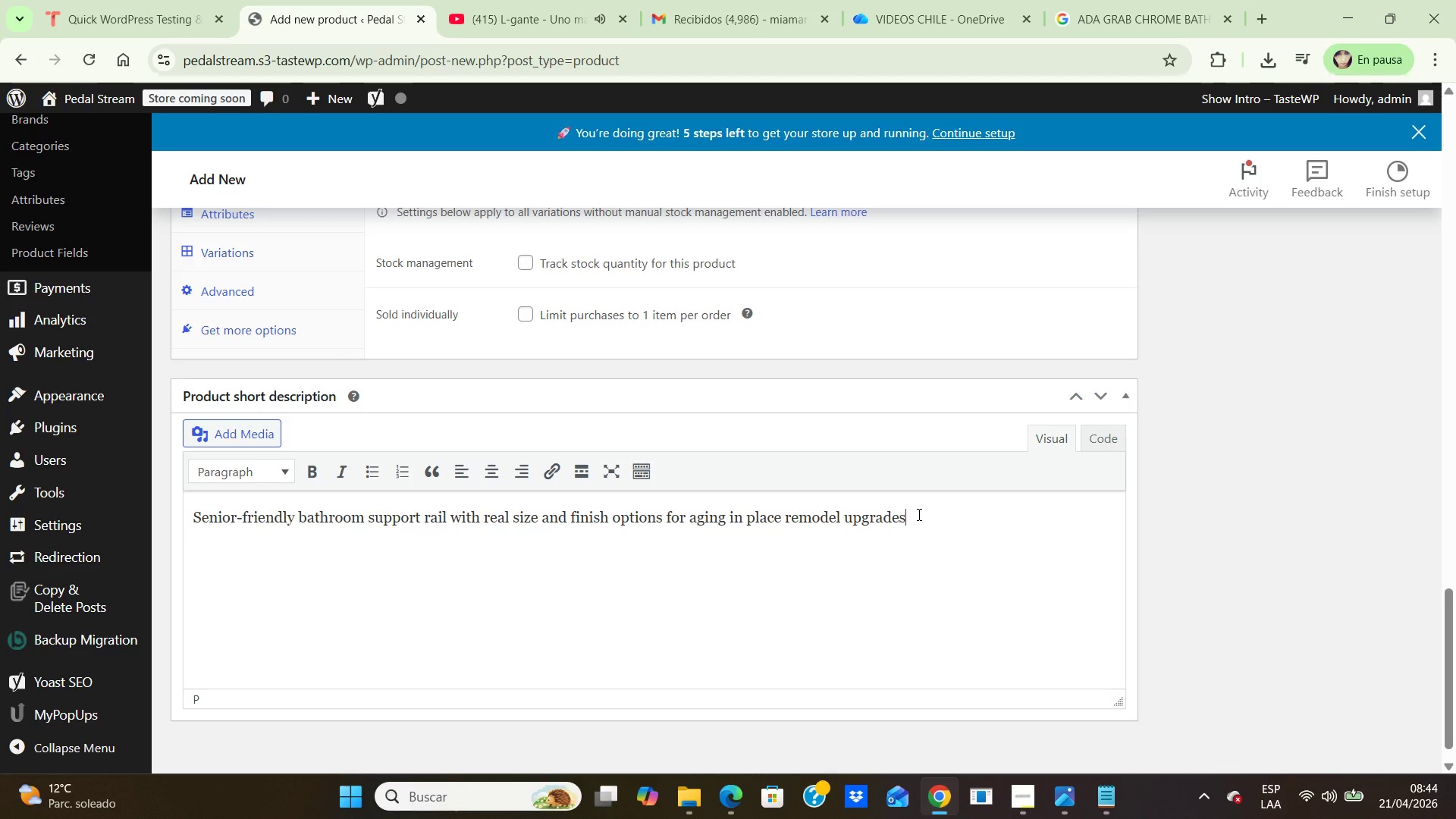 
key(Period)
 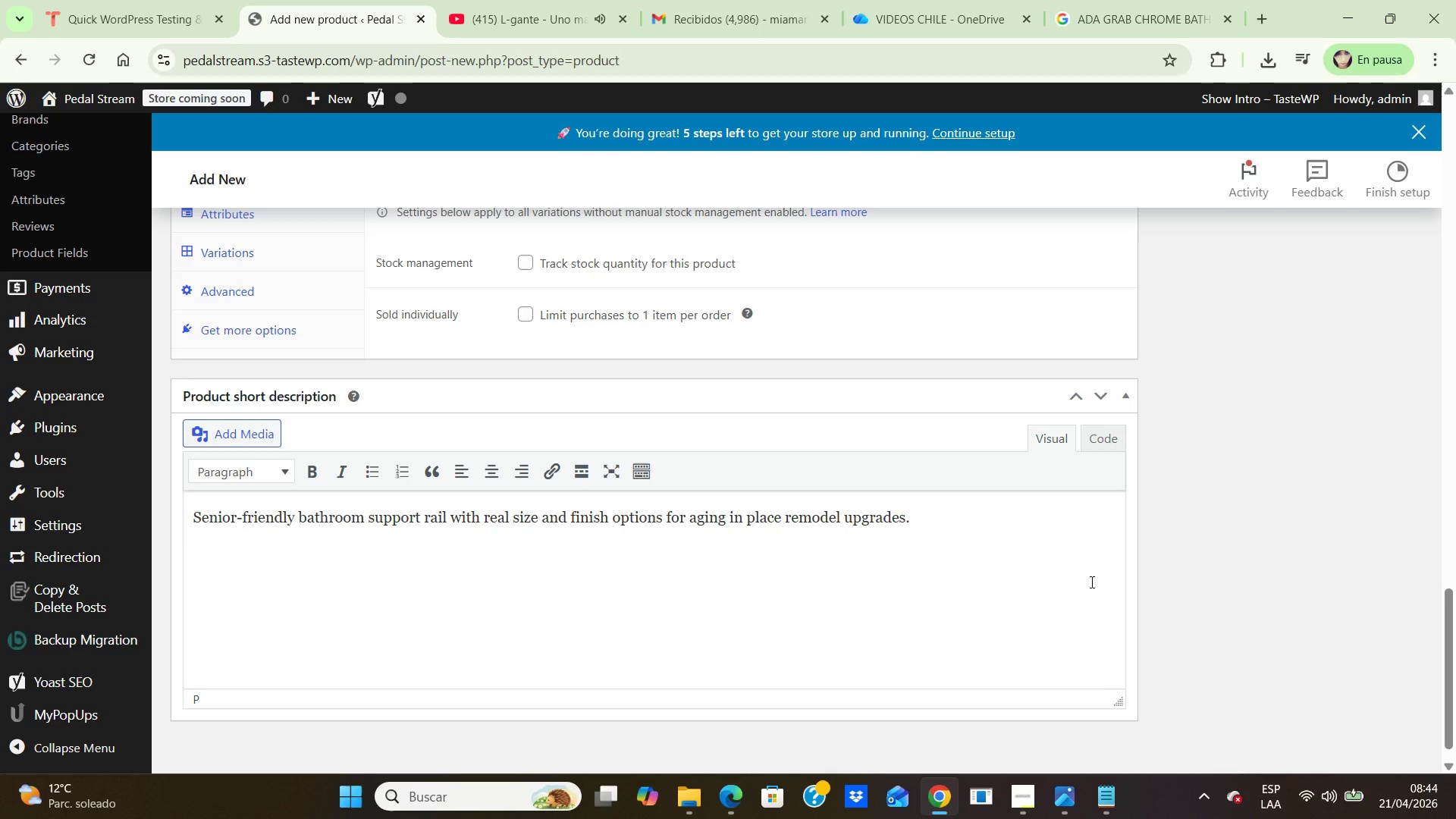 
scroll: coordinate [1090, 582], scroll_direction: up, amount: 18.0
 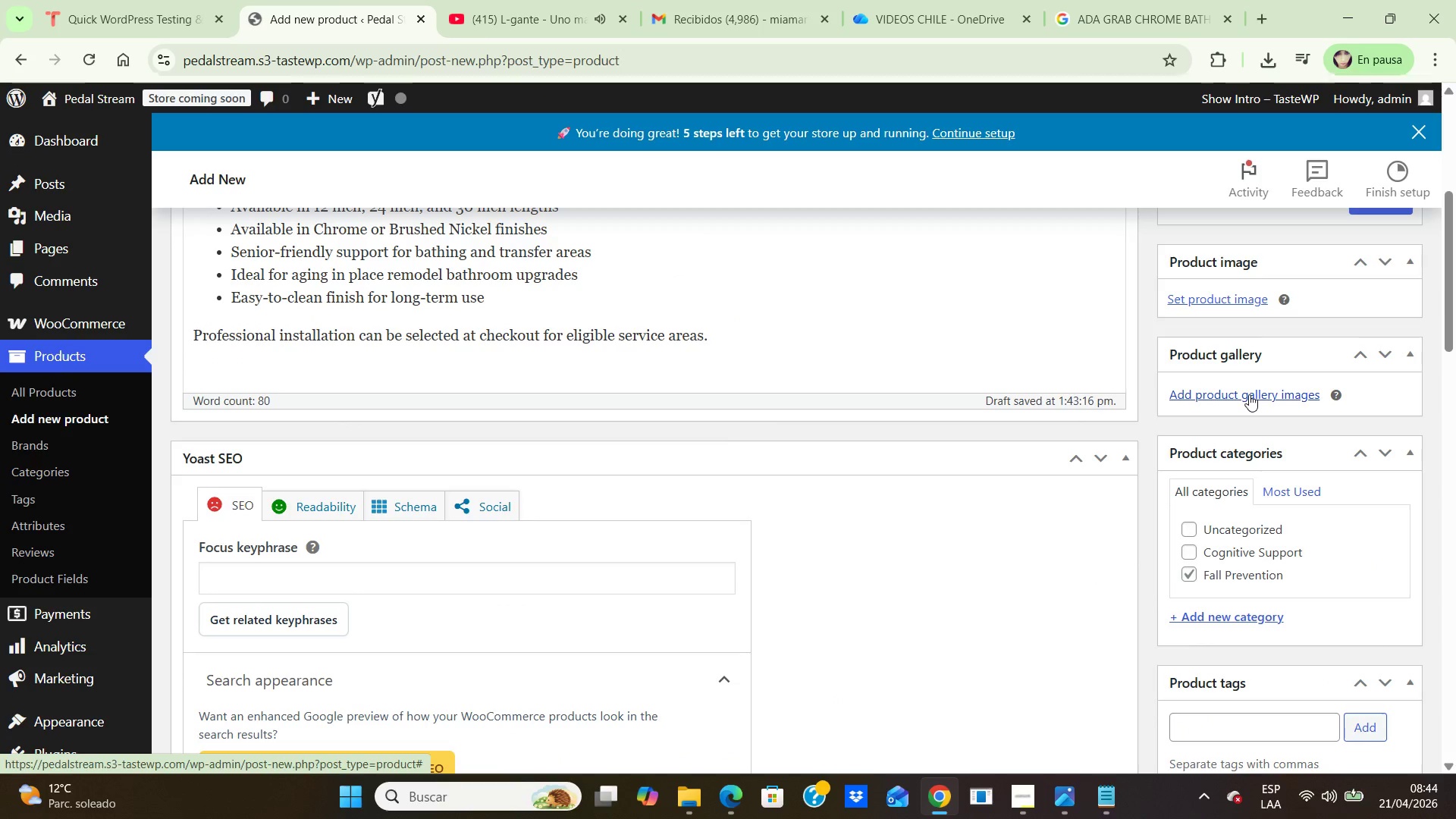 
left_click([1249, 394])
 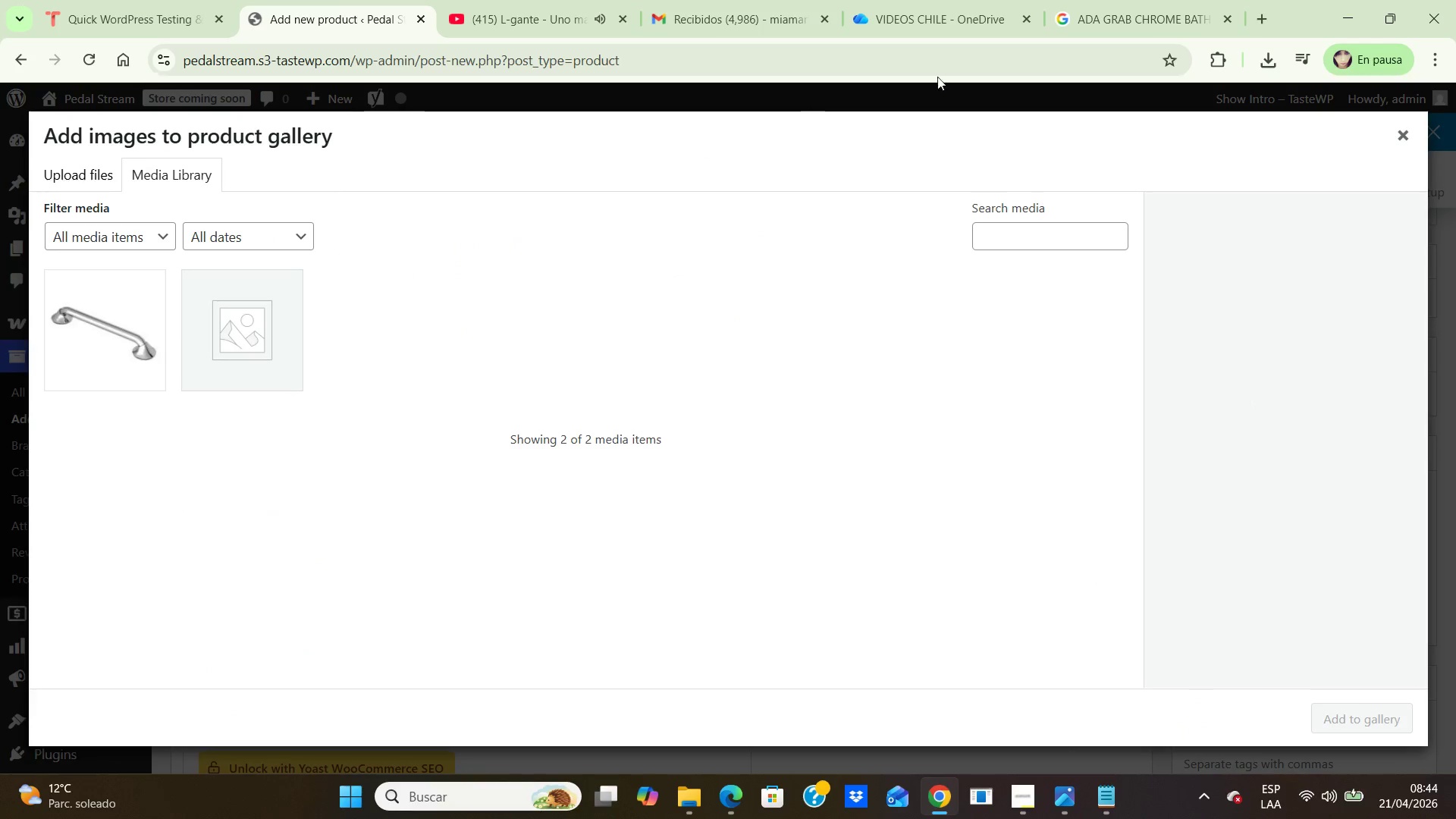 
left_click([1074, 13])
 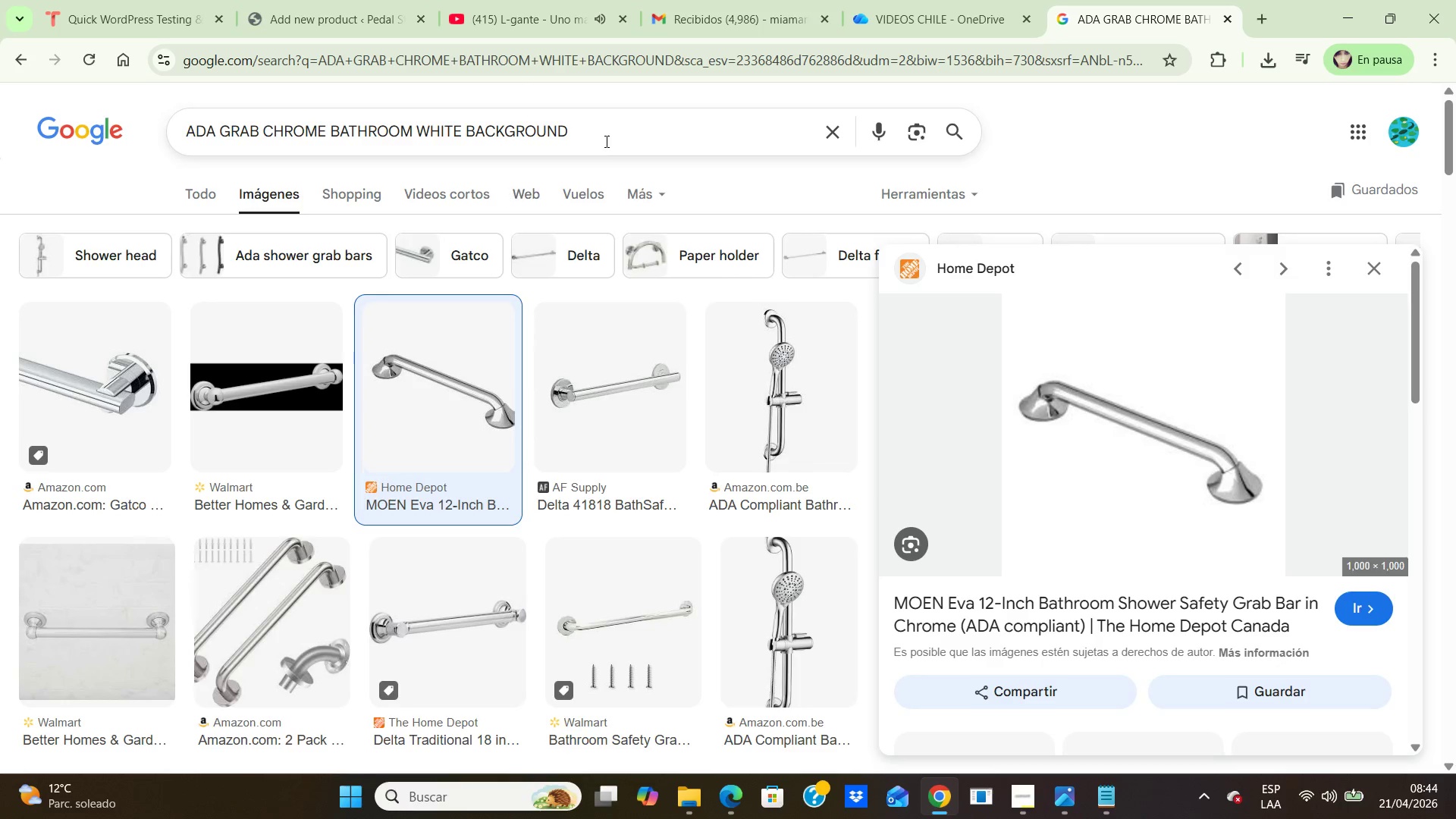 
left_click_drag(start_coordinate=[583, 127], to_coordinate=[117, 64])
 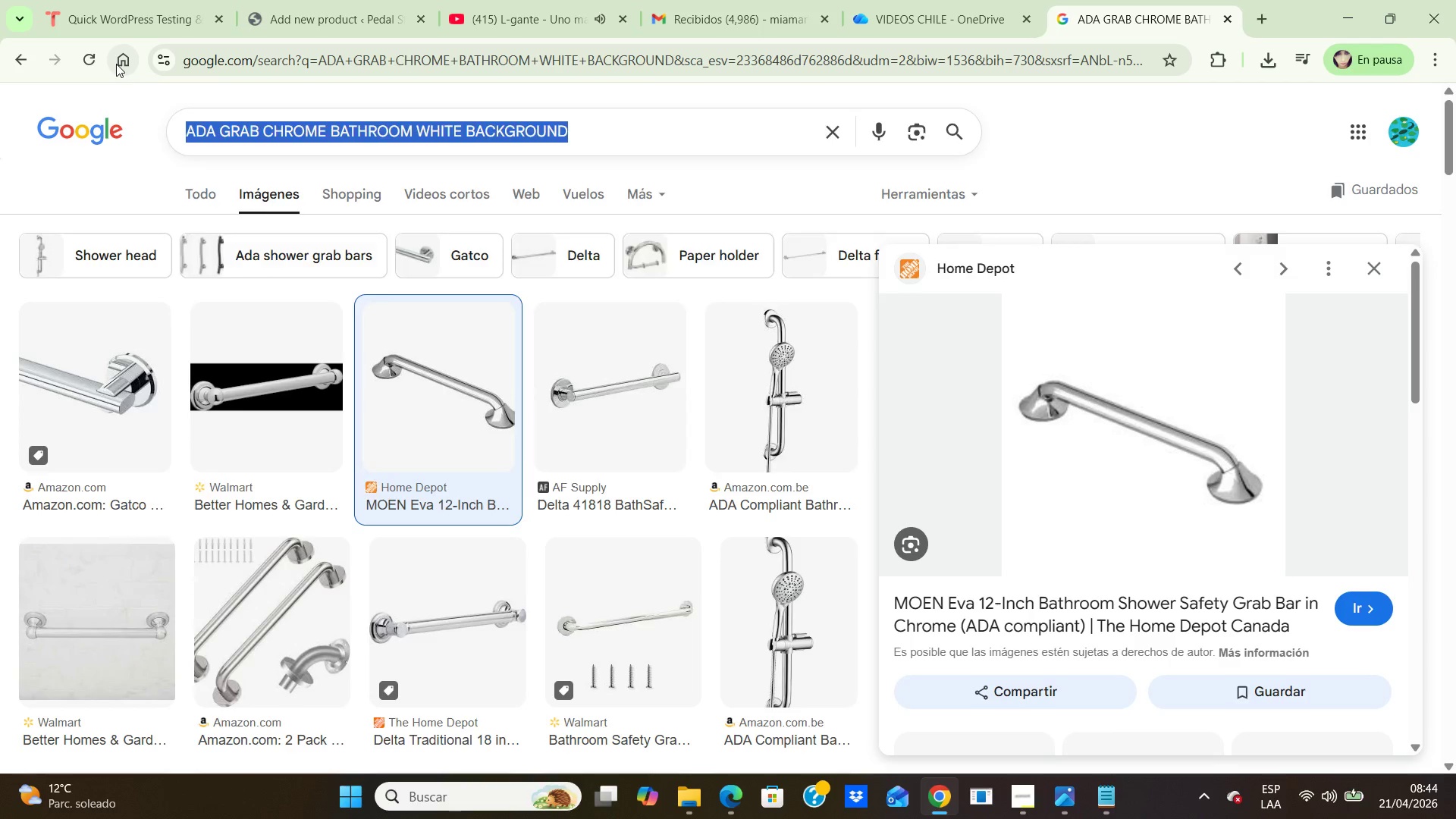 
key(Backspace)
 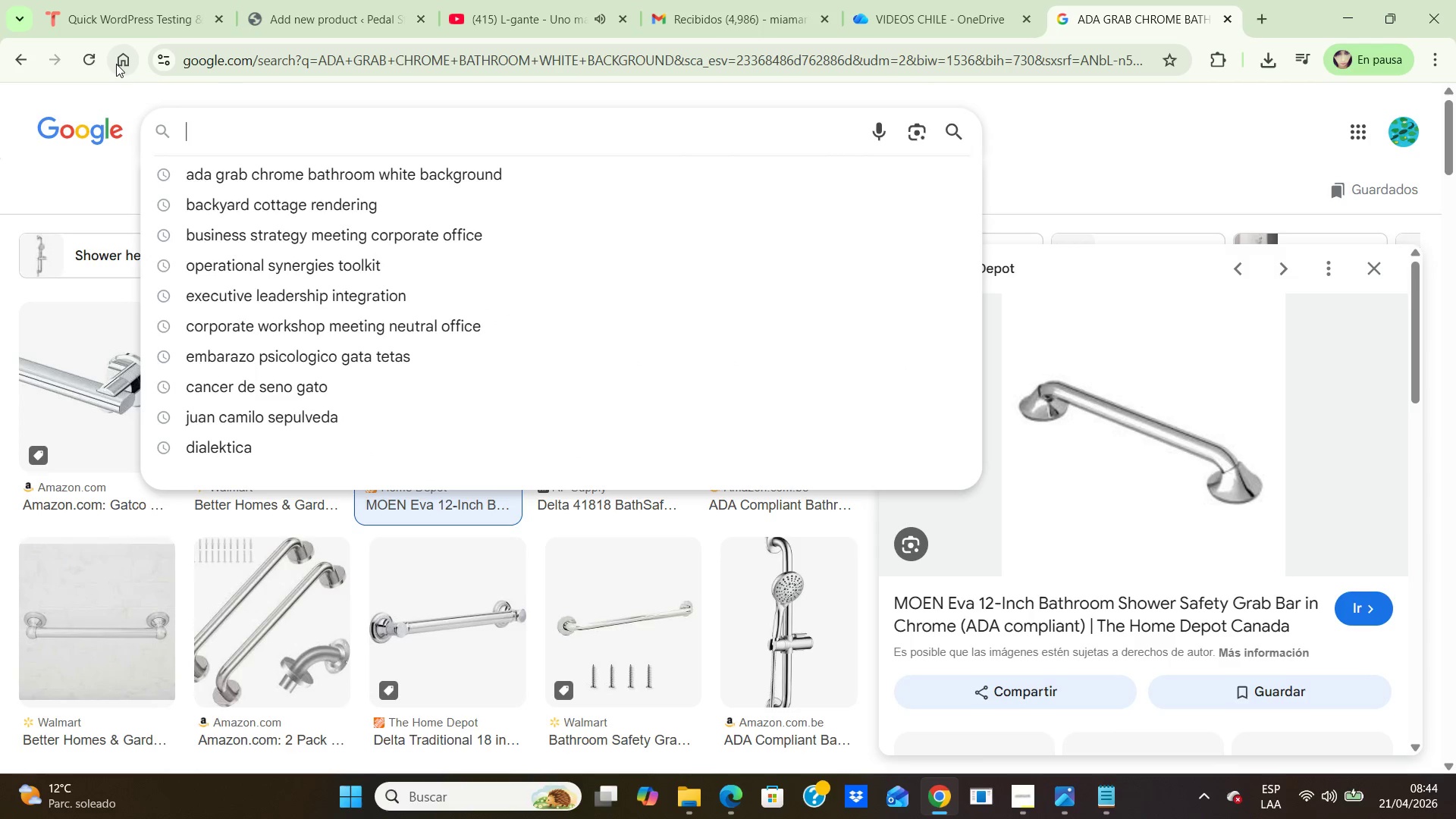 
wait(7.12)
 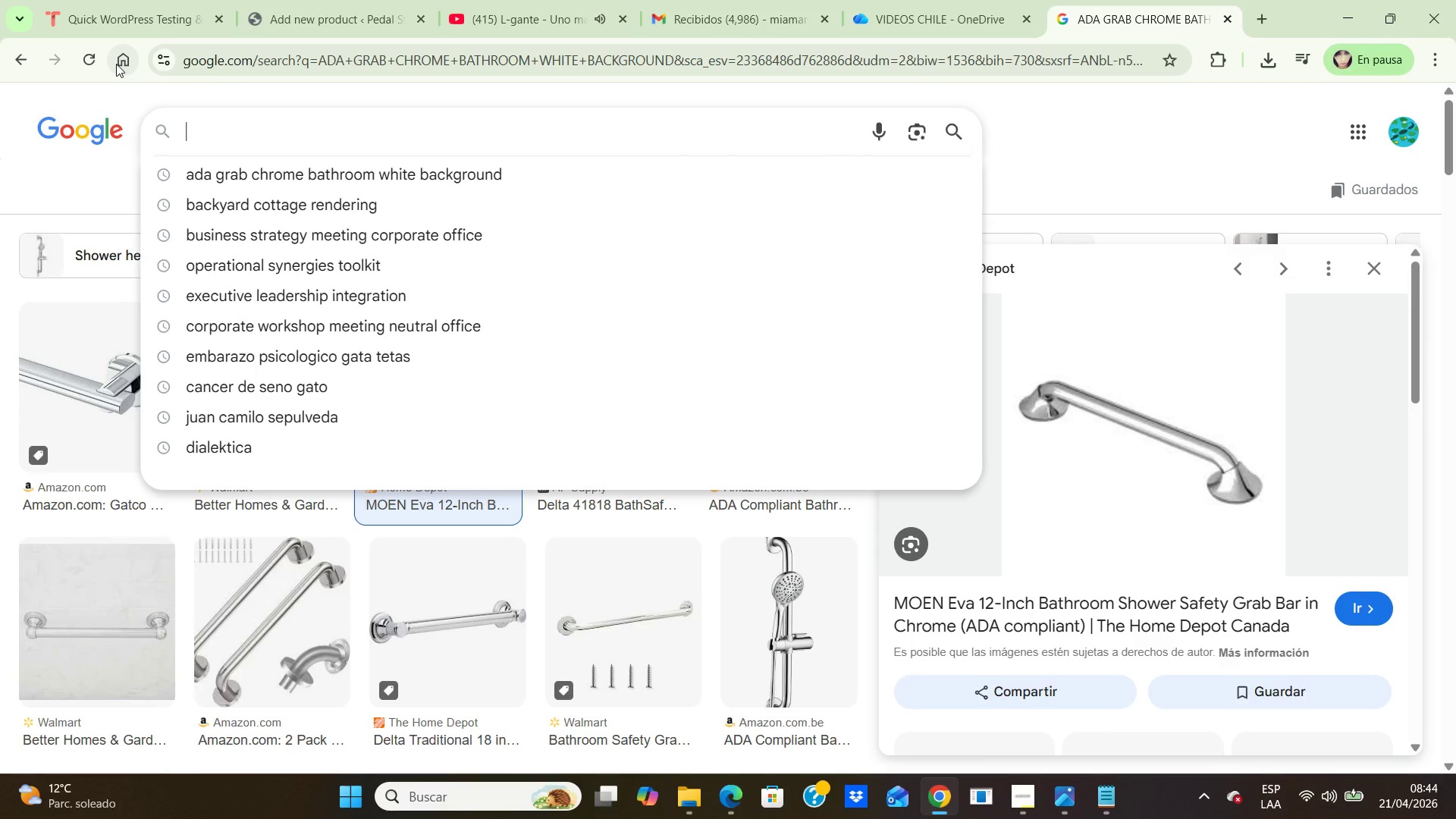 
type(Bathroom )
 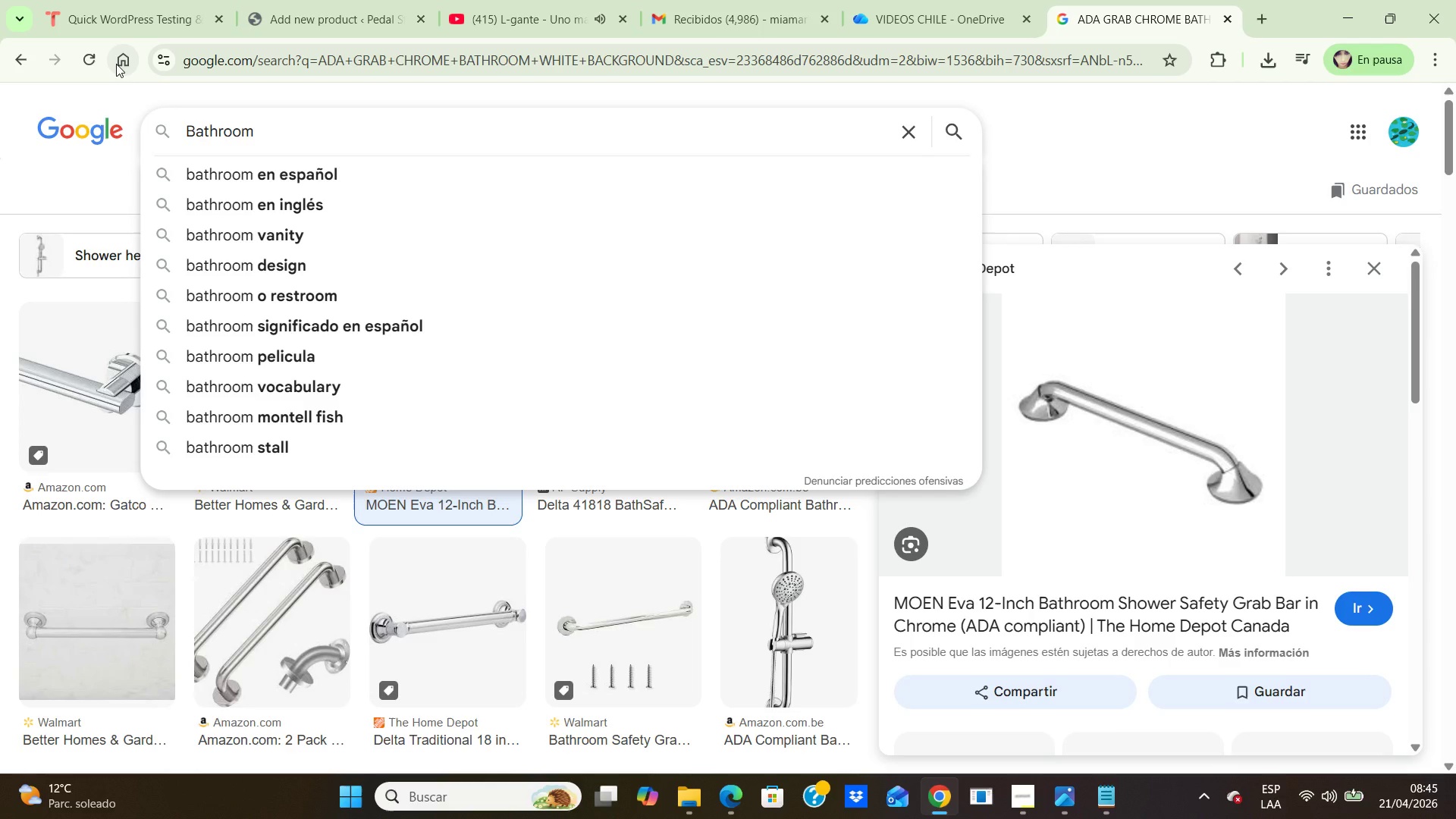 
type(safety)
 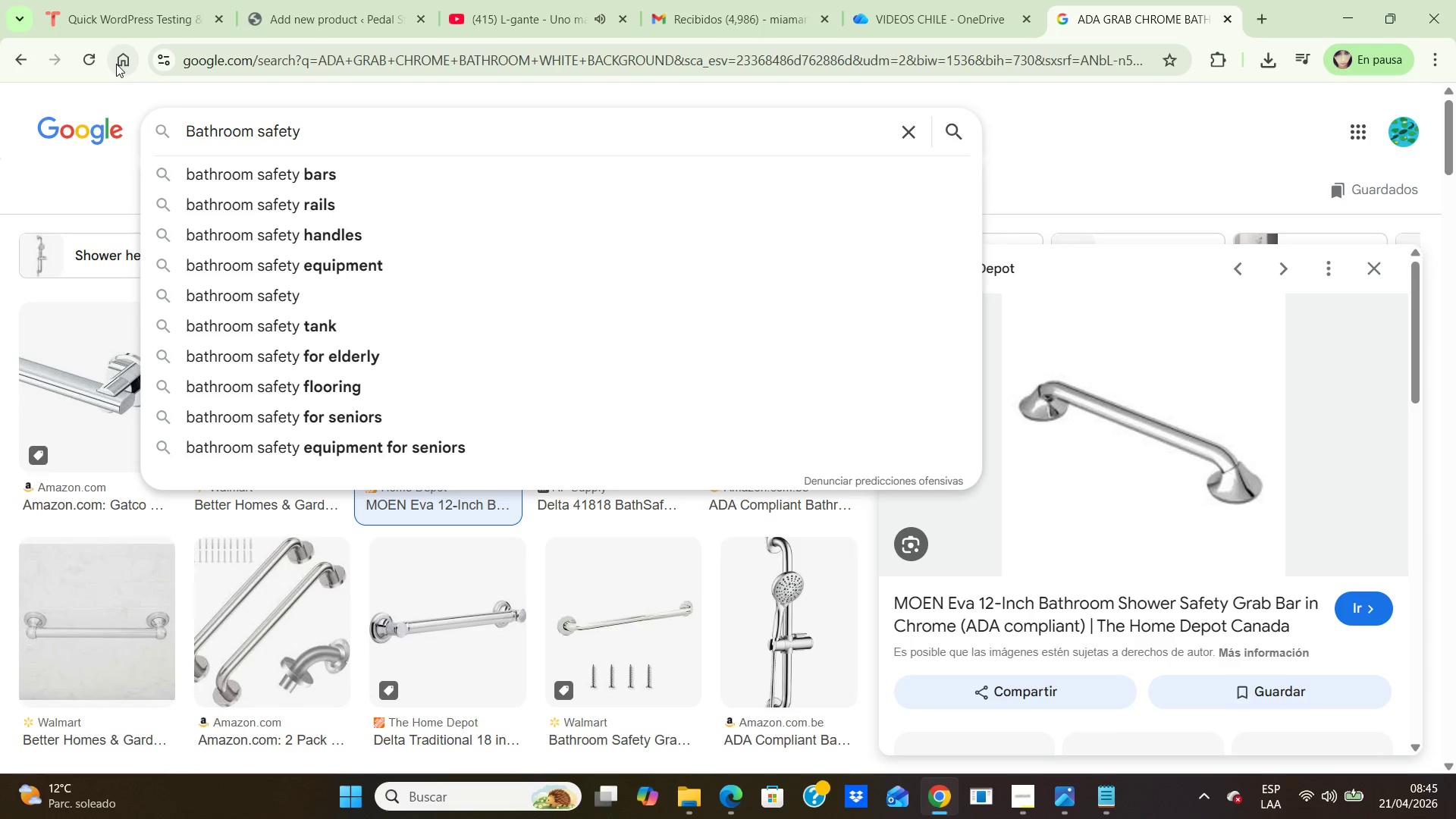 
wait(10.84)
 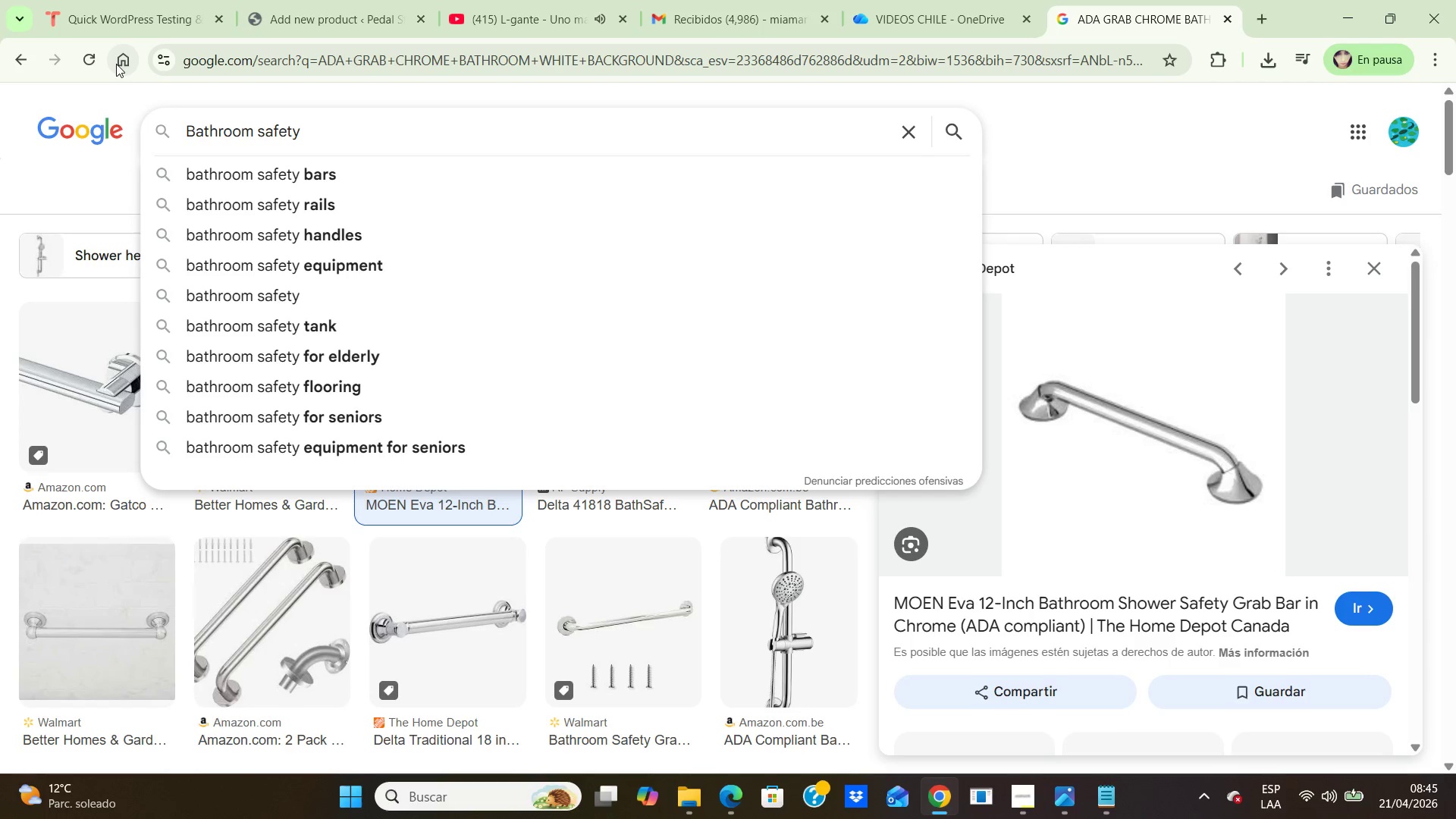 
type( gab )
 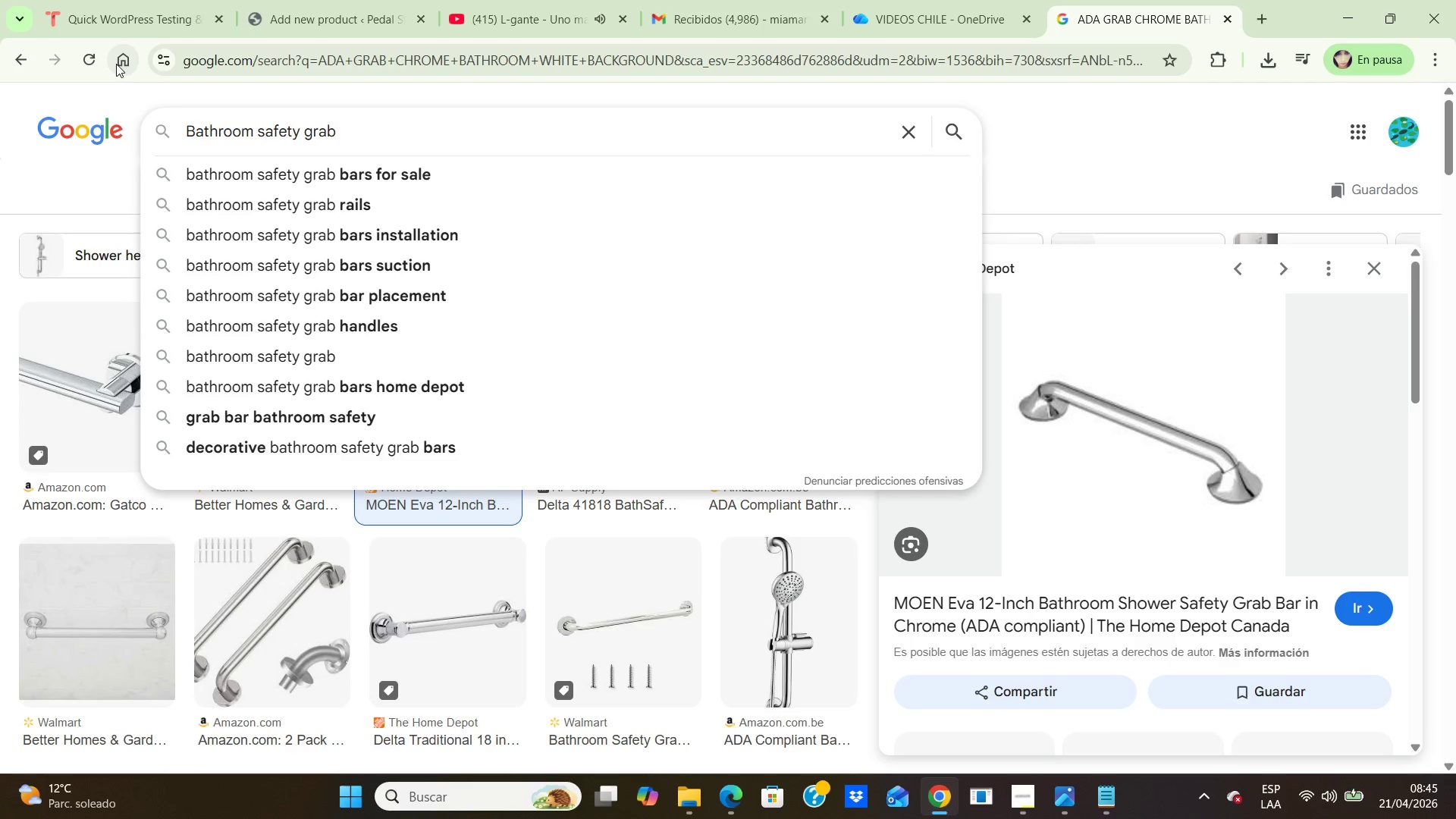 
hold_key(key=R, duration=8.27)
 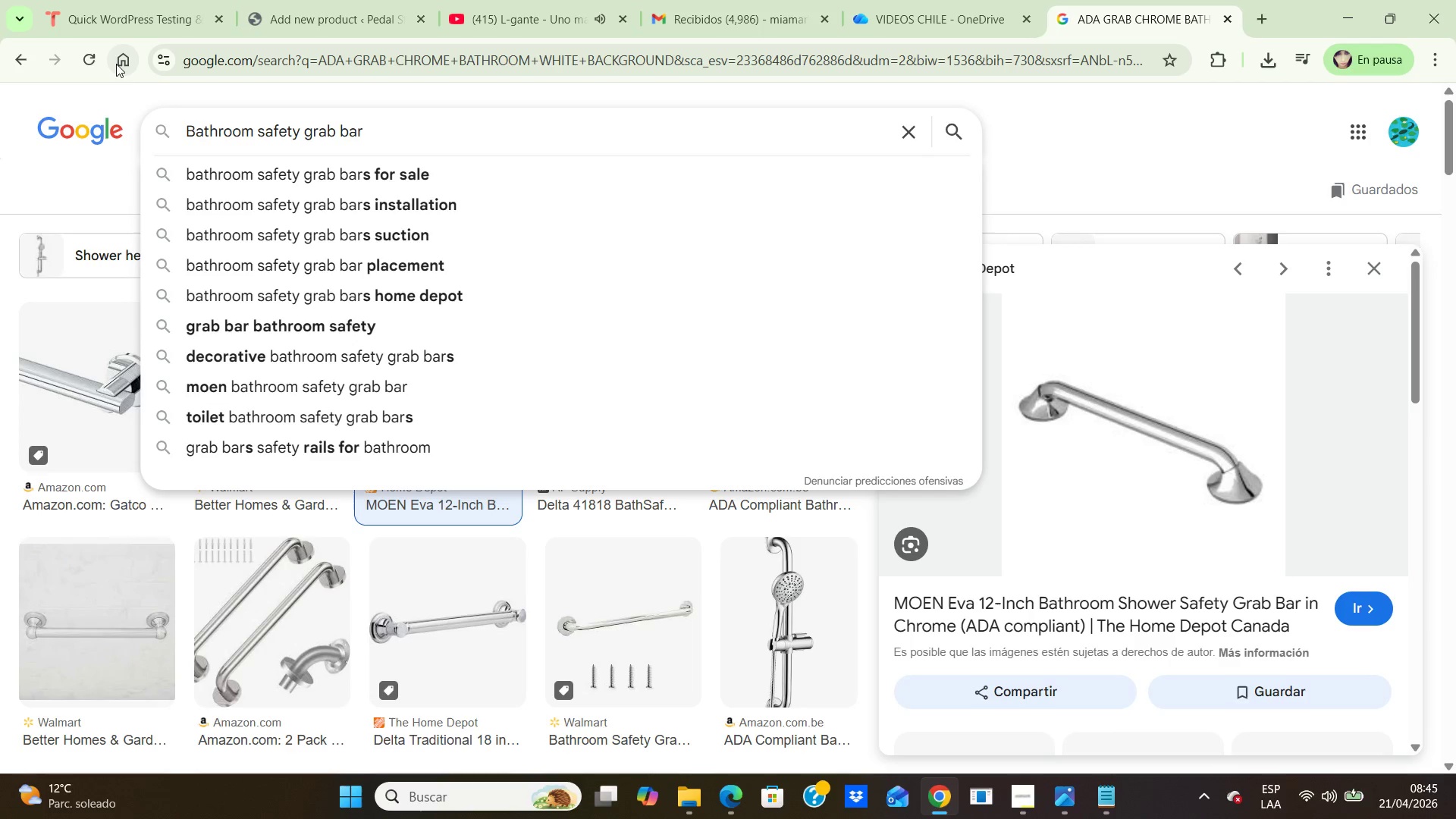 
type(ba brushed nickel installed)
 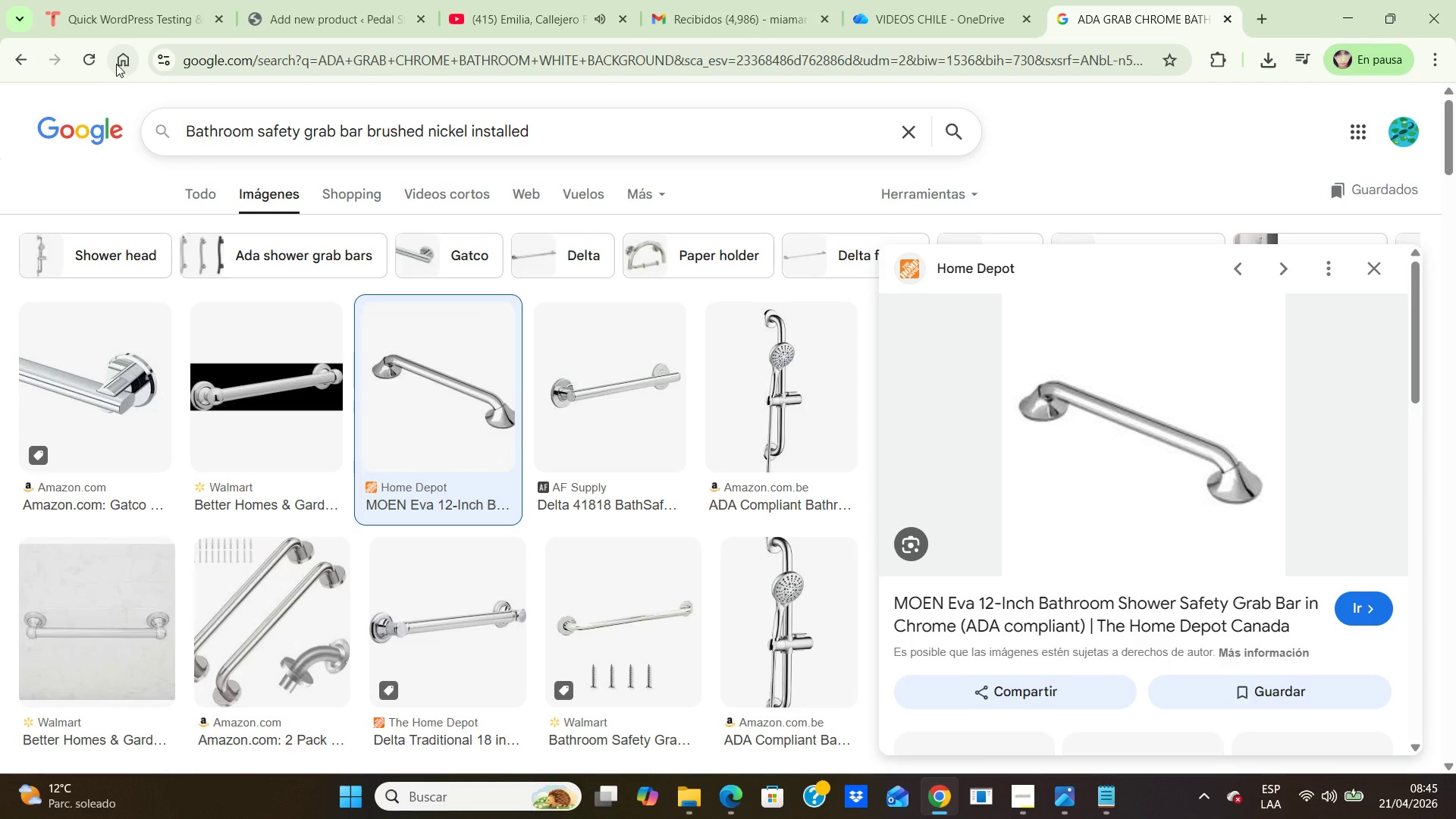 
key(Enter)
 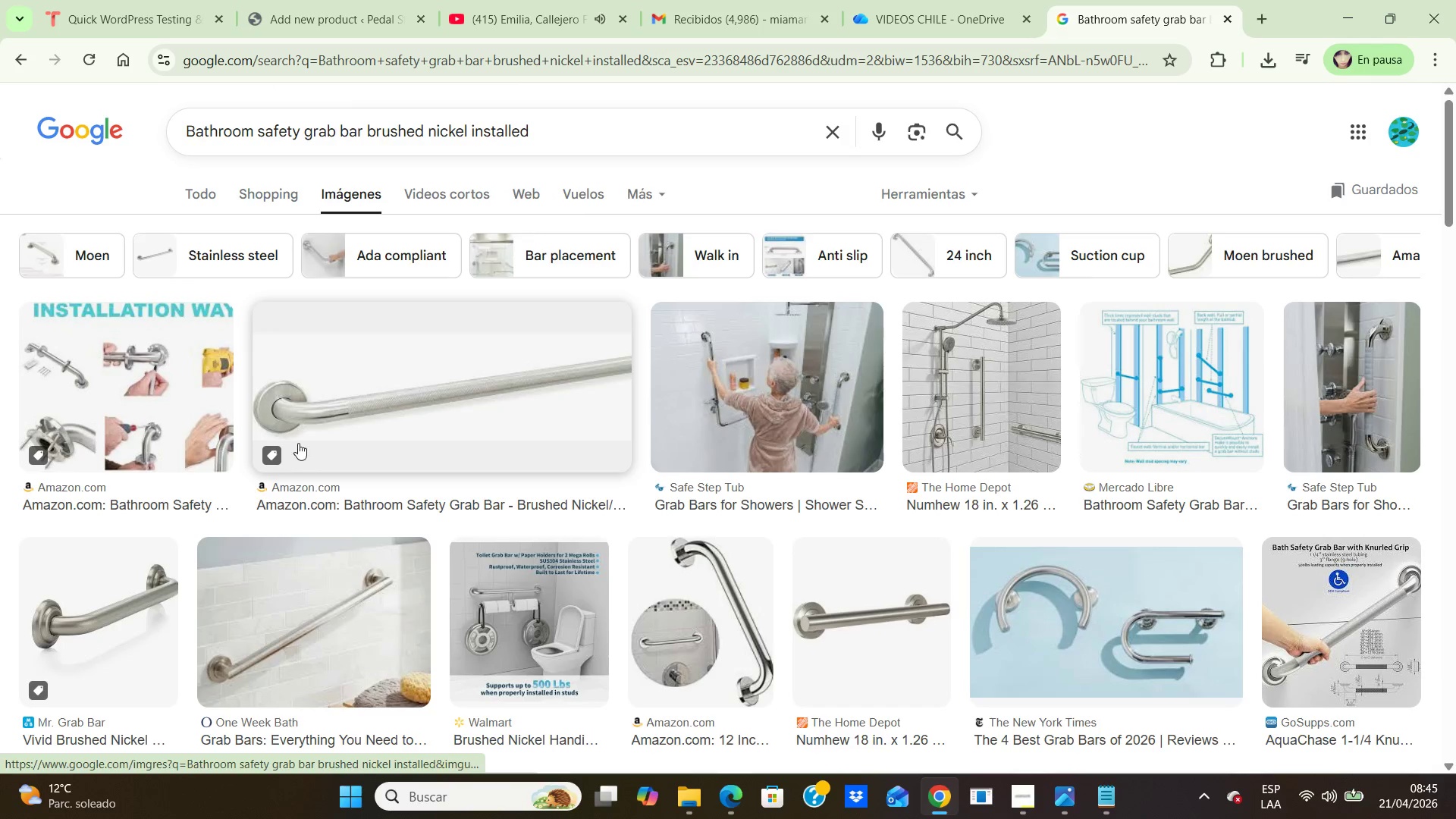 
left_click([190, 396])
 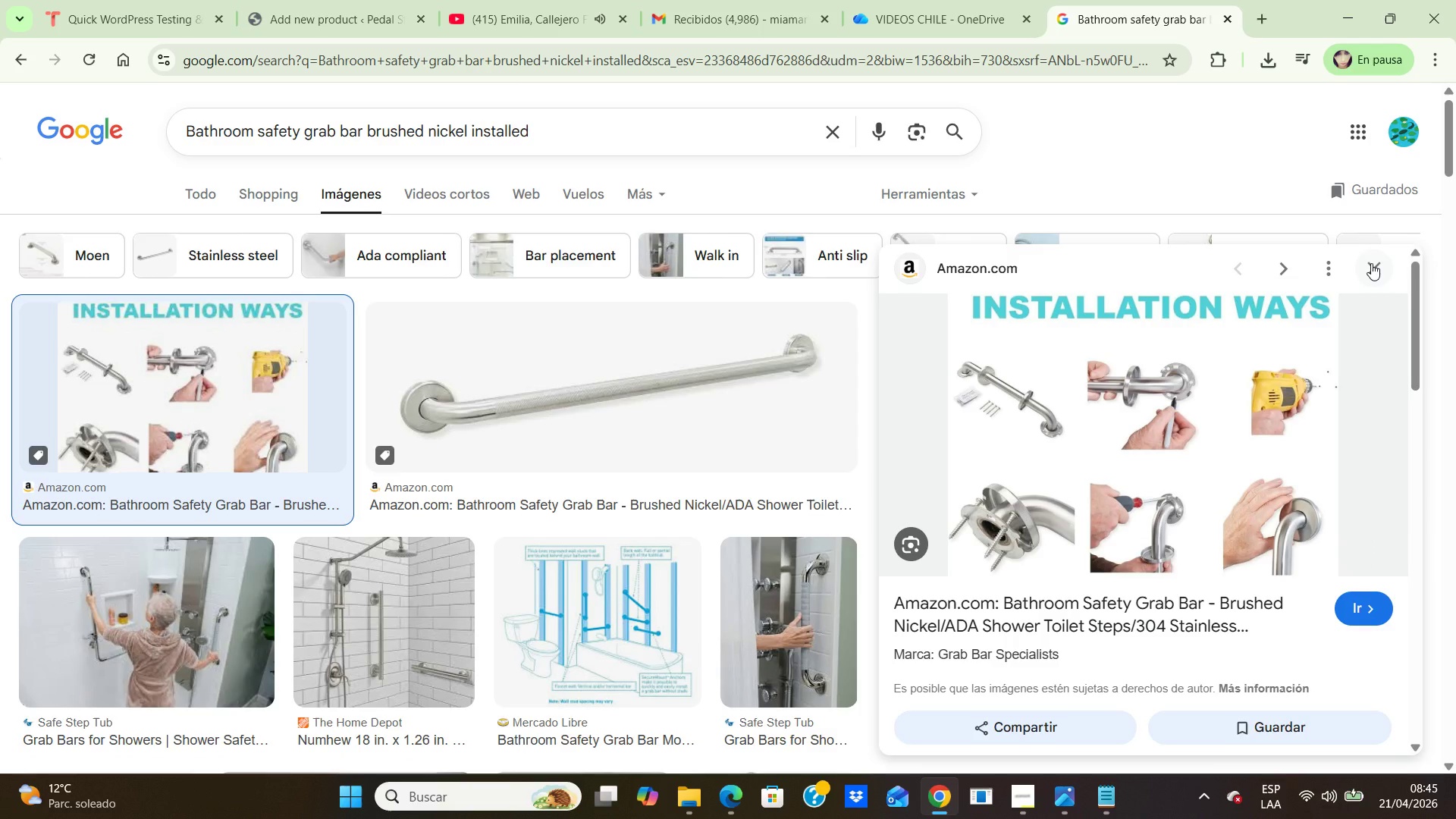 
wait(15.05)
 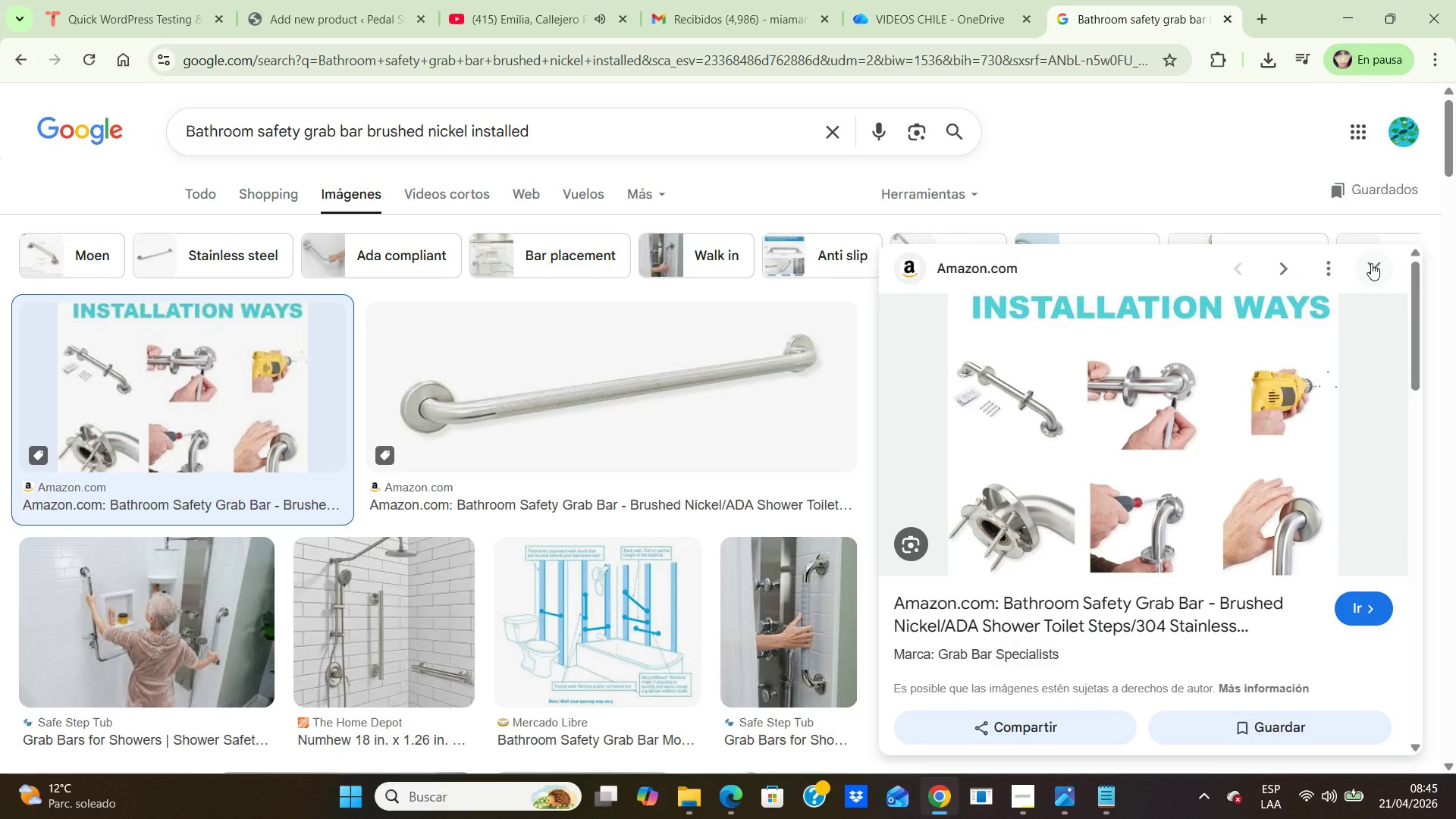 
right_click([1170, 422])
 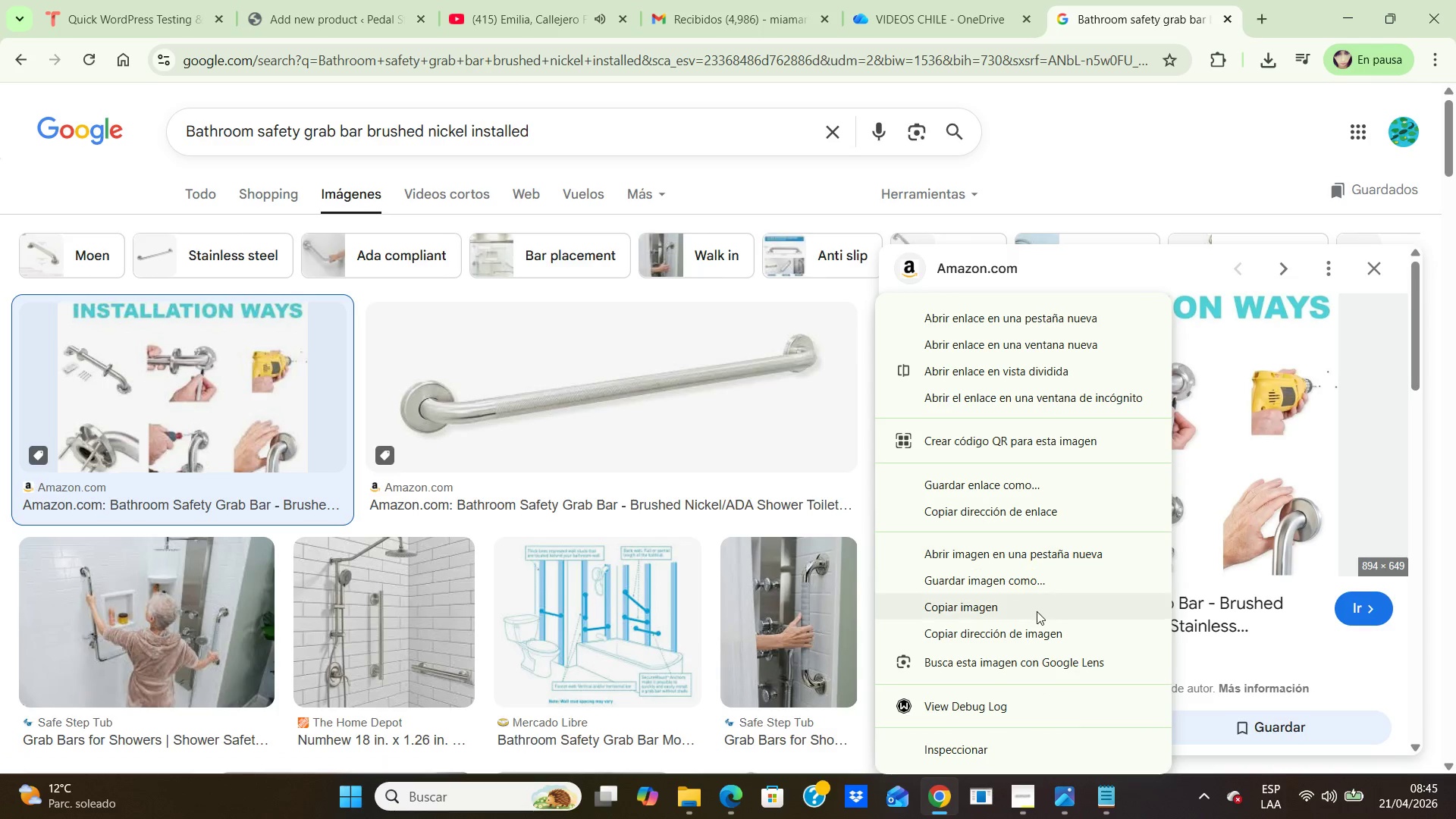 
left_click([1033, 587])
 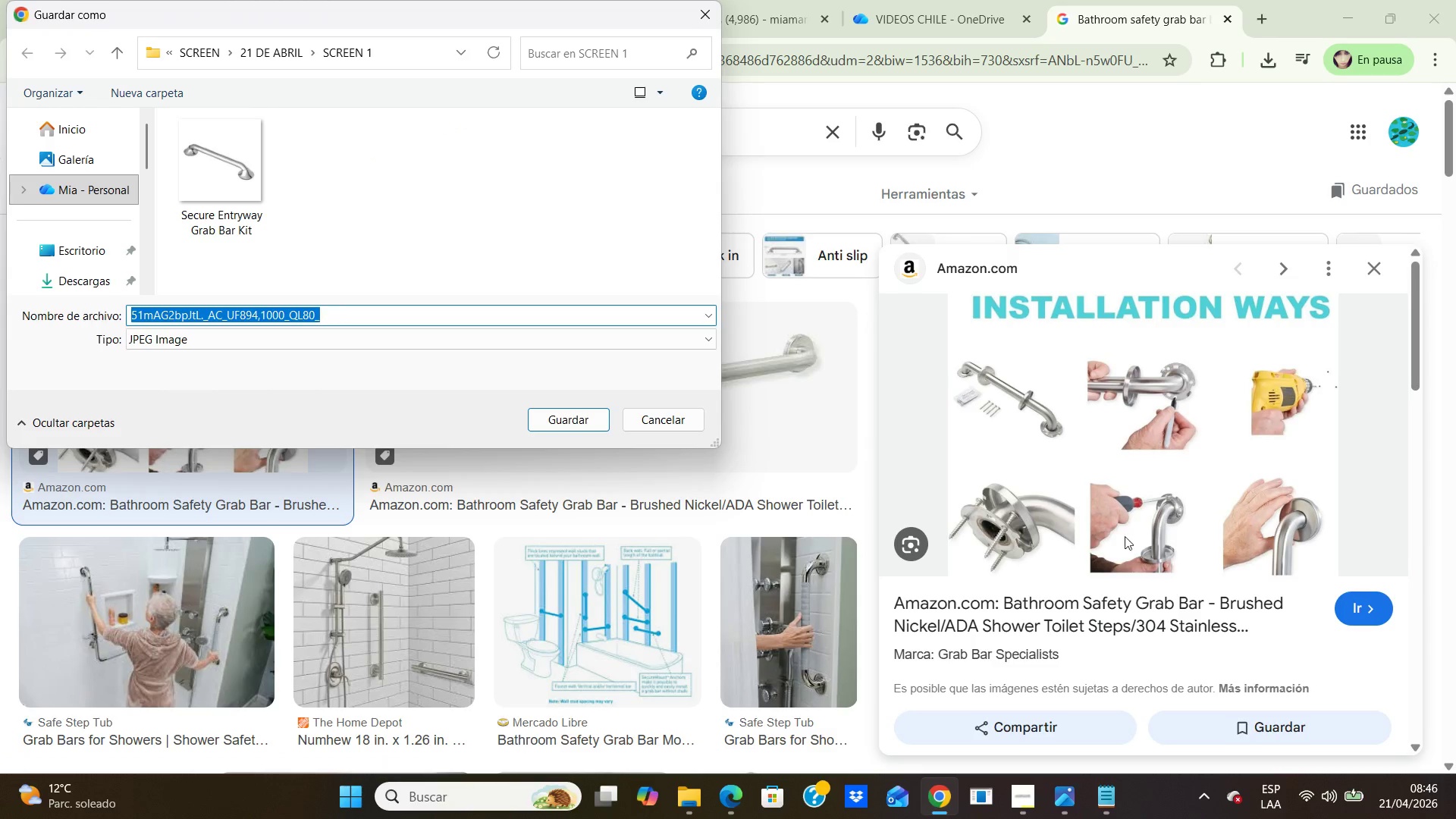 
type(Bathr)
 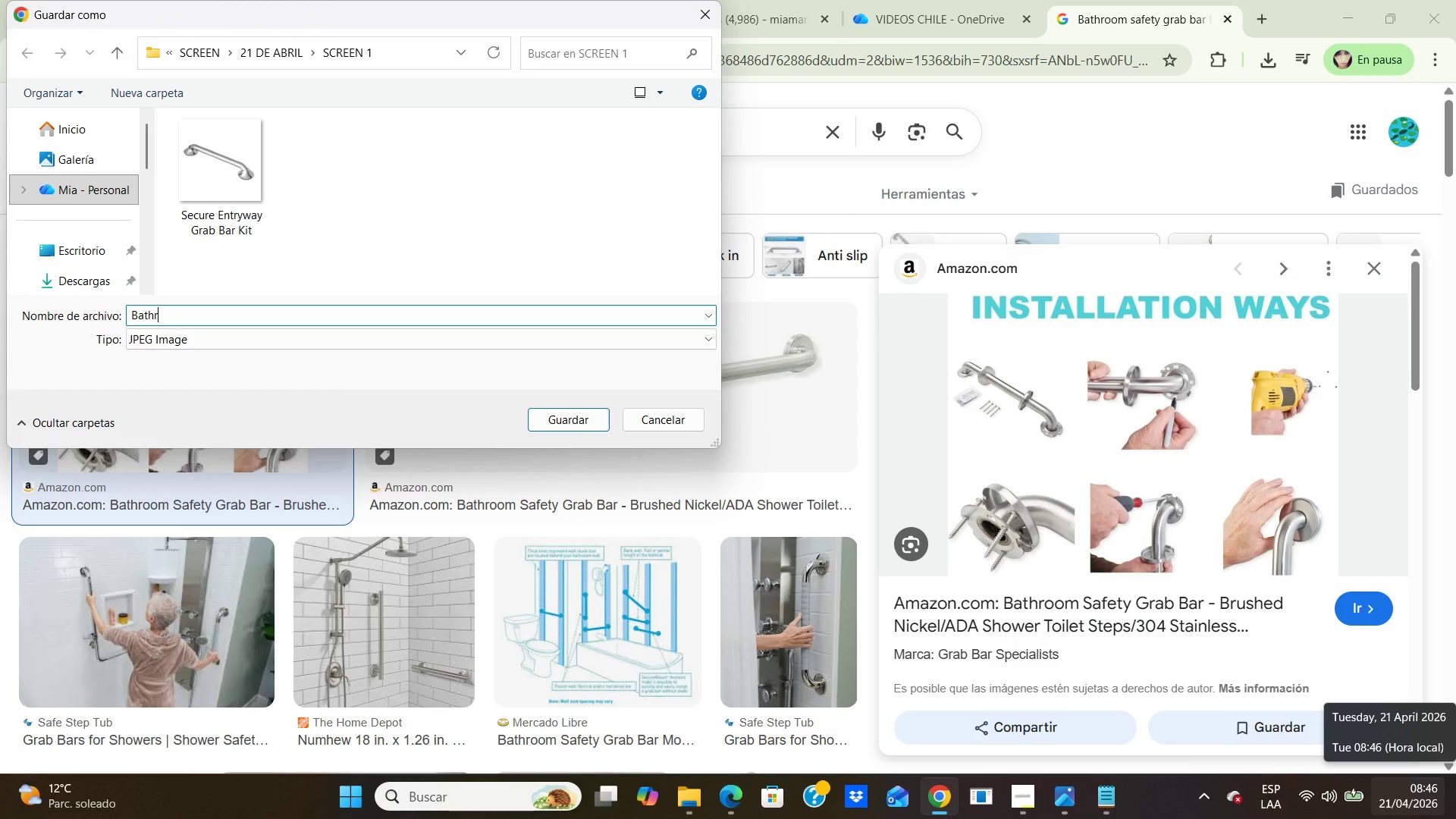 
type(oom Safety Rall kit)
 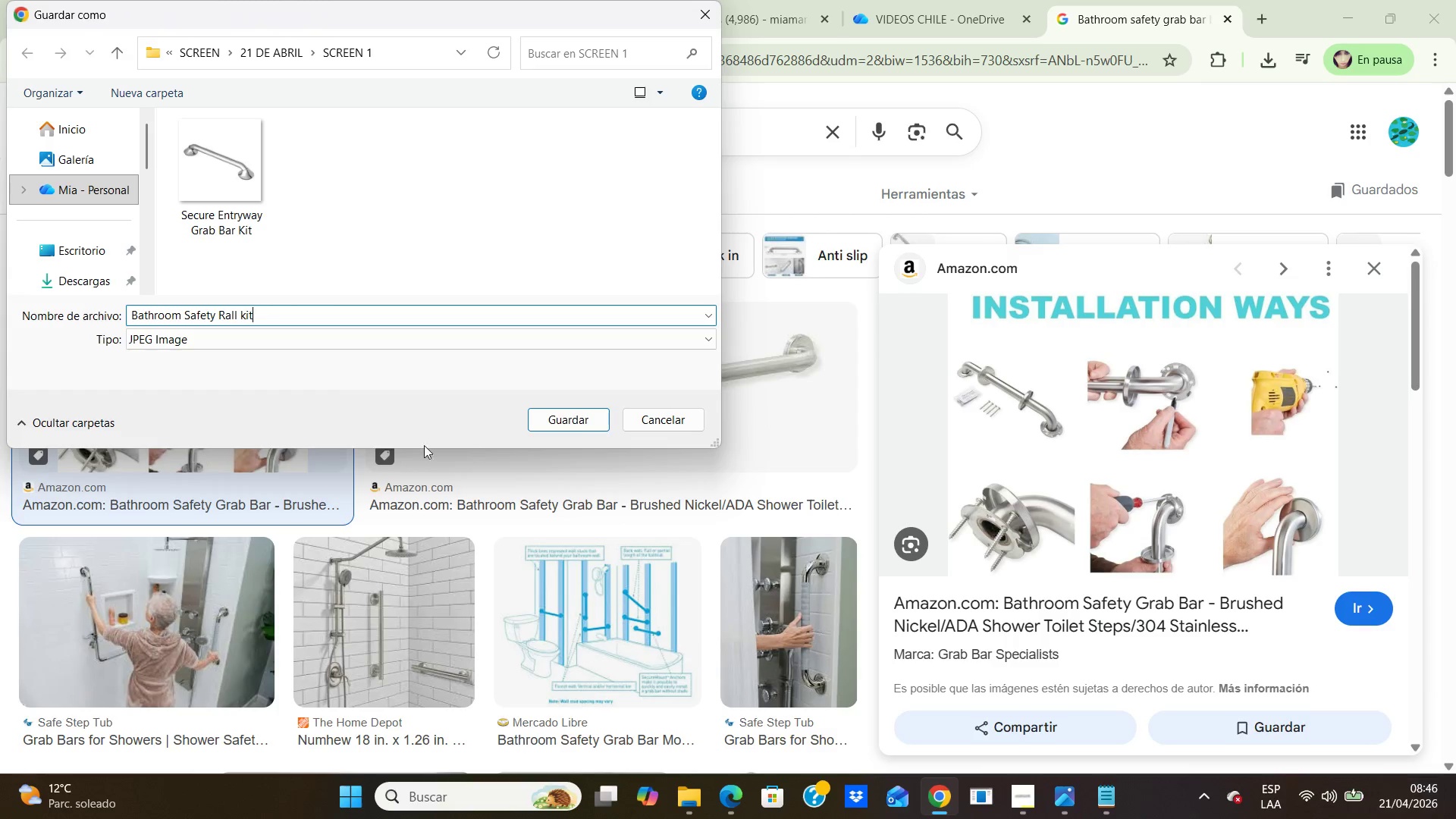 
left_click([563, 417])
 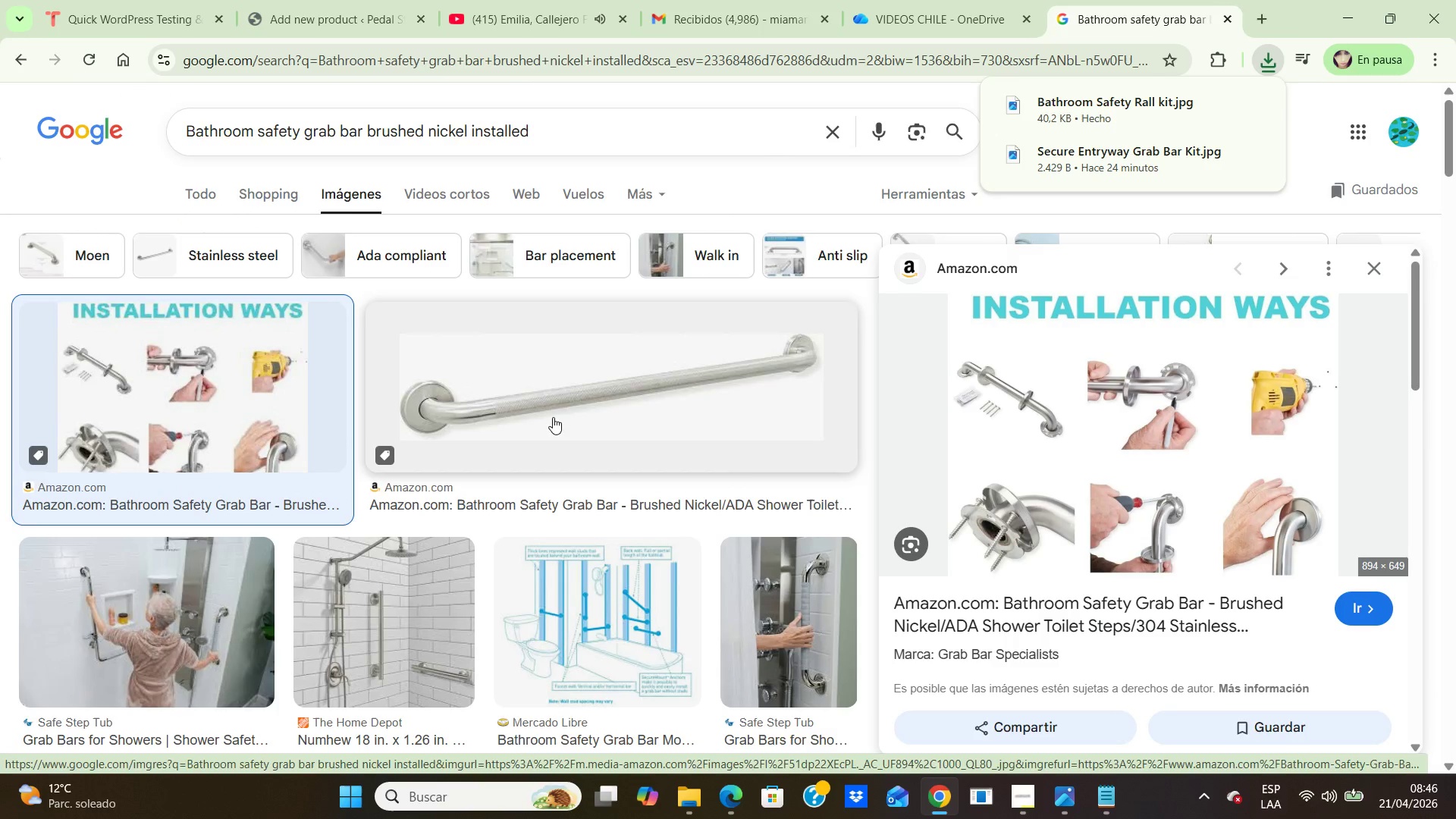 
wait(5.06)
 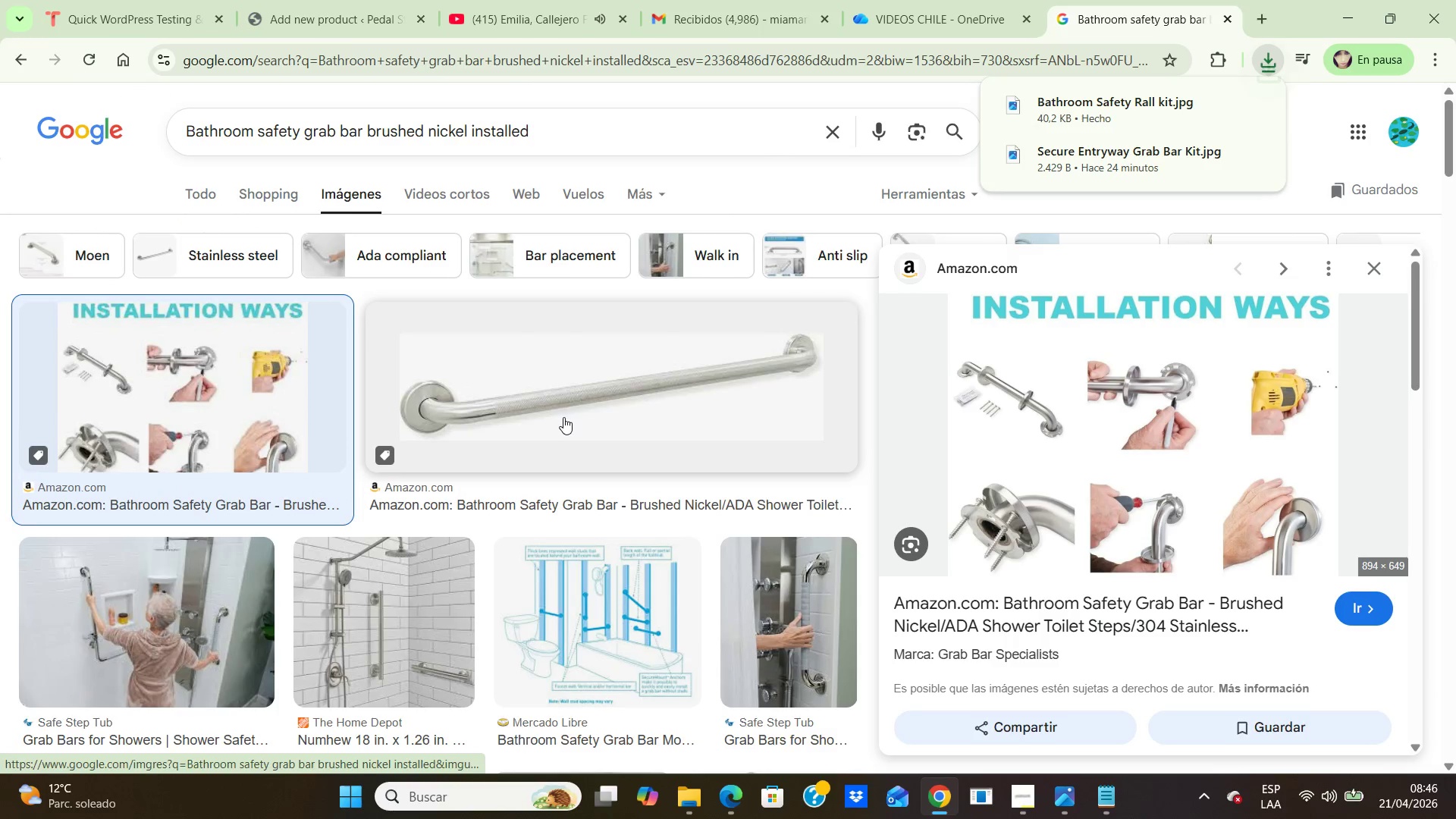 
left_click([379, 11])
 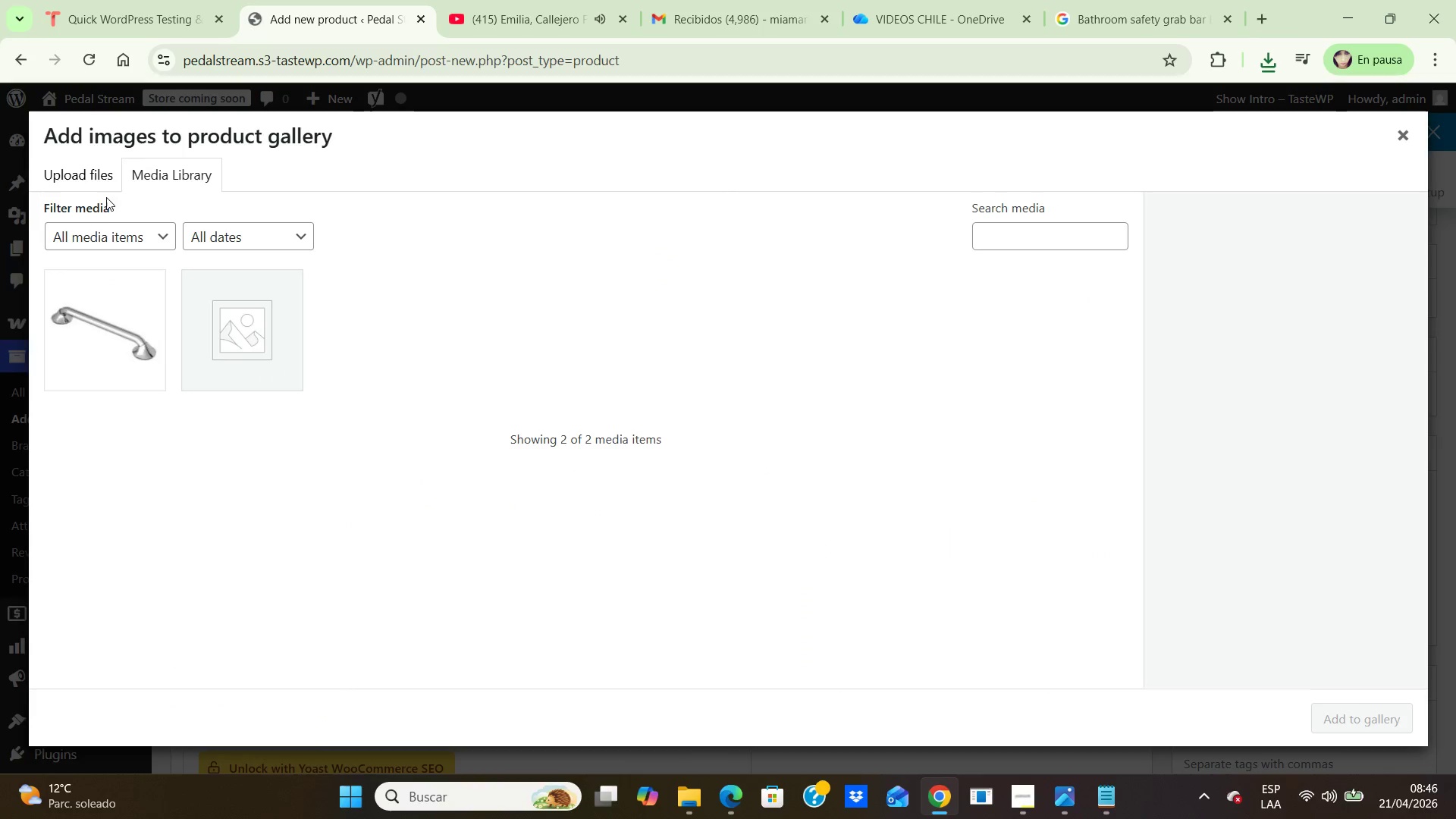 
left_click([83, 184])
 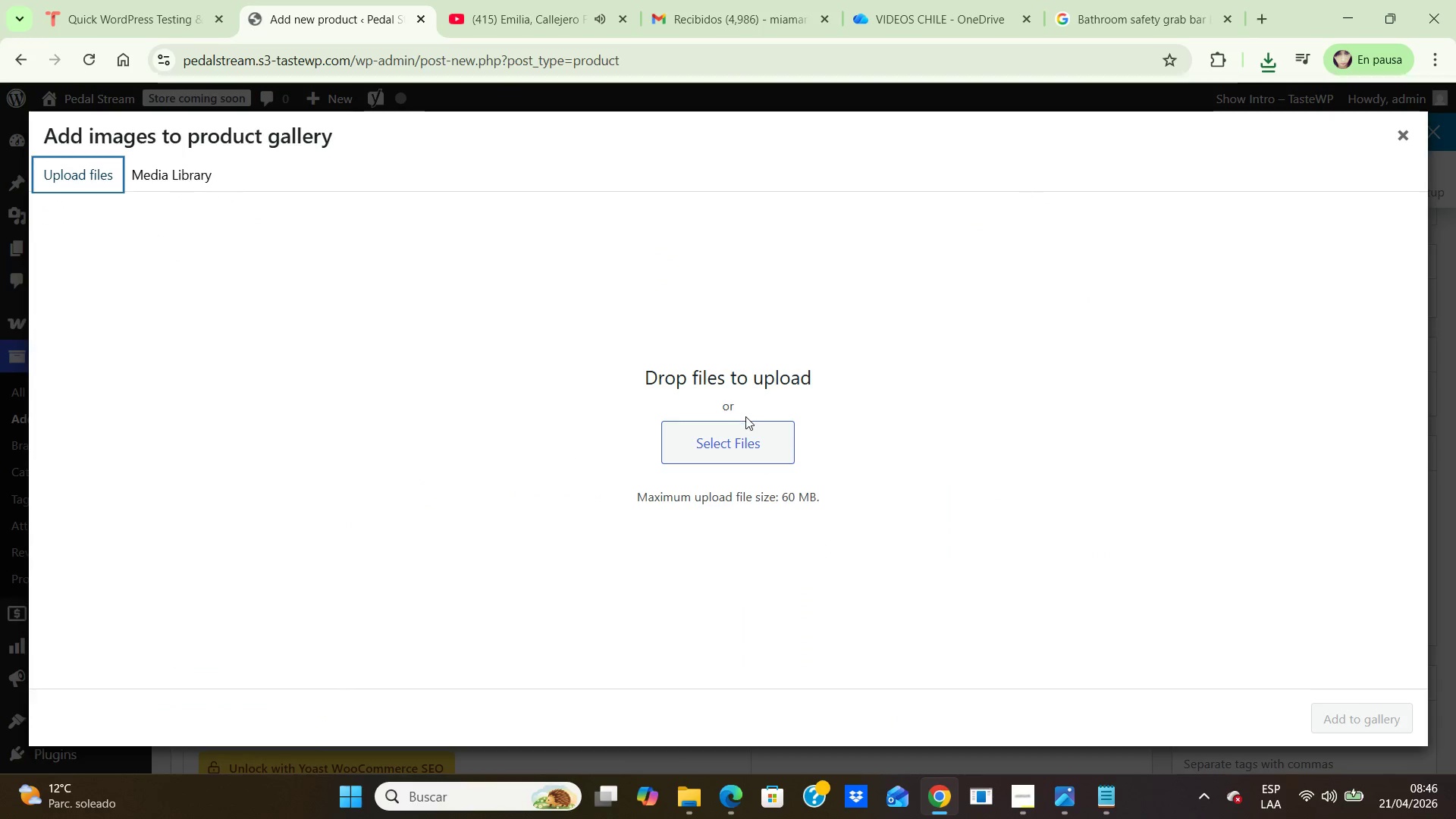 
left_click([739, 431])
 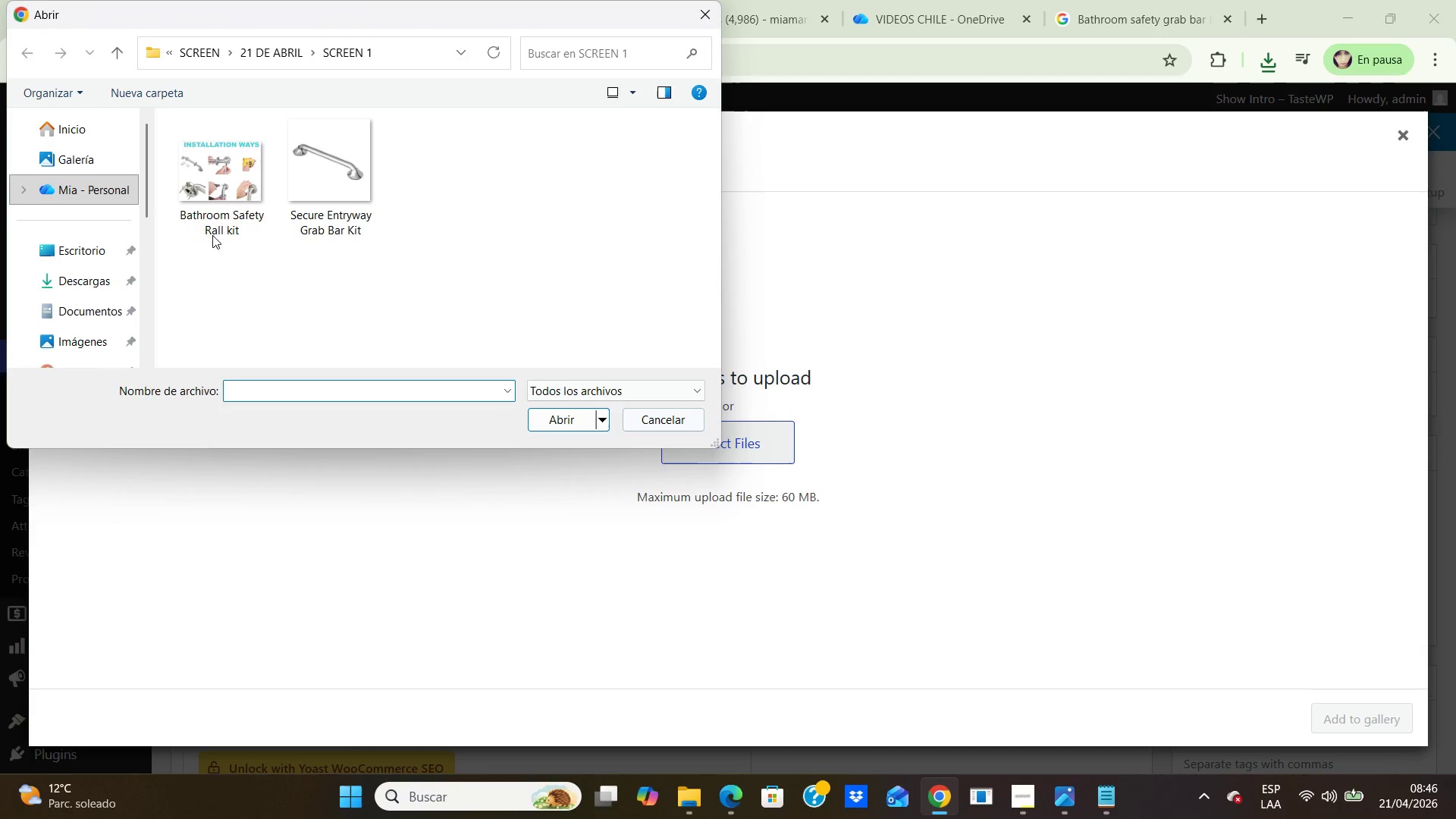 
left_click([229, 184])
 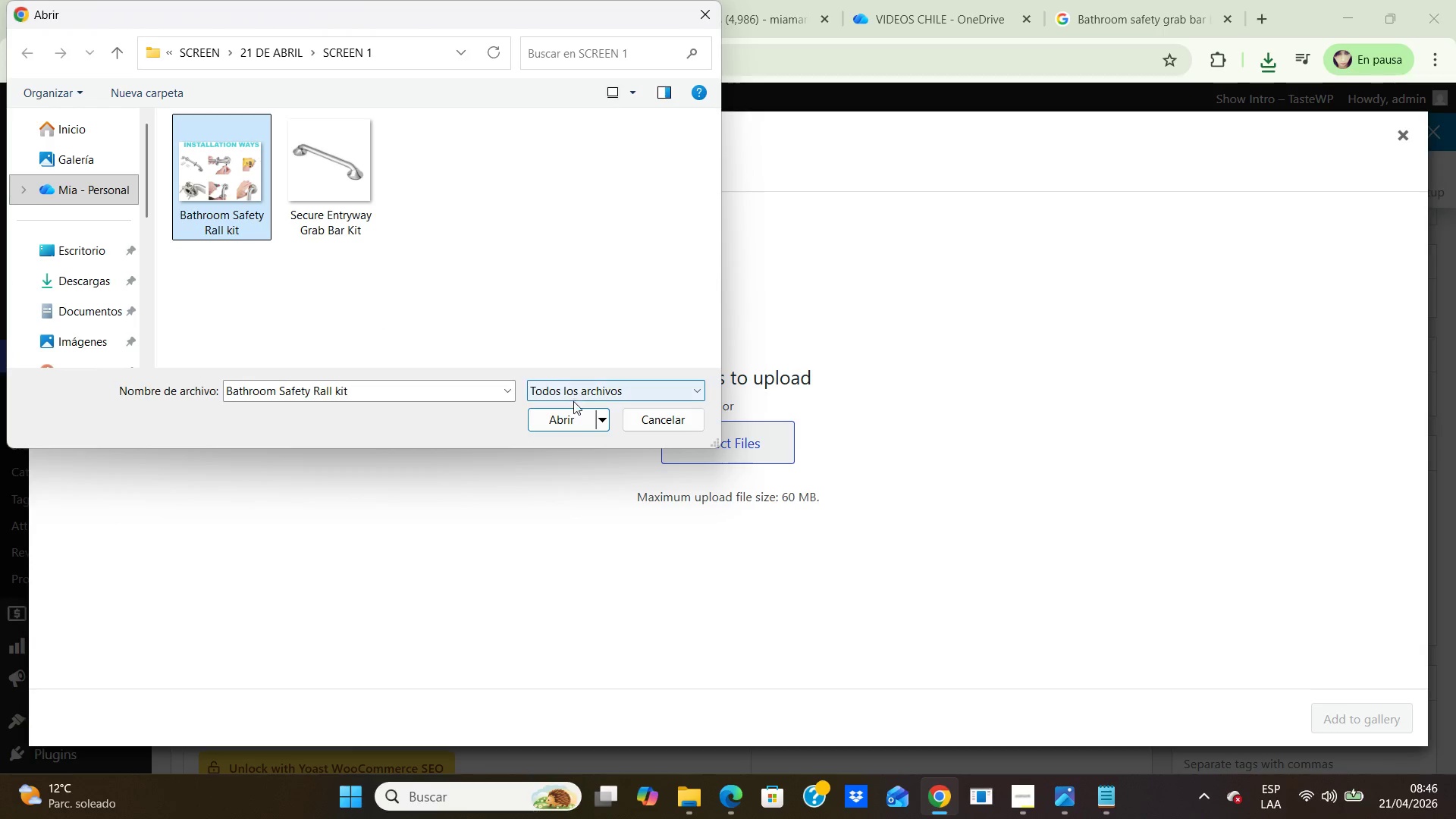 
left_click([560, 416])
 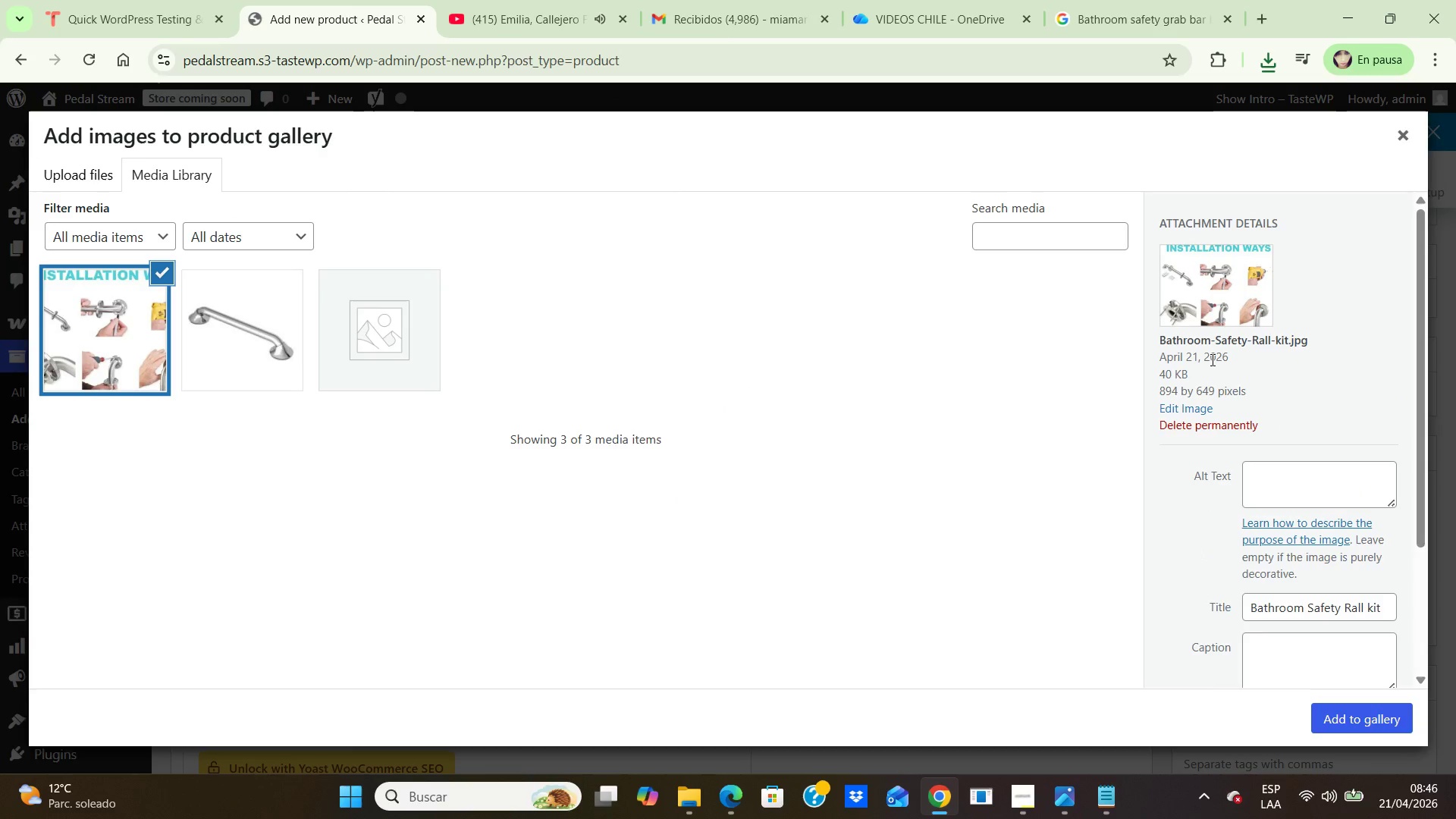 
left_click([1276, 482])
 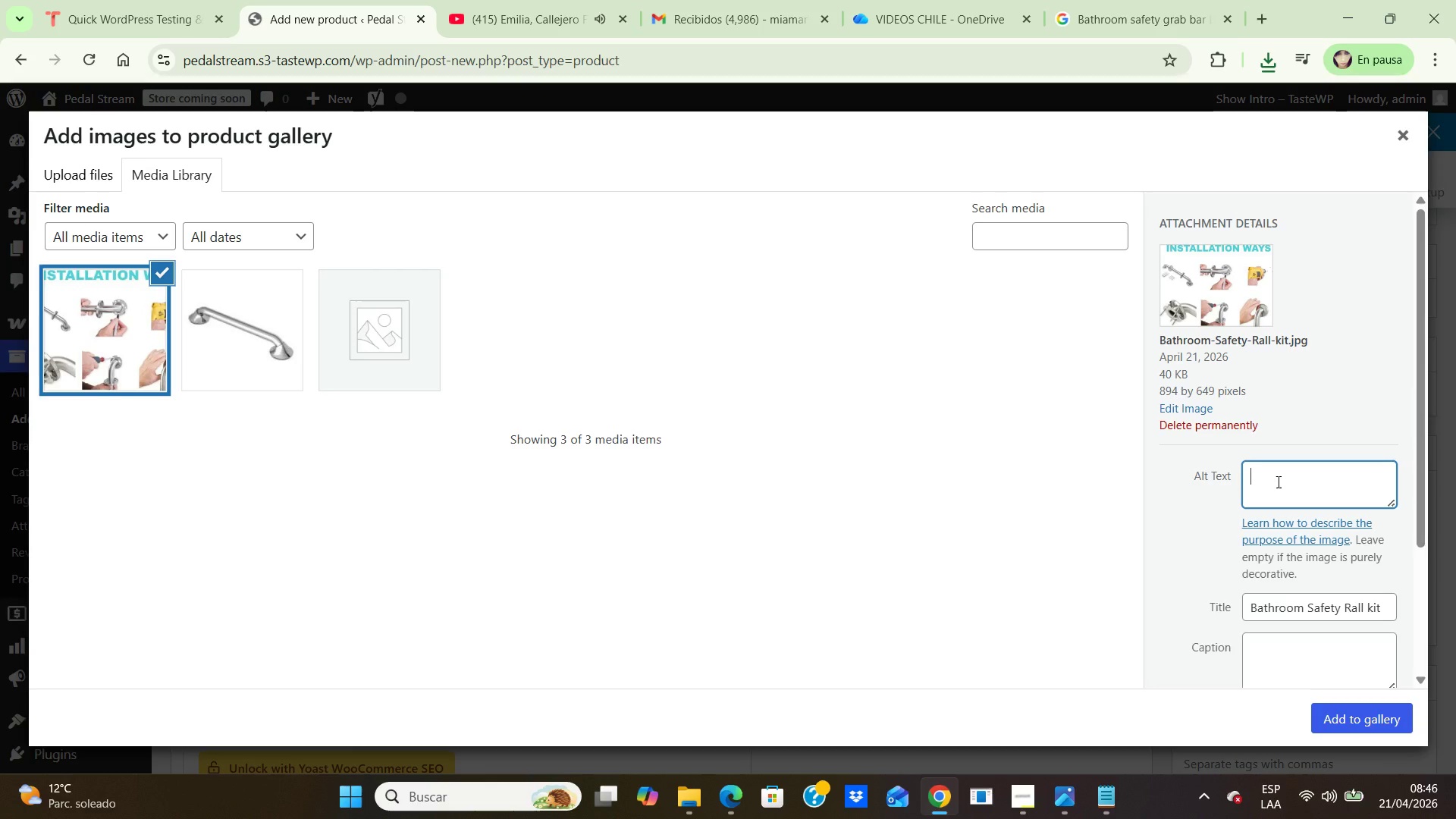 
wait(7.26)
 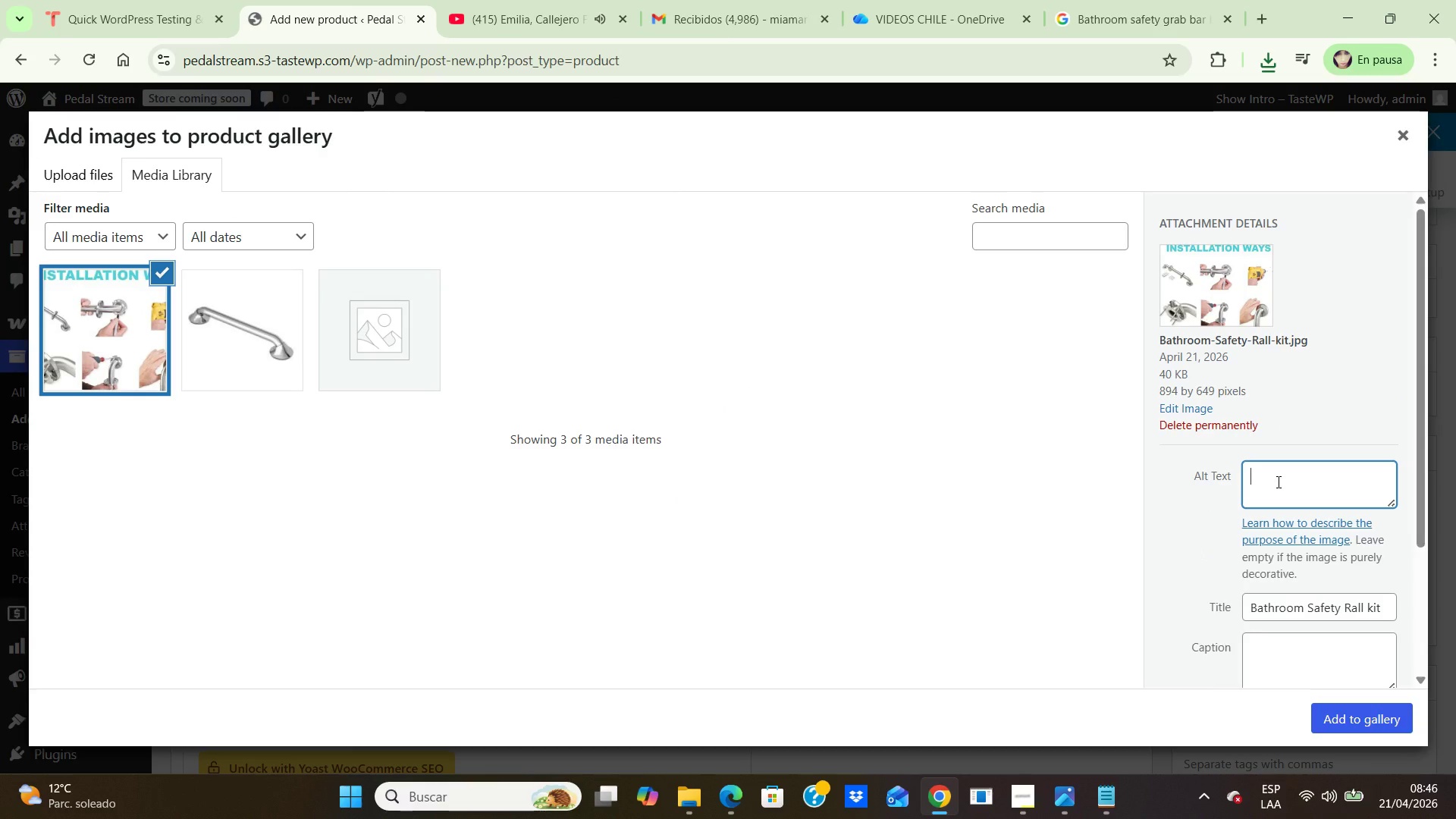 
type(ADA compliant bathroom safety )
 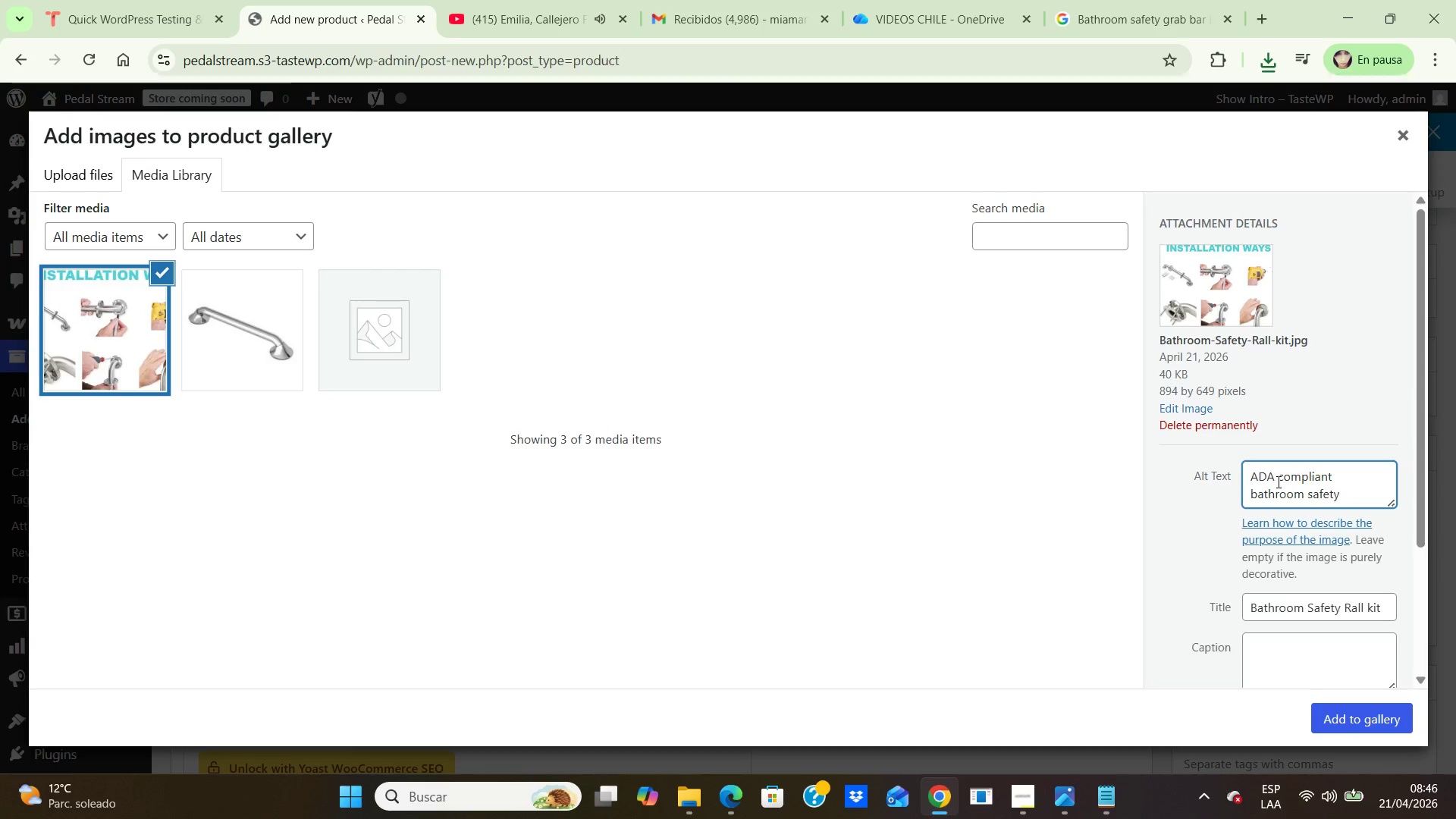 
wait(6.44)
 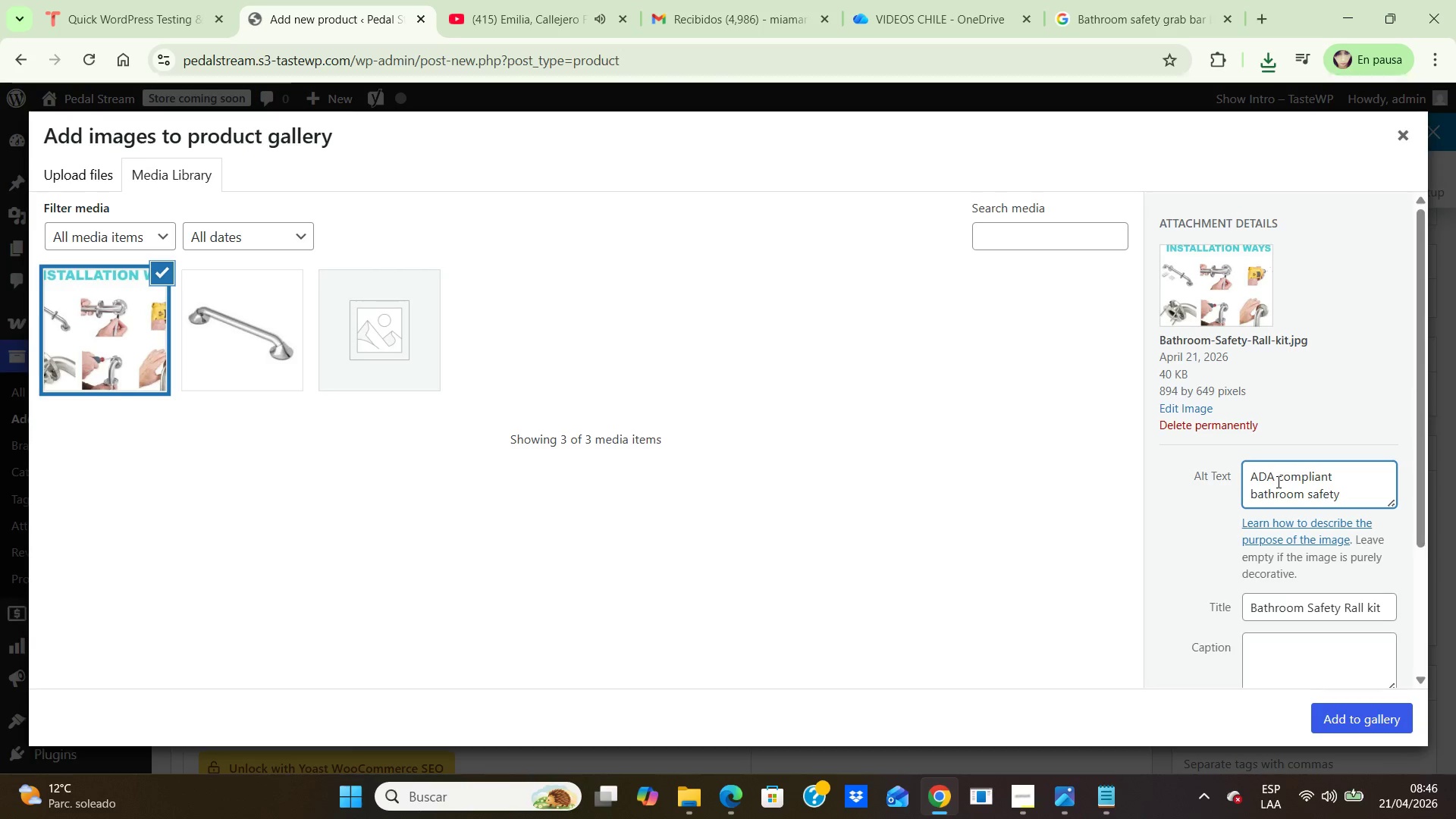 
type(rall for senior-friendly aging in place remodel)
 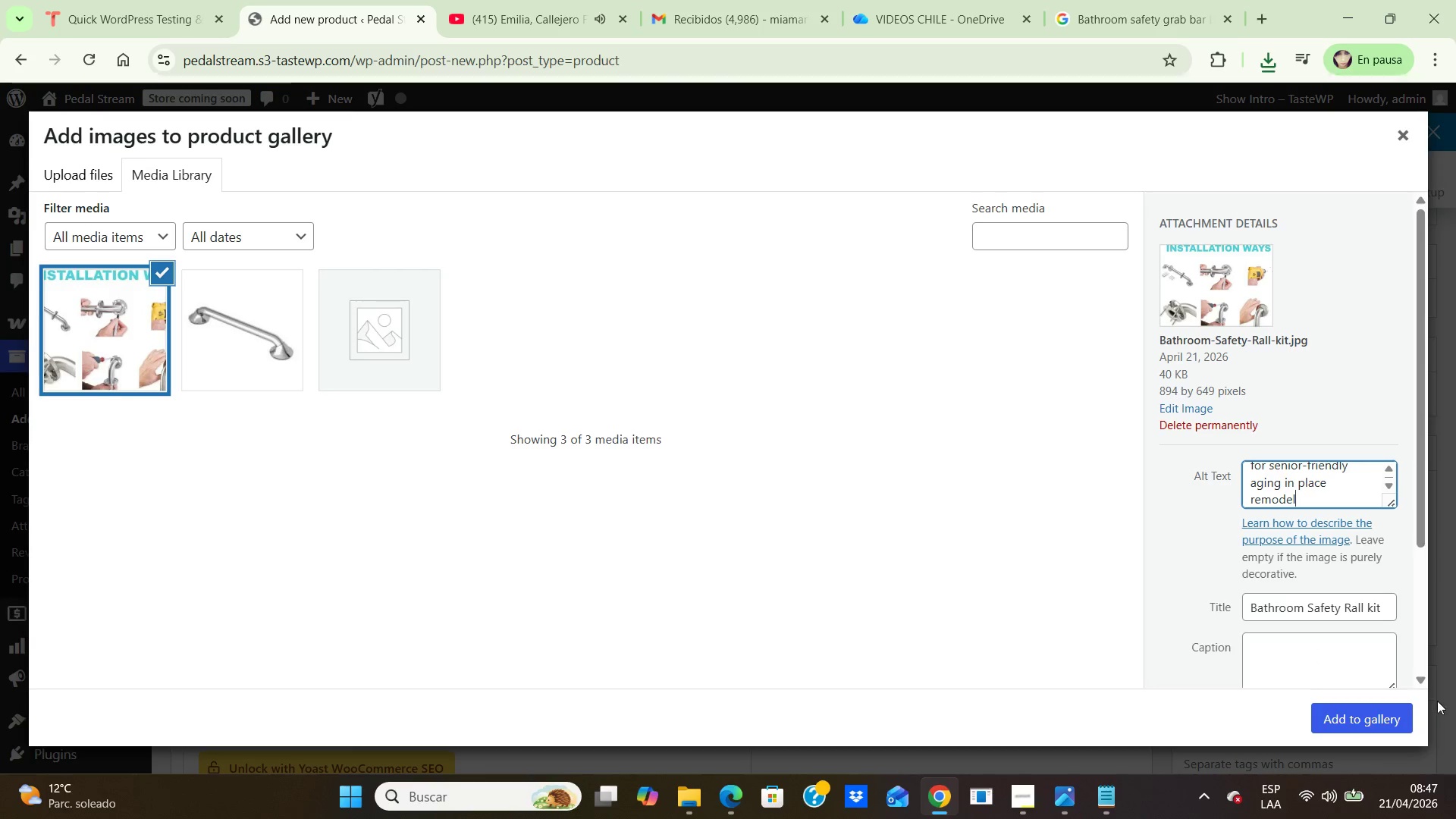 
left_click([1400, 712])
 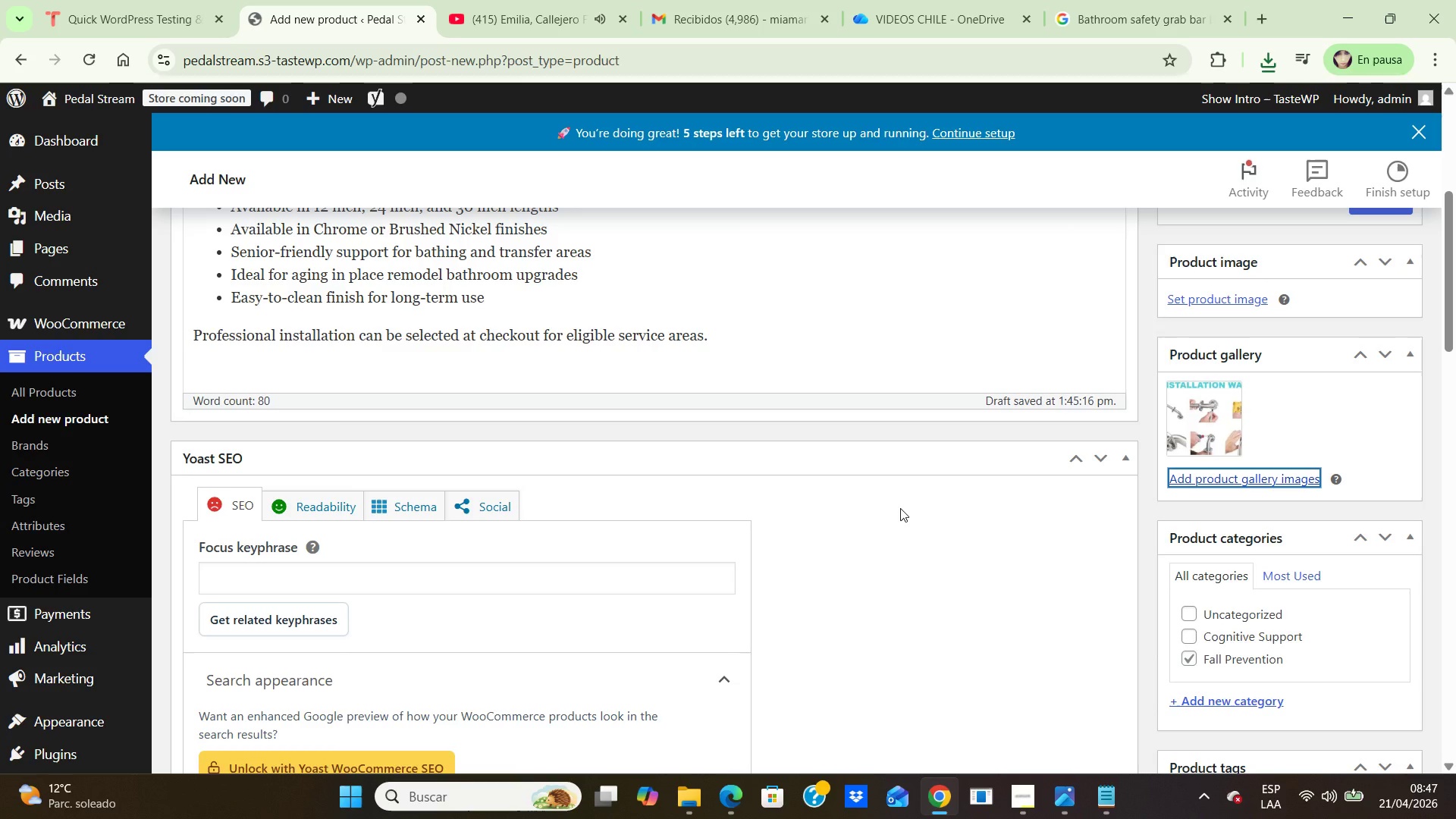 
scroll: coordinate [899, 508], scroll_direction: down, amount: 12.0
 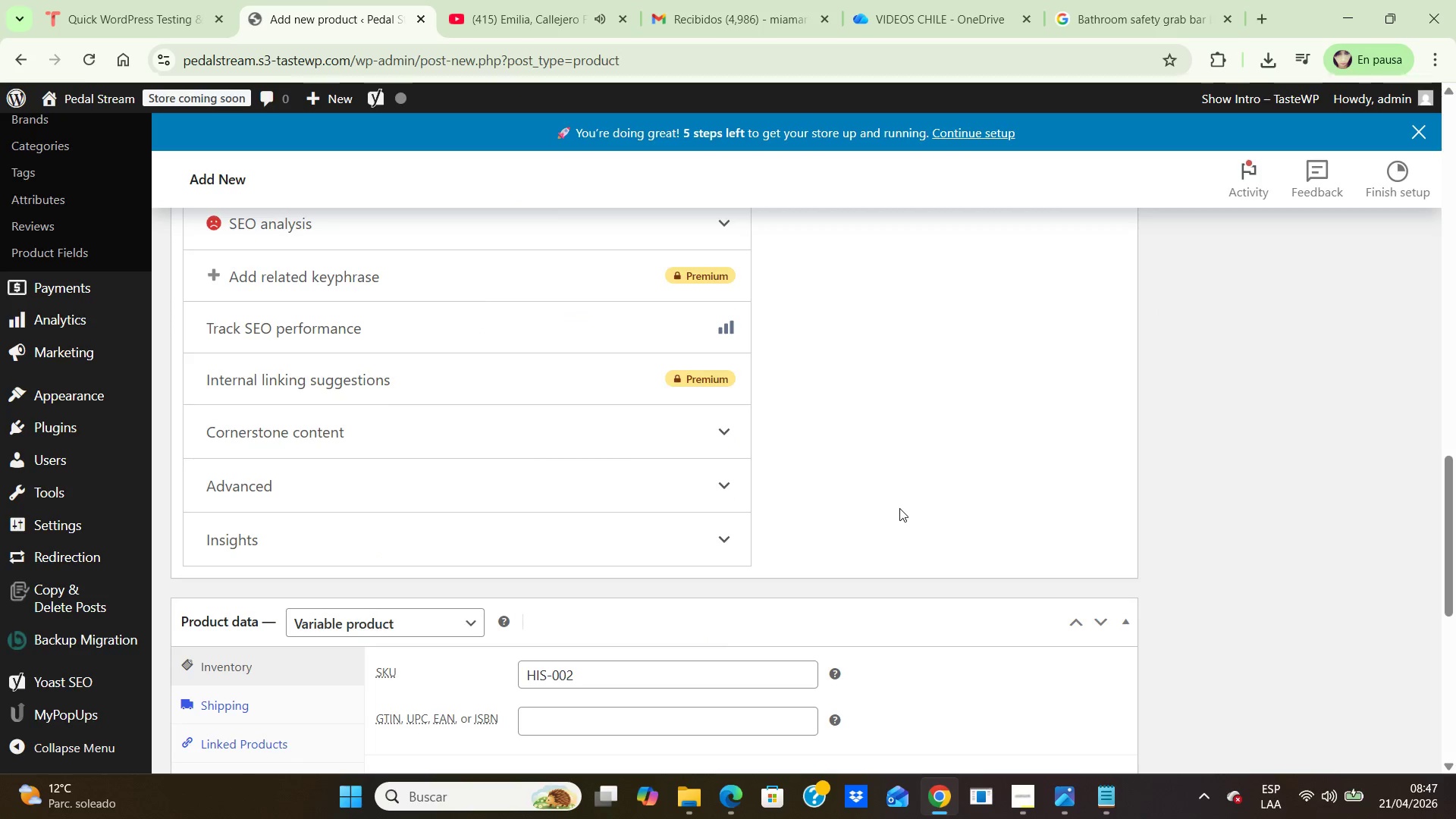 
scroll: coordinate [899, 508], scroll_direction: up, amount: 4.0
 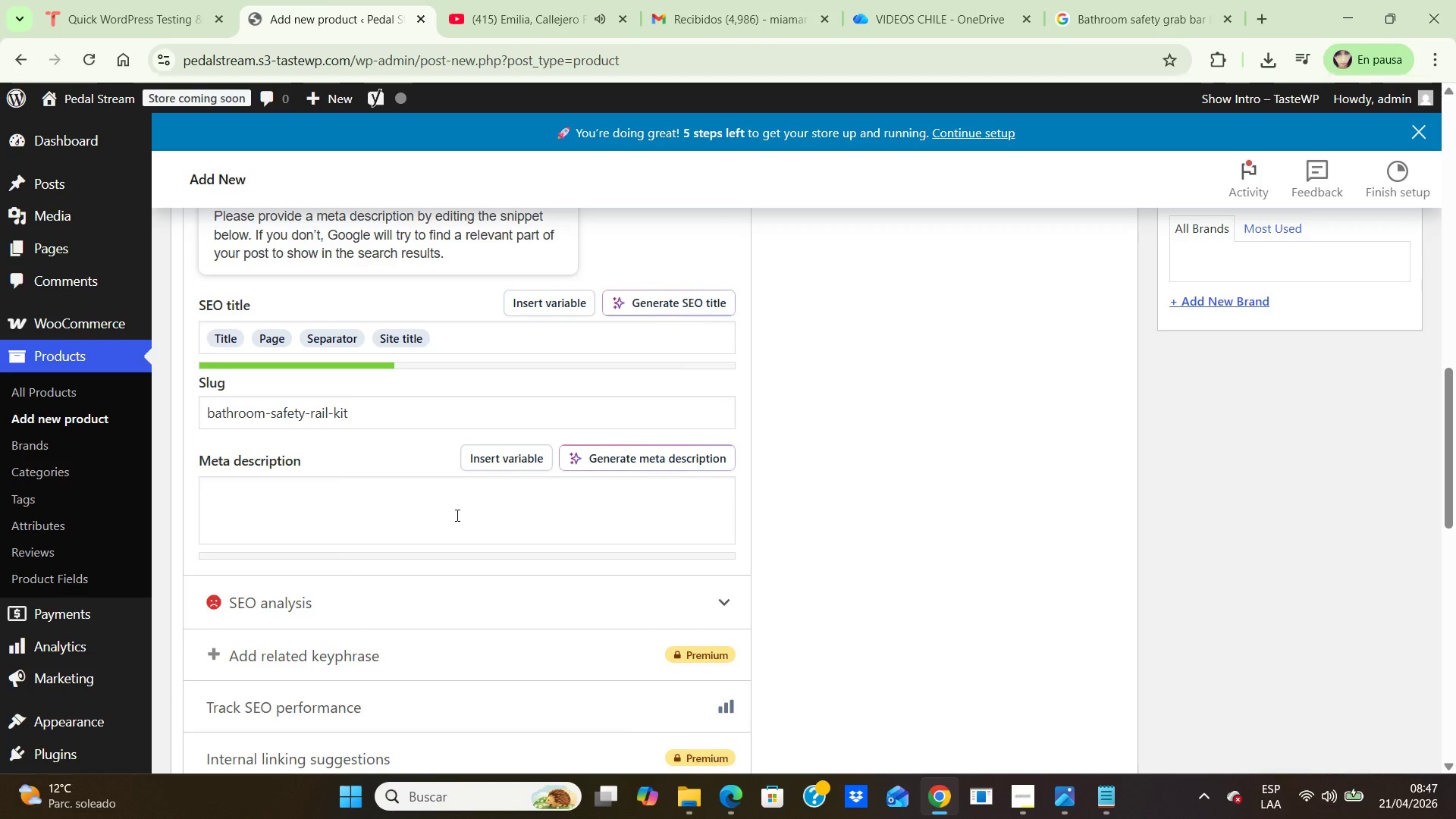 
left_click([457, 504])
 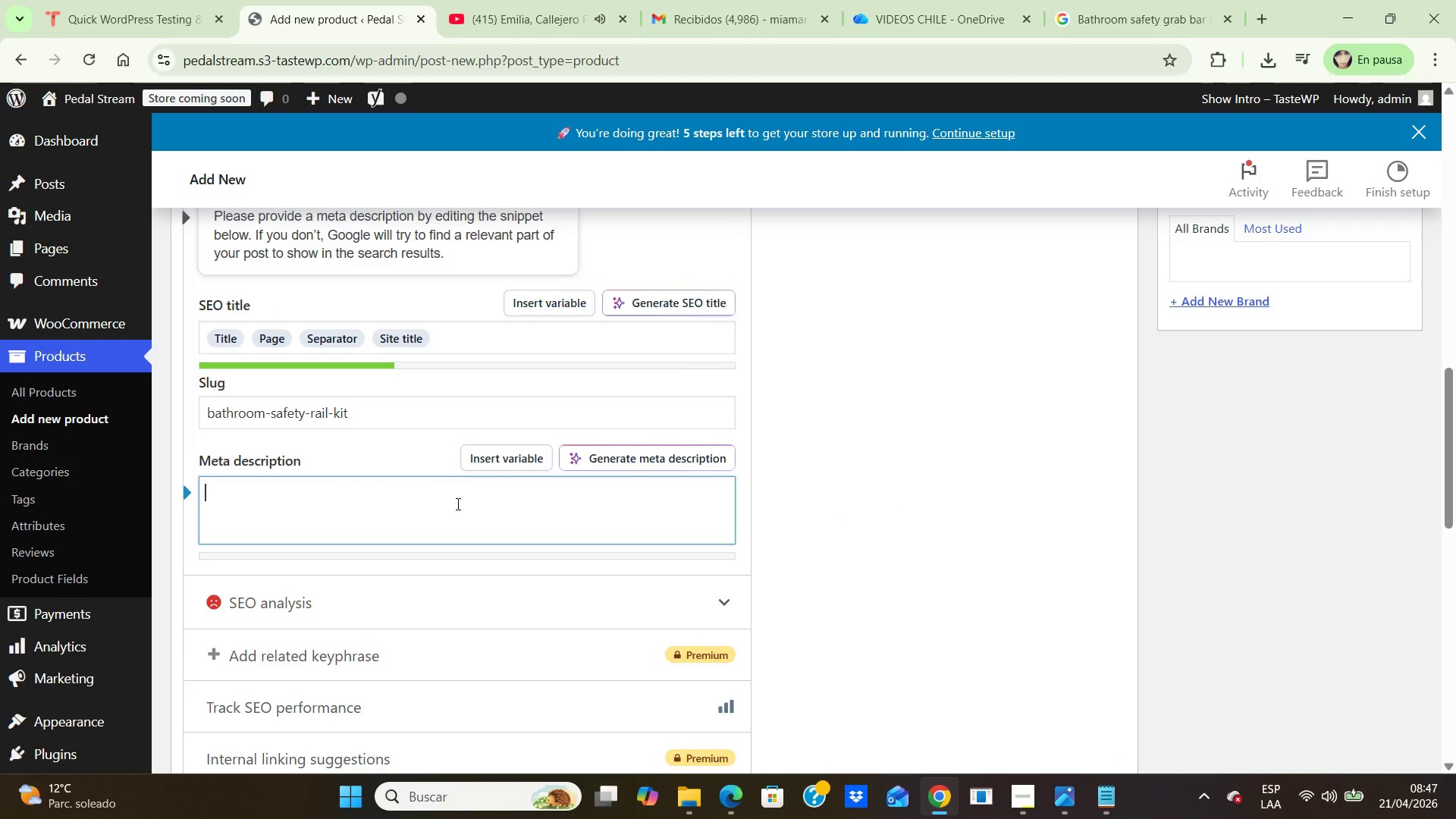 
wait(8.25)
 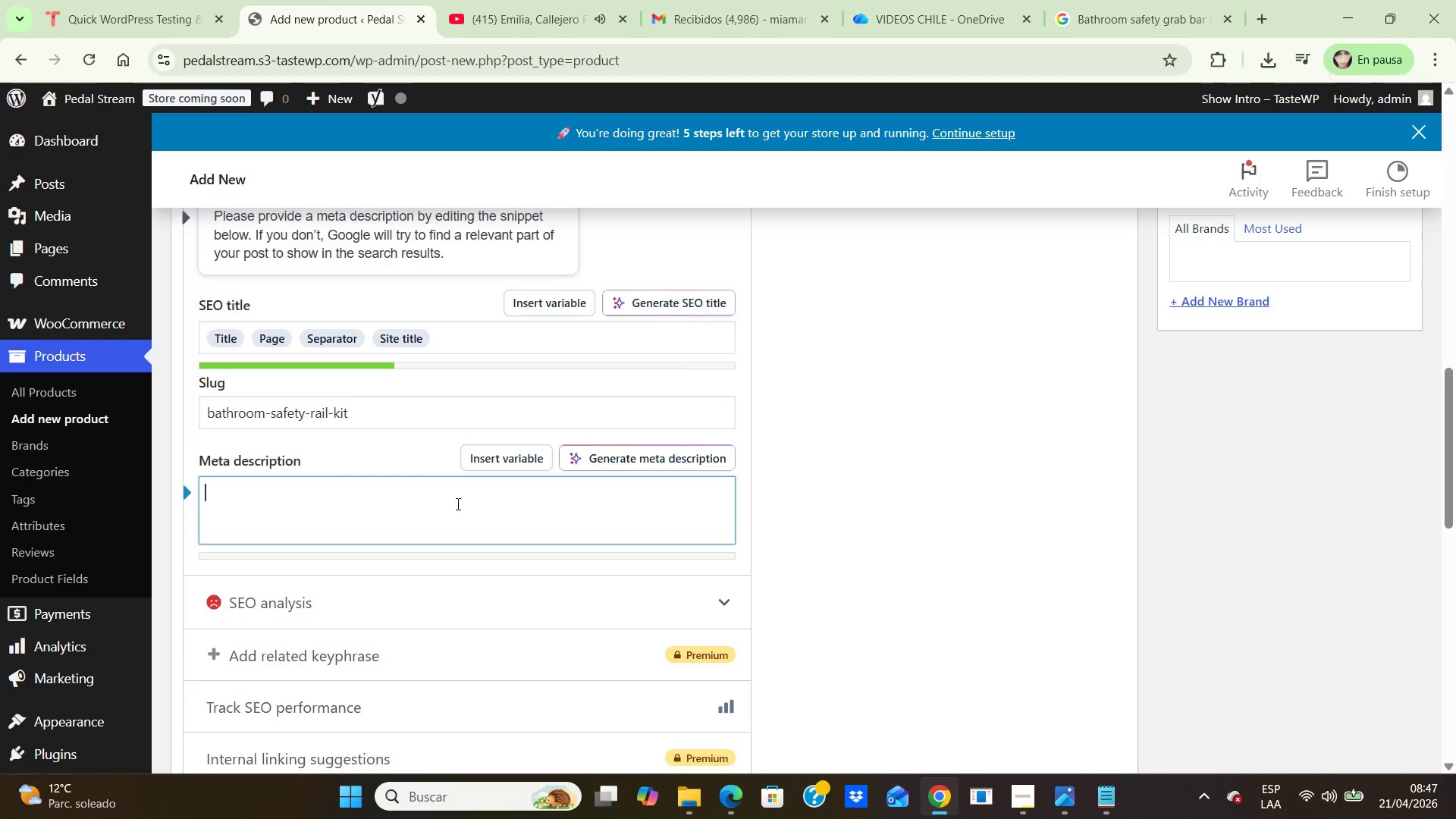 
type(ADA compliant bathroom safety rail with finish and size varations. S e)
key(Backspace)
key(Backspace)
key(Backspace)
key(Backspace)
key(Backspace)
 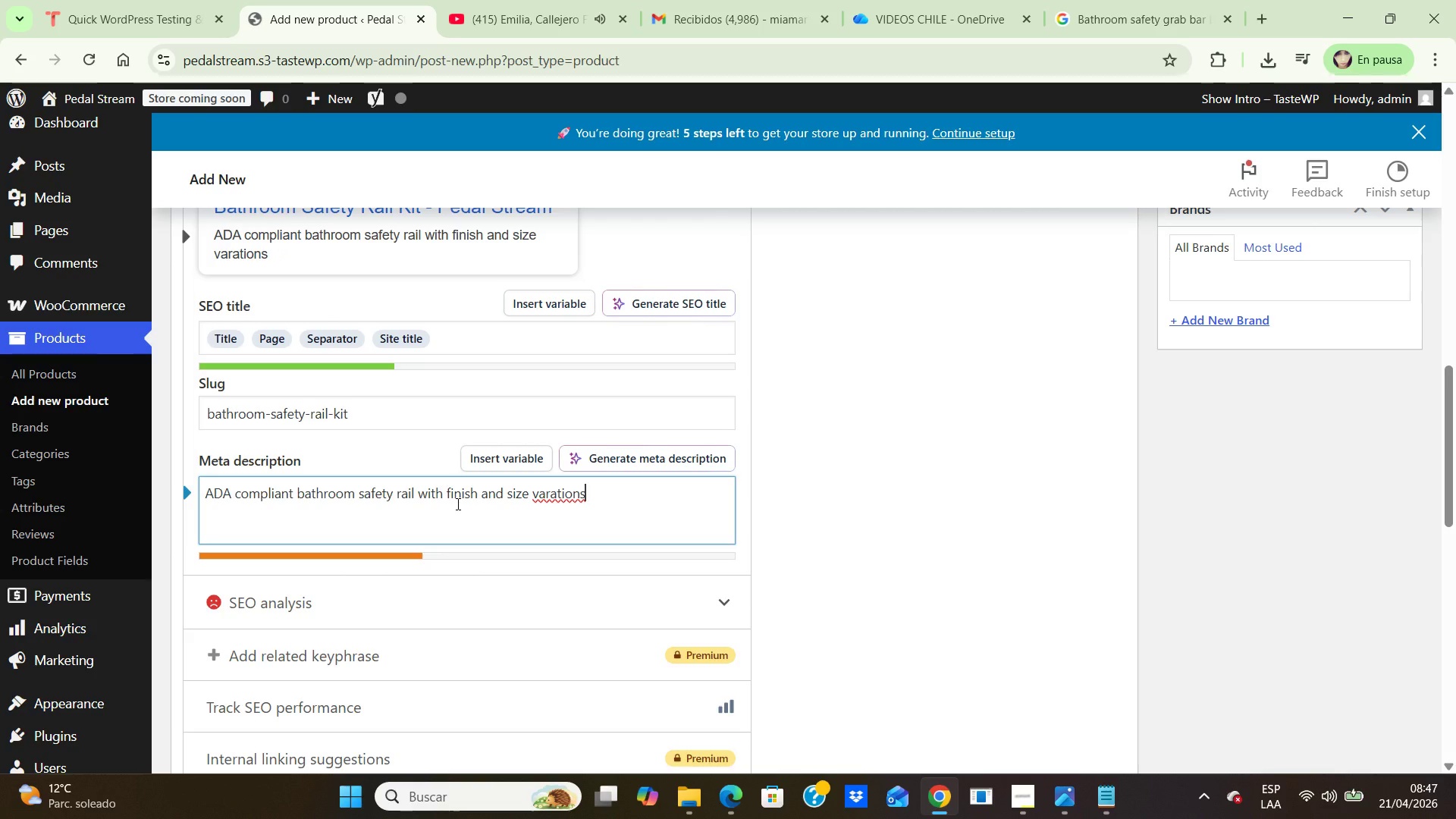 
key(Backspace)
key(Backspace)
key(Backspace)
key(Backspace)
key(Backspace)
key(Backspace)
type(iations. Senior )
key(Backspace)
type(-fre)
key(Backspace)
type(iendly support for aging in place remodel l)
key(Backspace)
type(plans)
 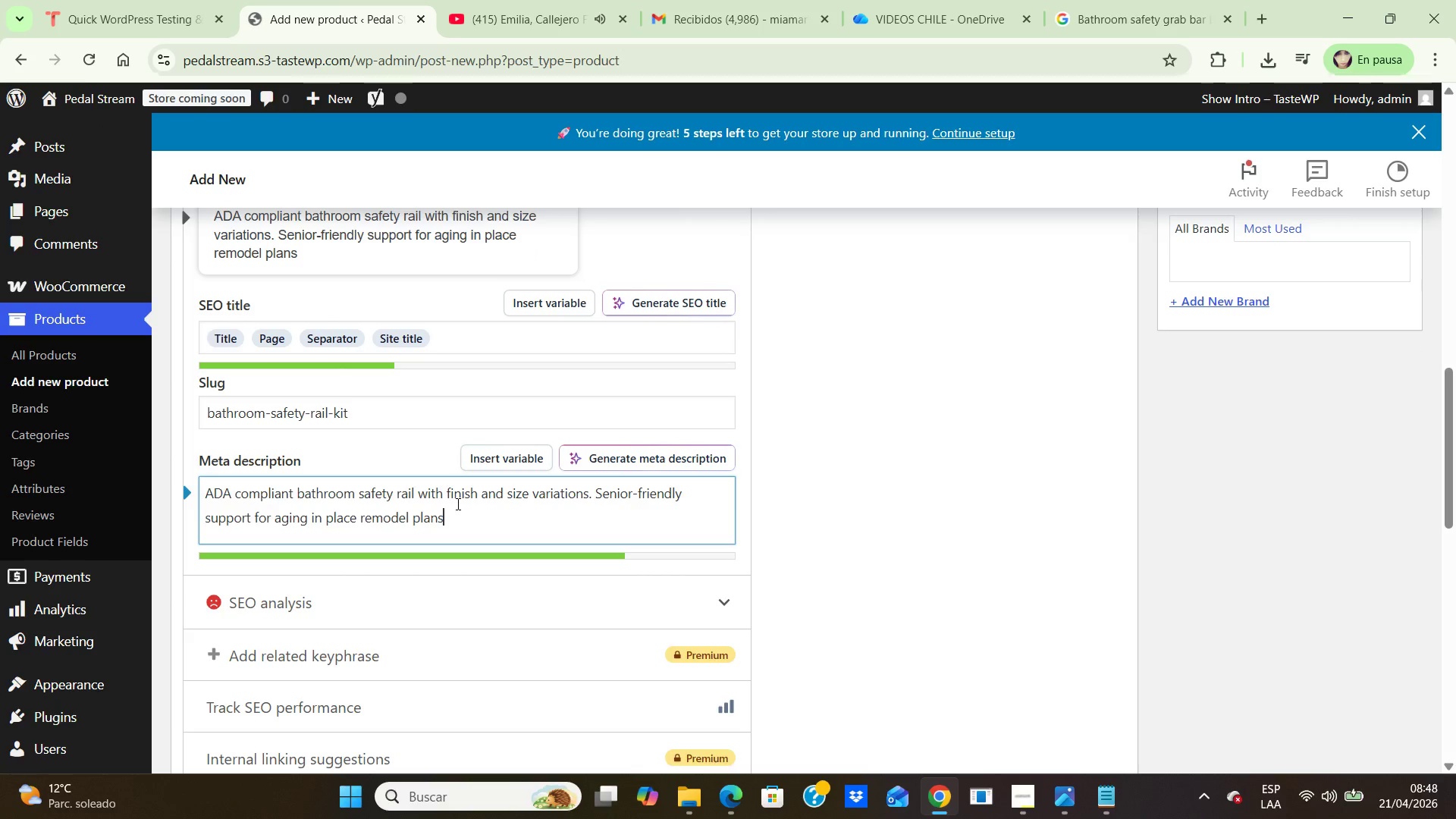 
key(Period)
 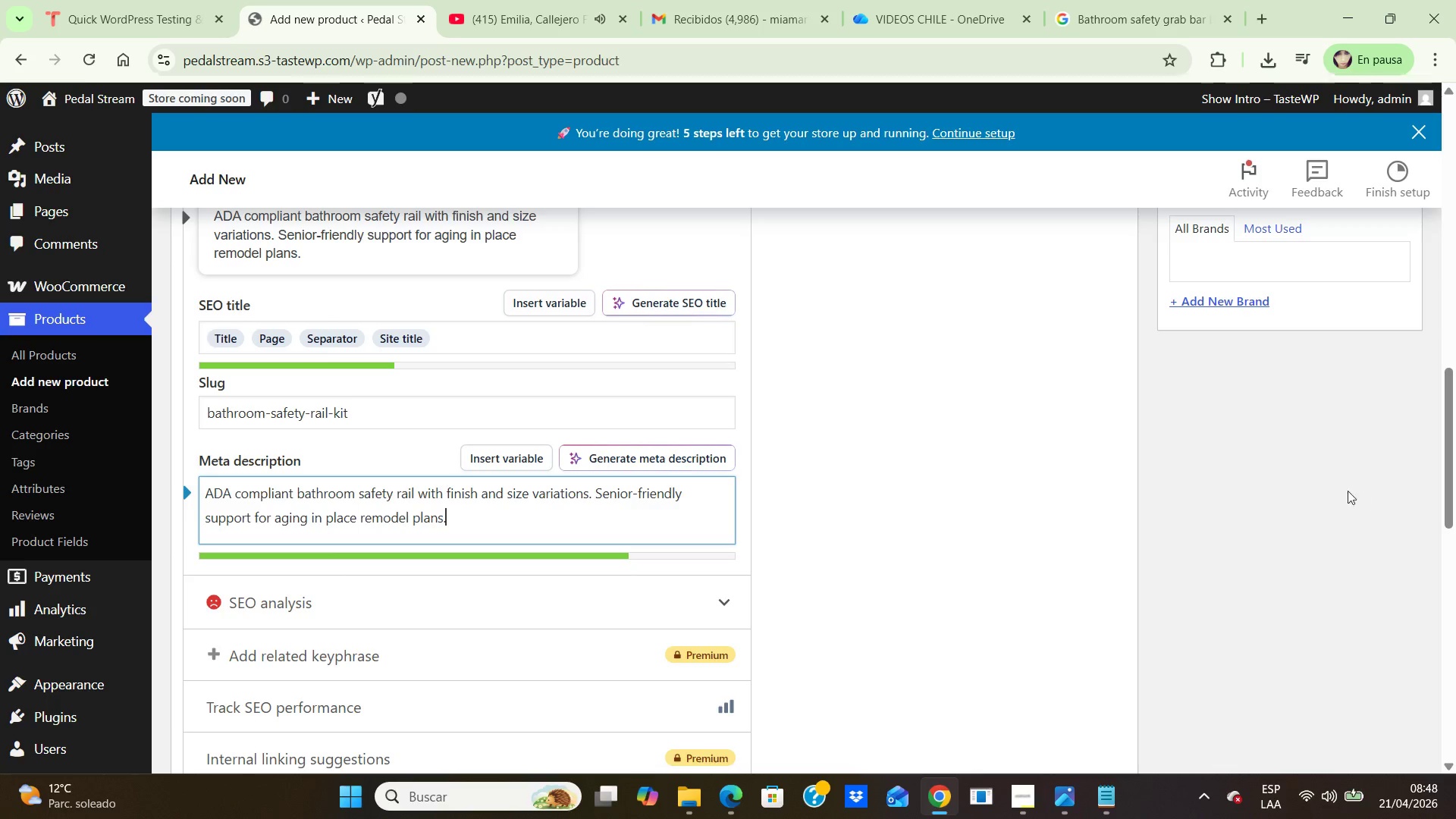 
scroll: coordinate [1323, 478], scroll_direction: up, amount: 2.0
 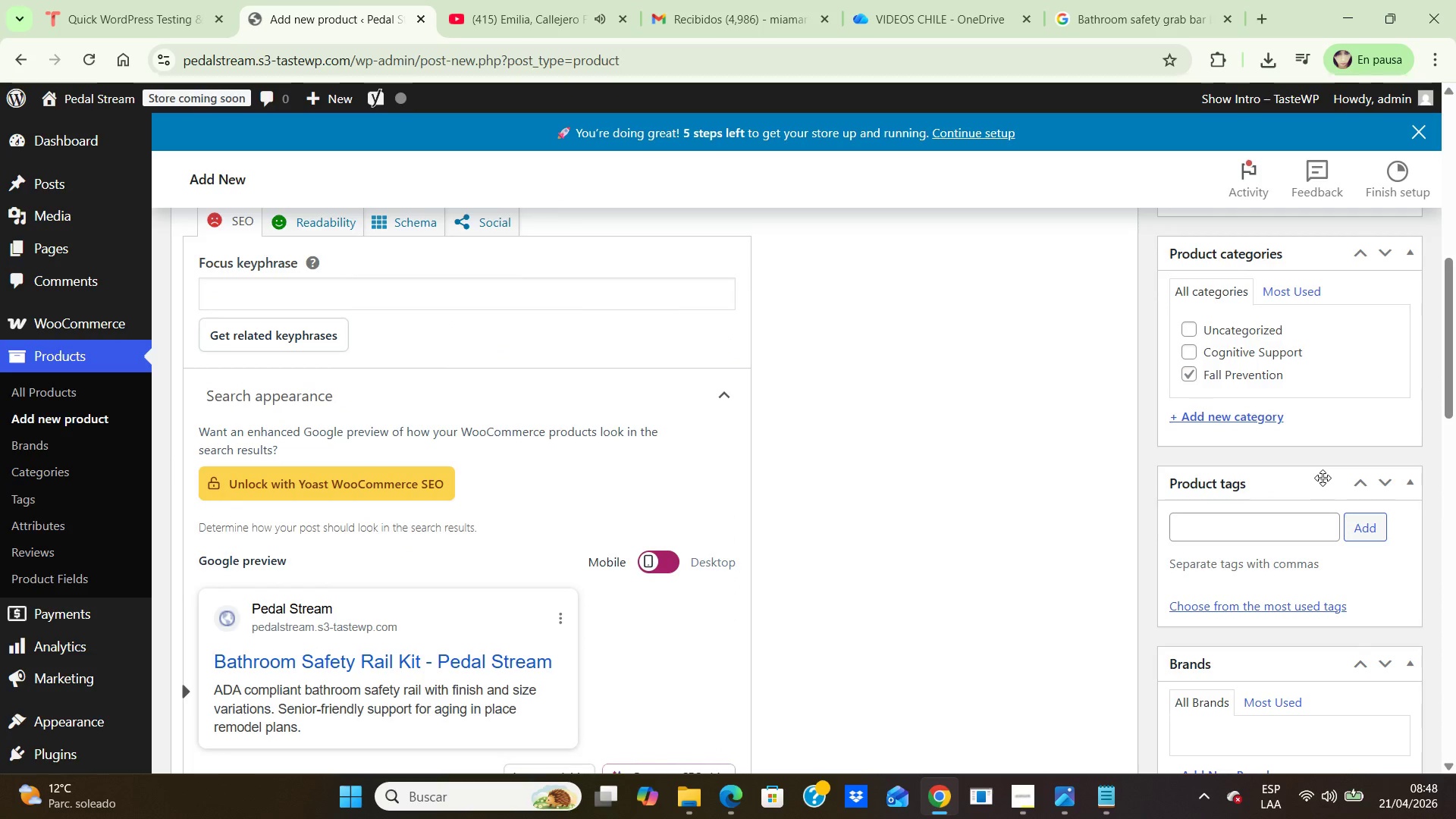 
scroll: coordinate [1323, 478], scroll_direction: down, amount: 2.0
 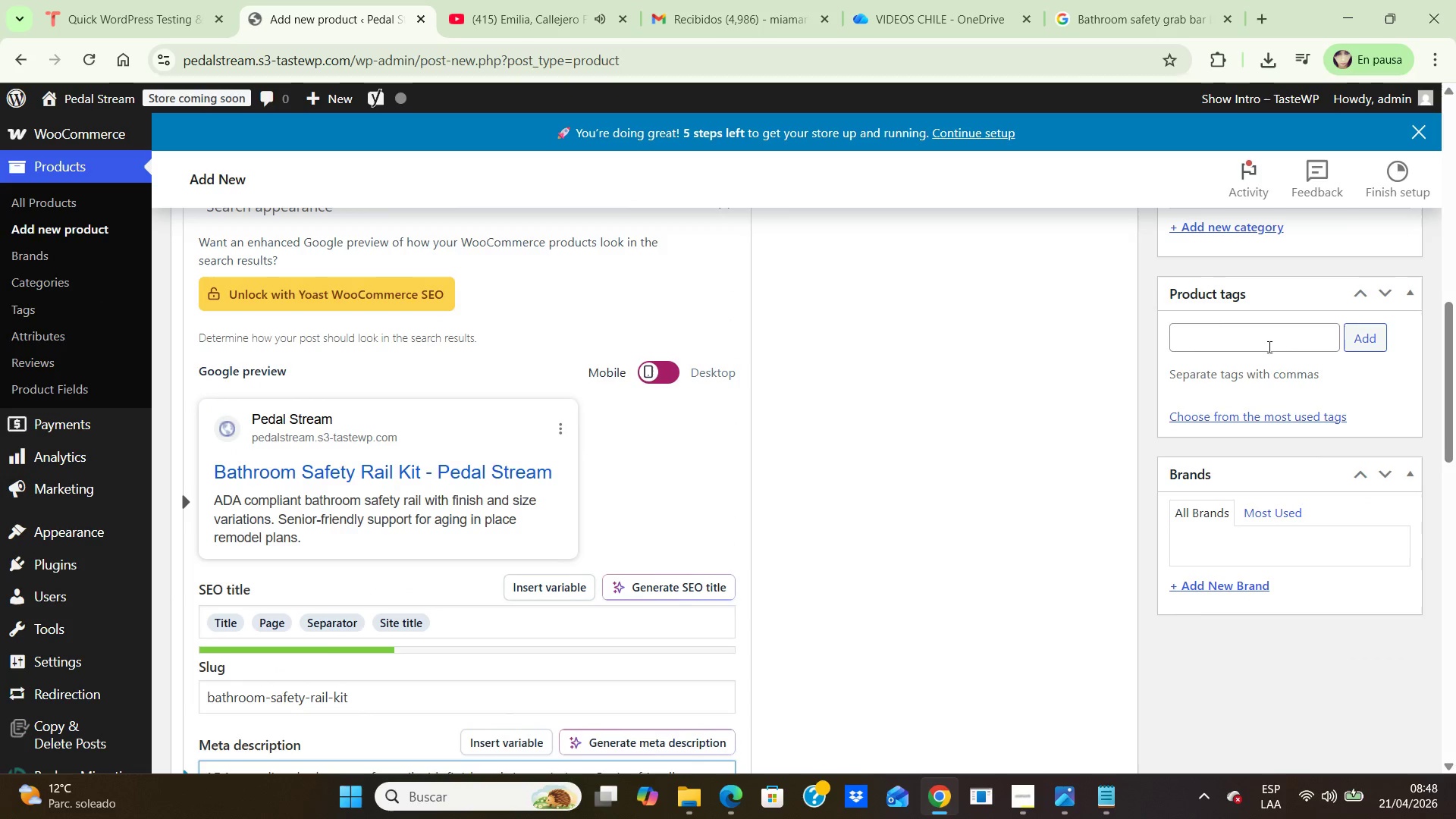 
left_click([1268, 340])
 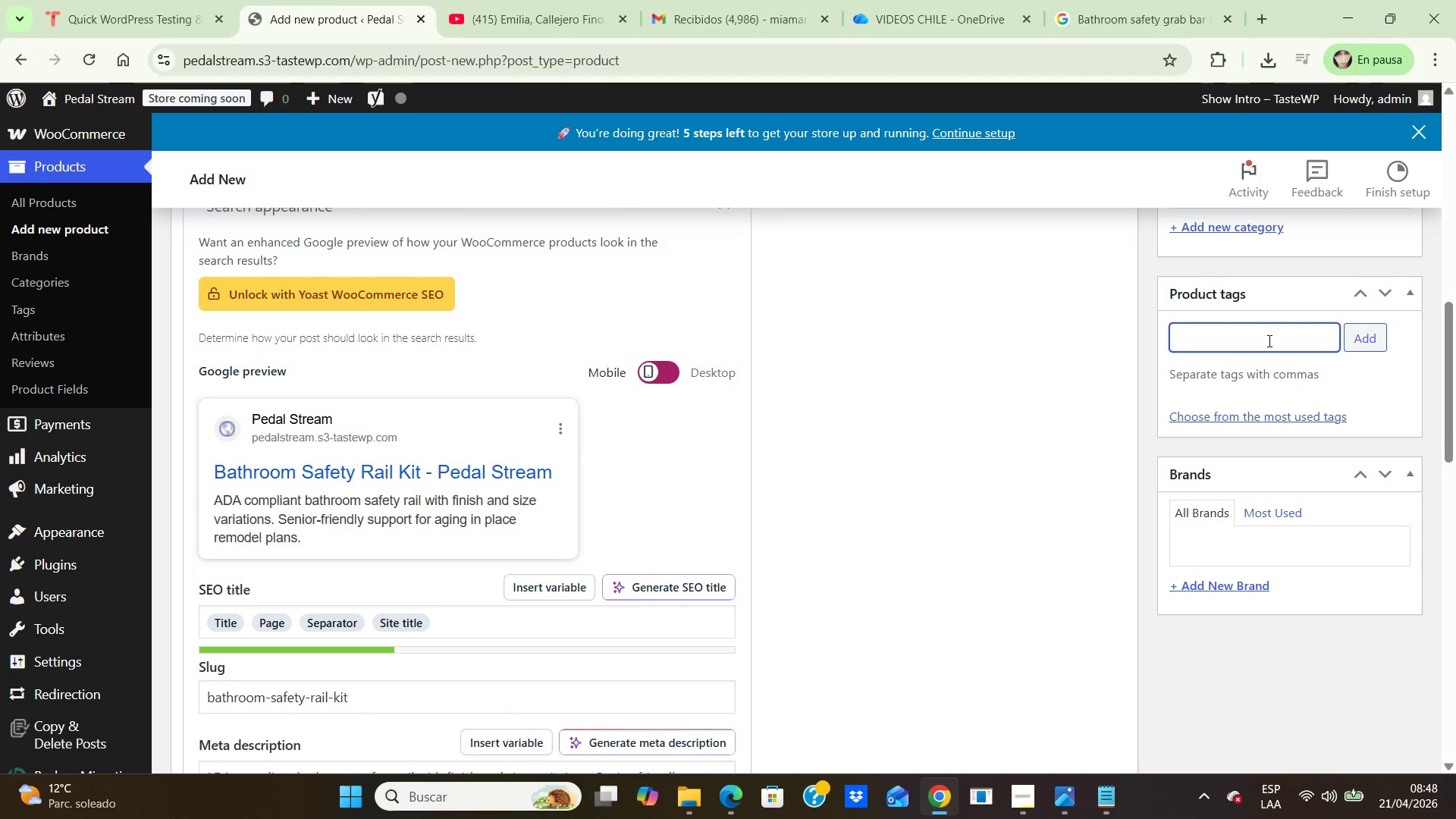 
type(ADA compl)
 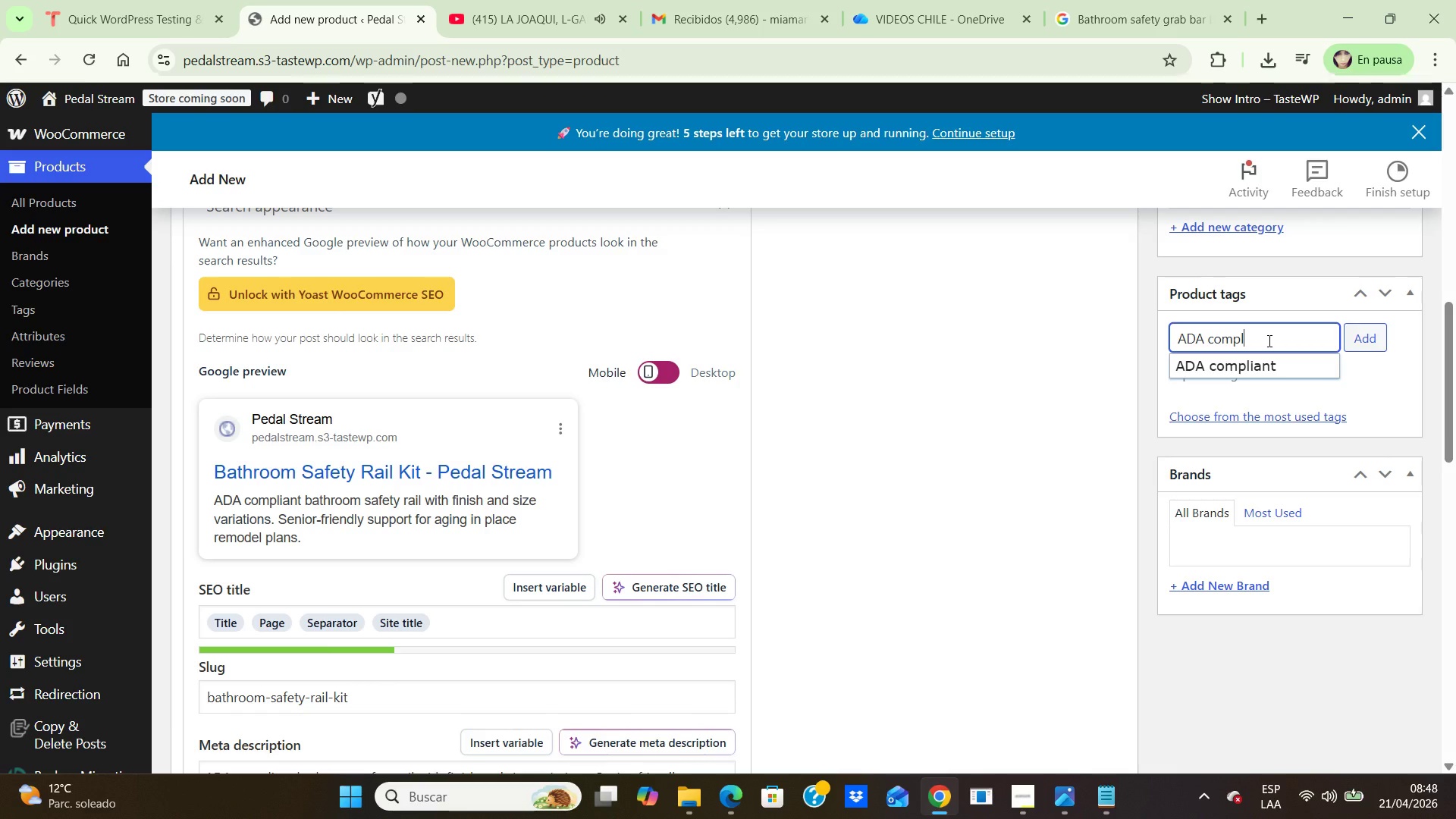 
type(iant B)
key(Backspace)
type(bathroom)
 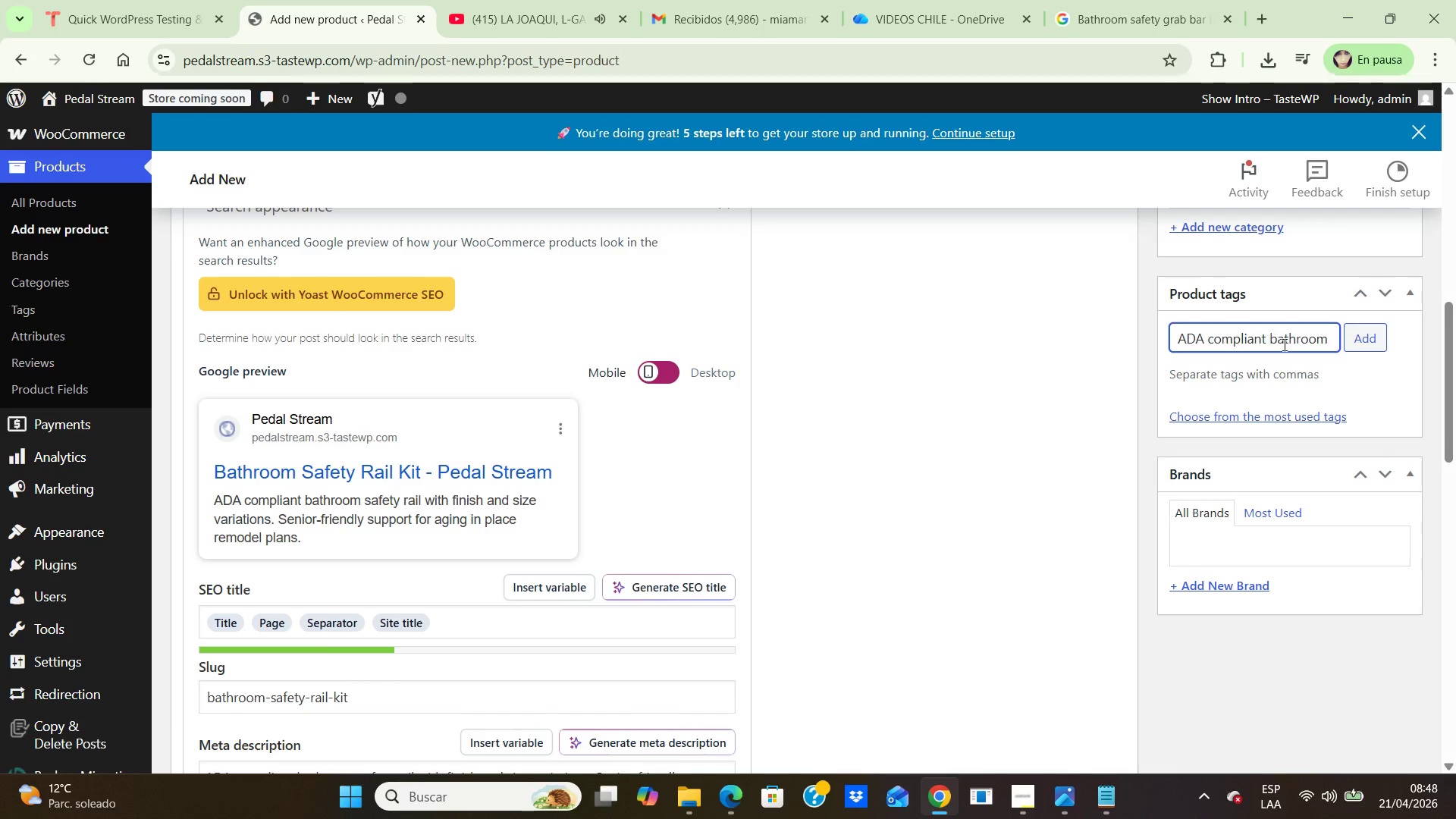 
key(Backspace)
 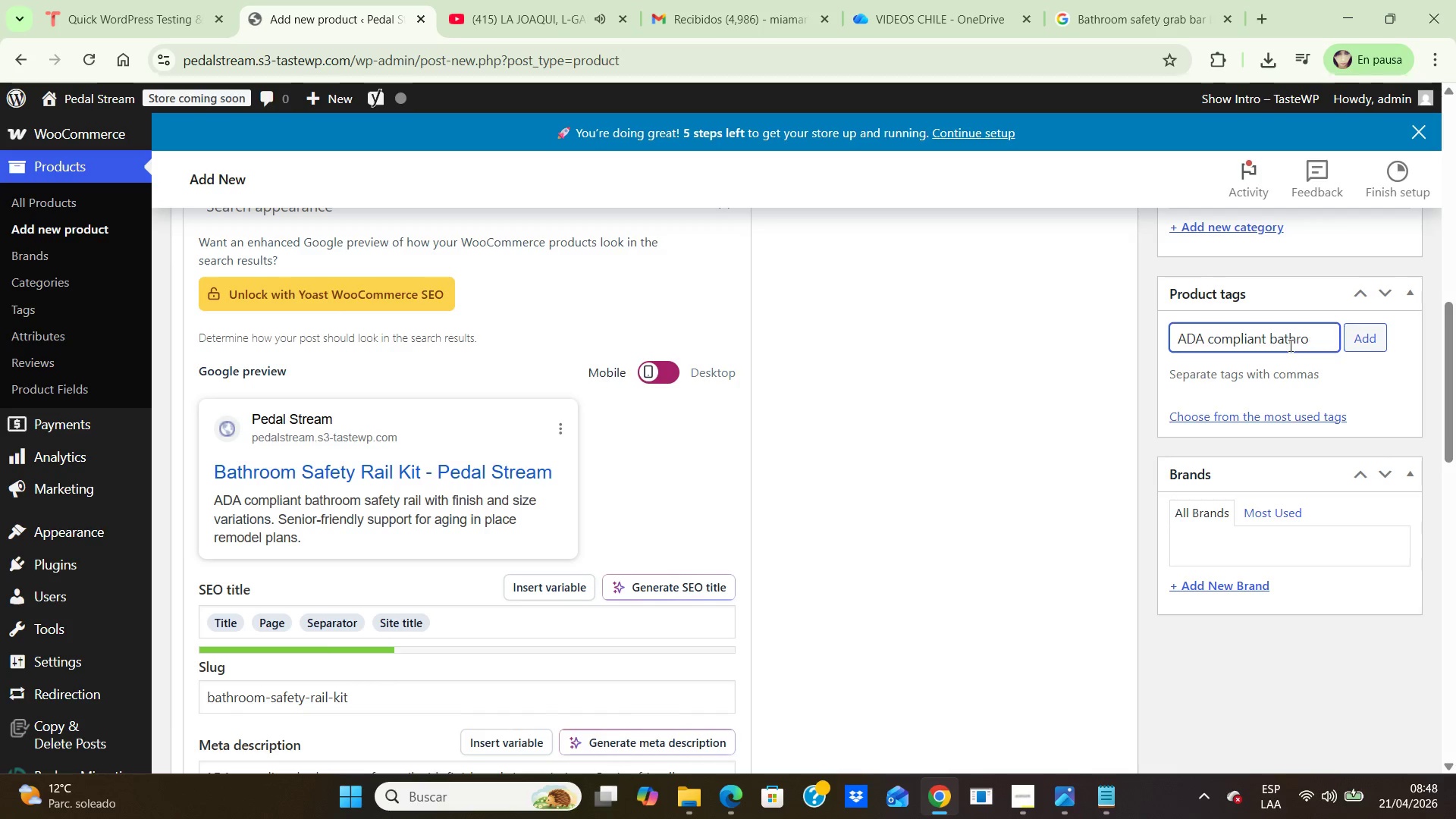 
key(Backspace)
 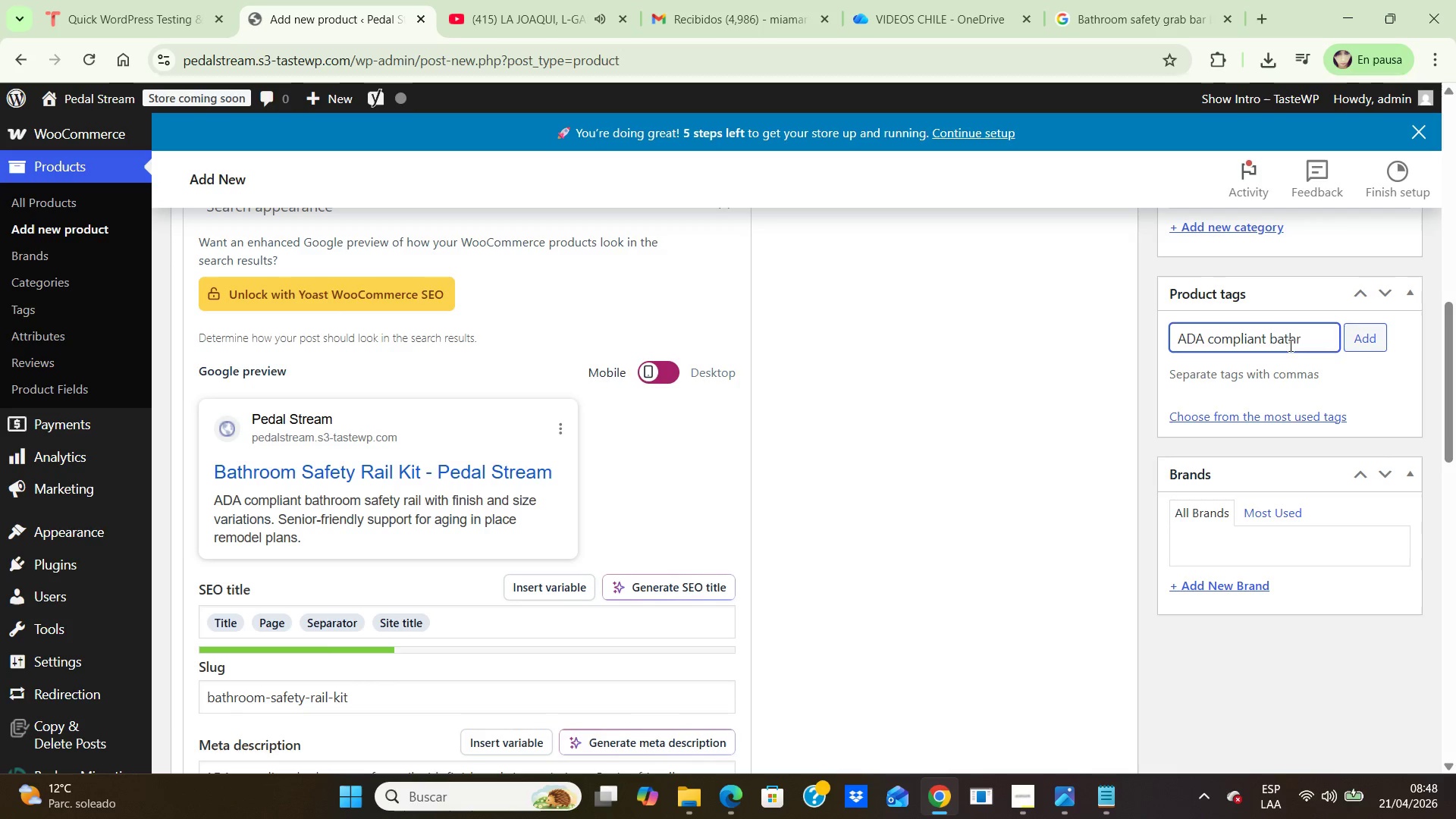 
key(Backspace)
 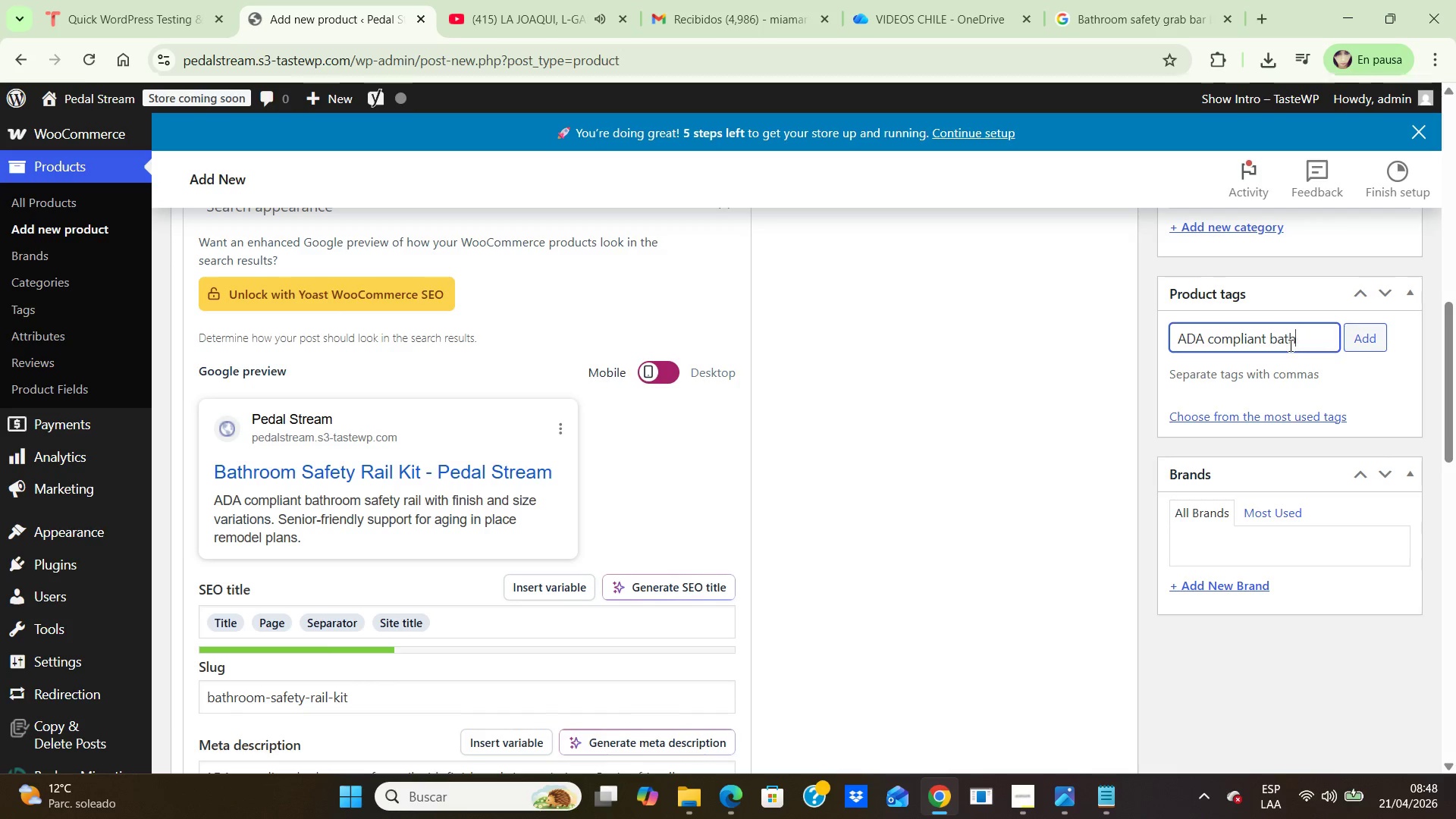 
key(Backspace)
 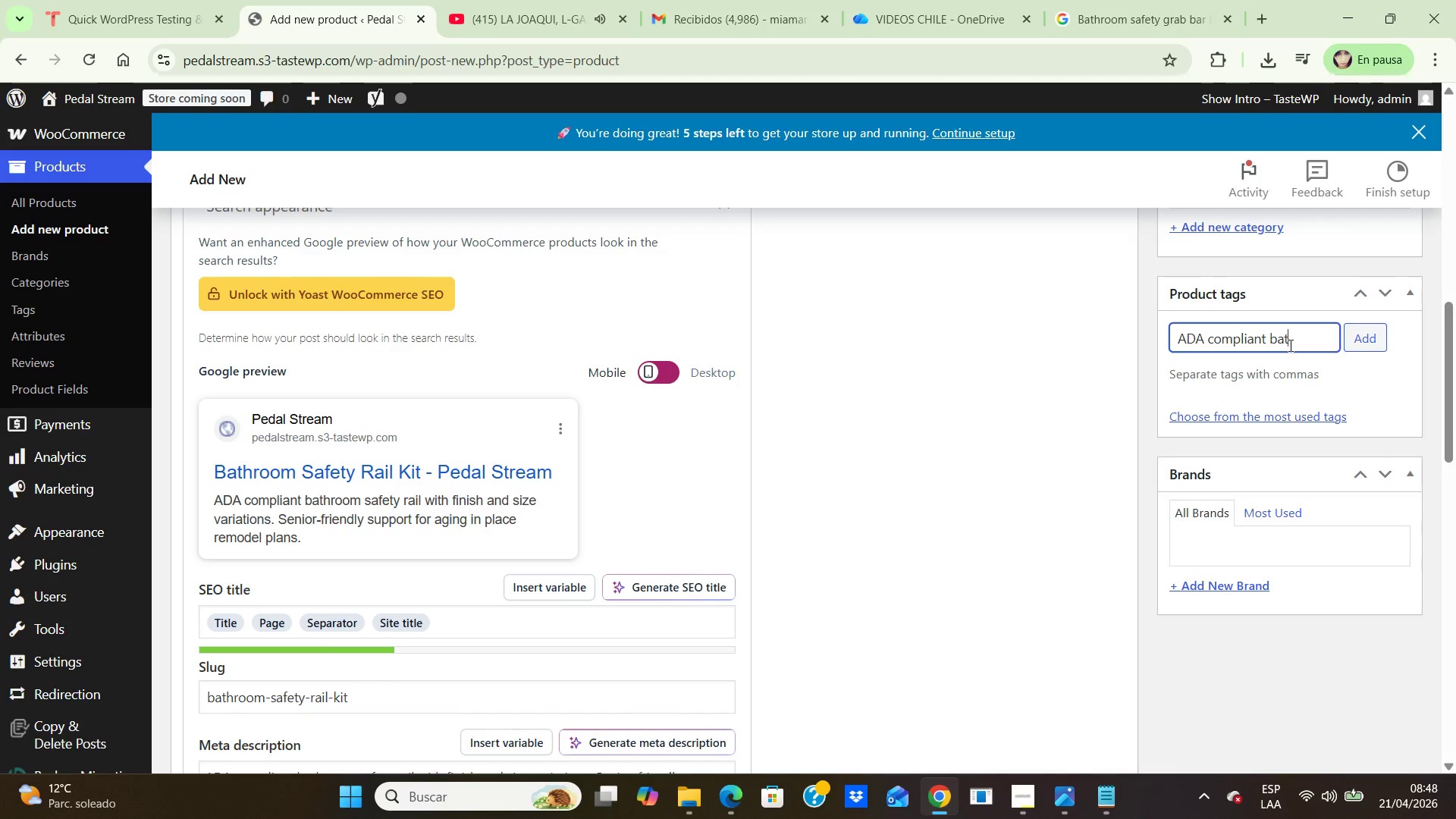 
key(Backspace)
 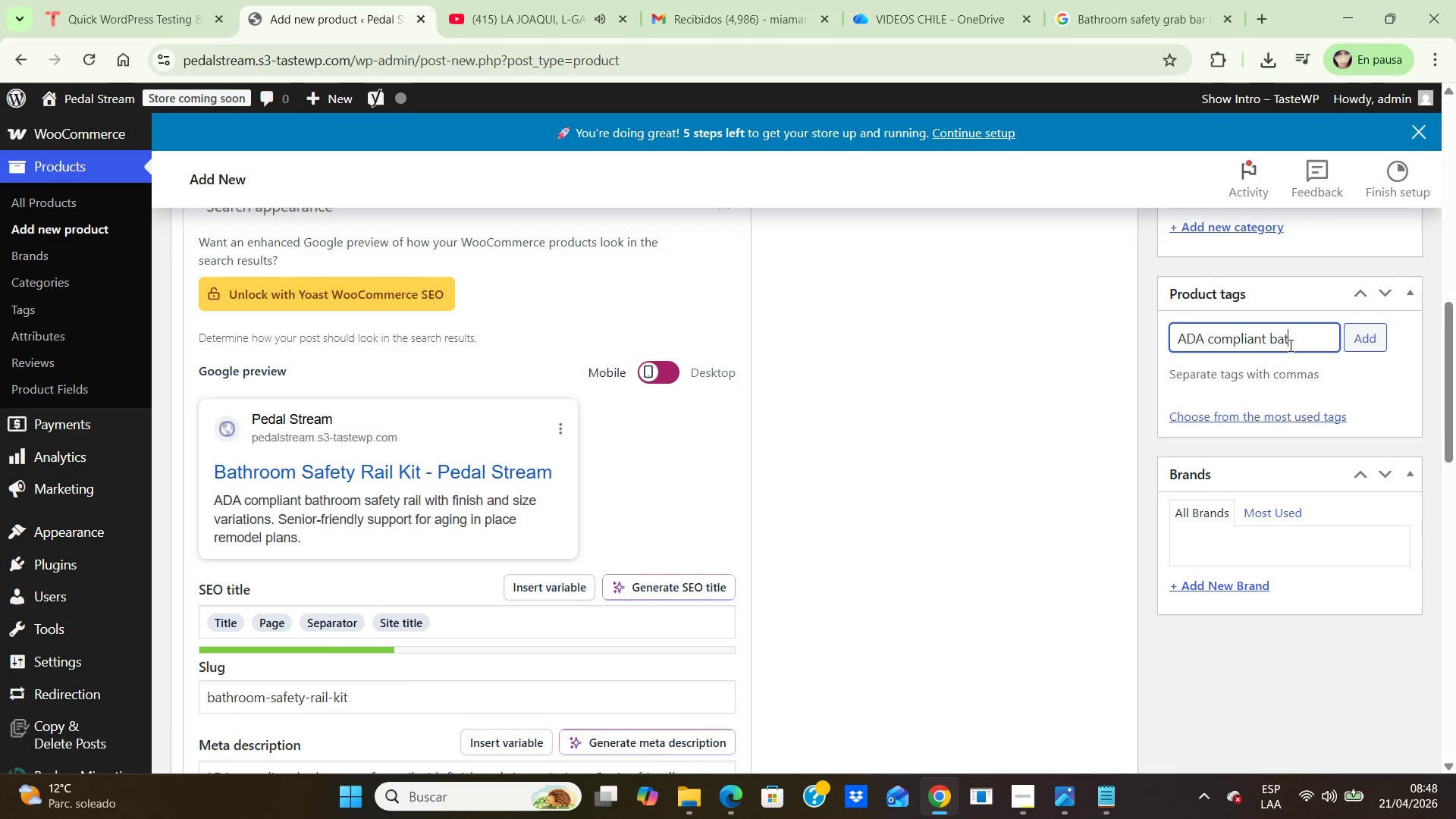 
key(Backspace)
 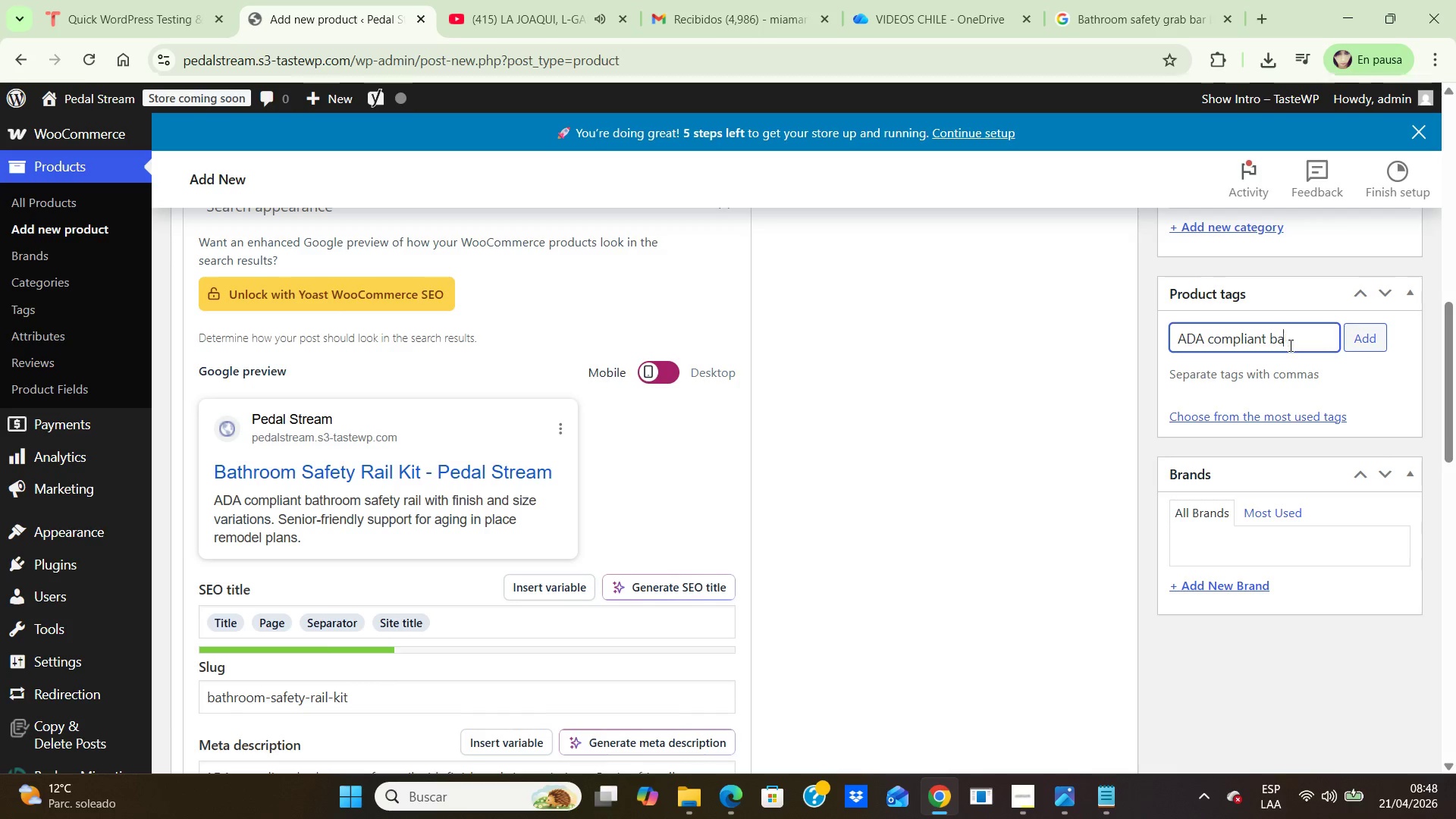 
key(Backspace)
 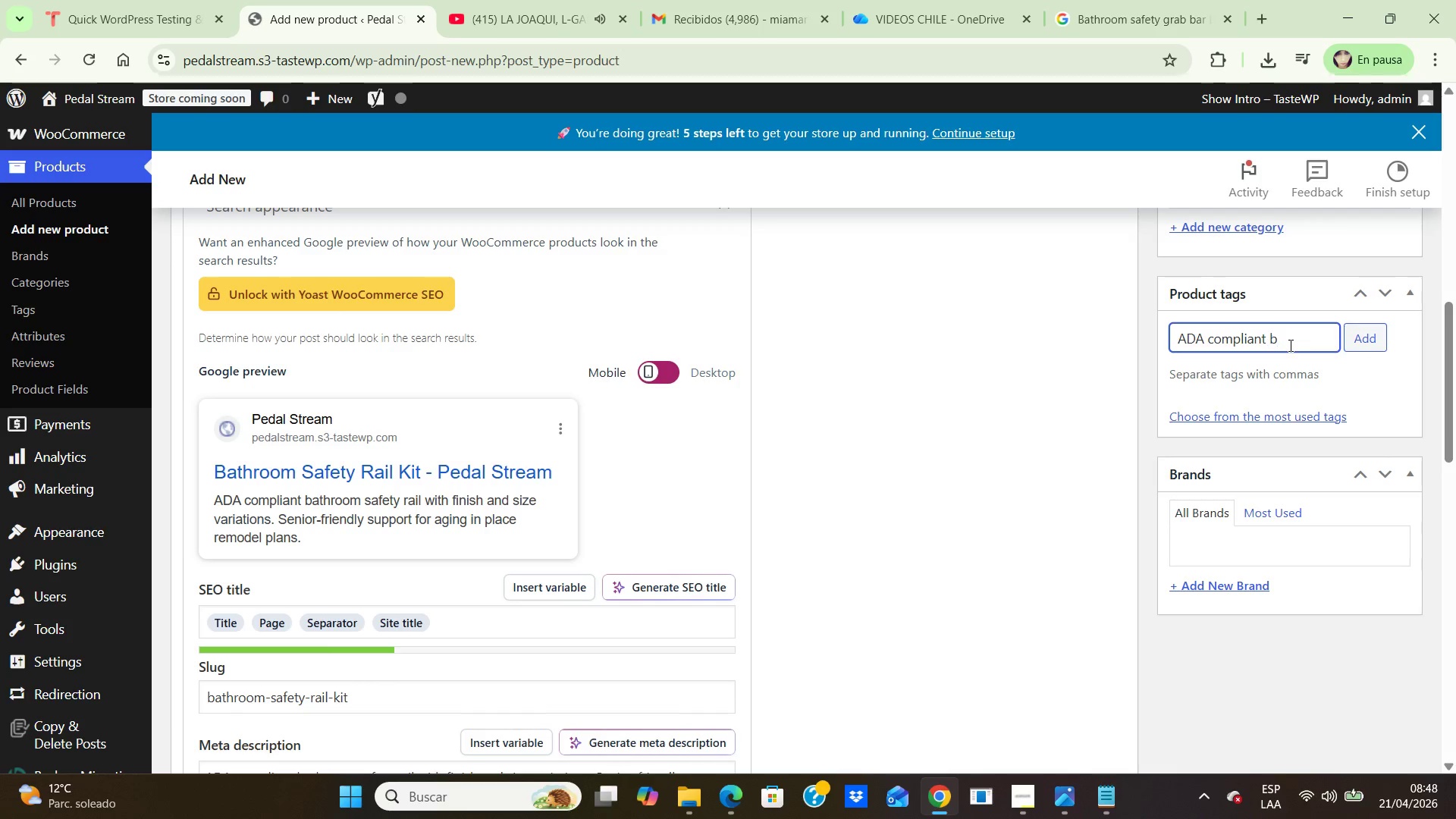 
key(Backspace)
 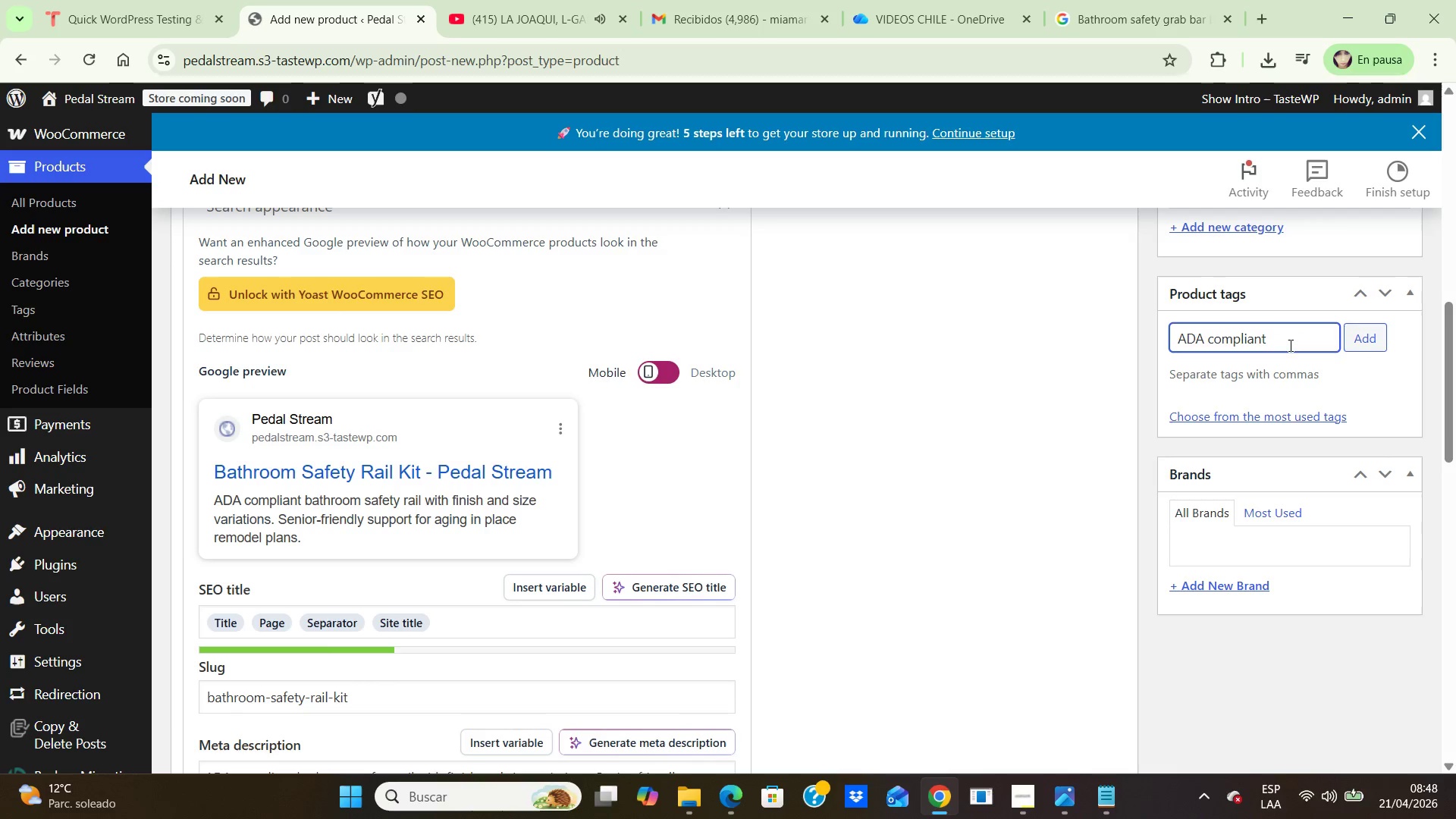 
key(Backspace)
 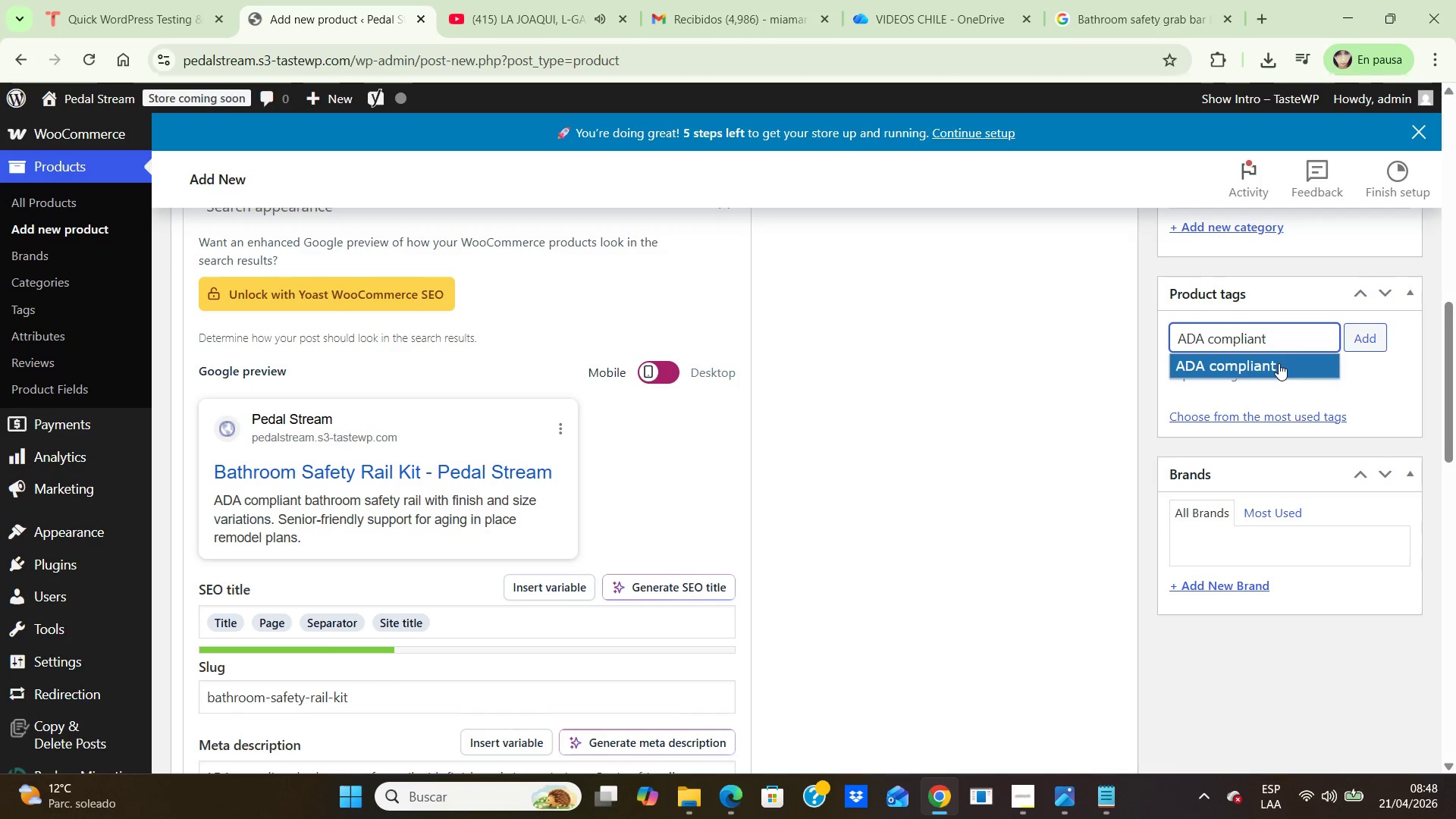 
left_click([1279, 363])
 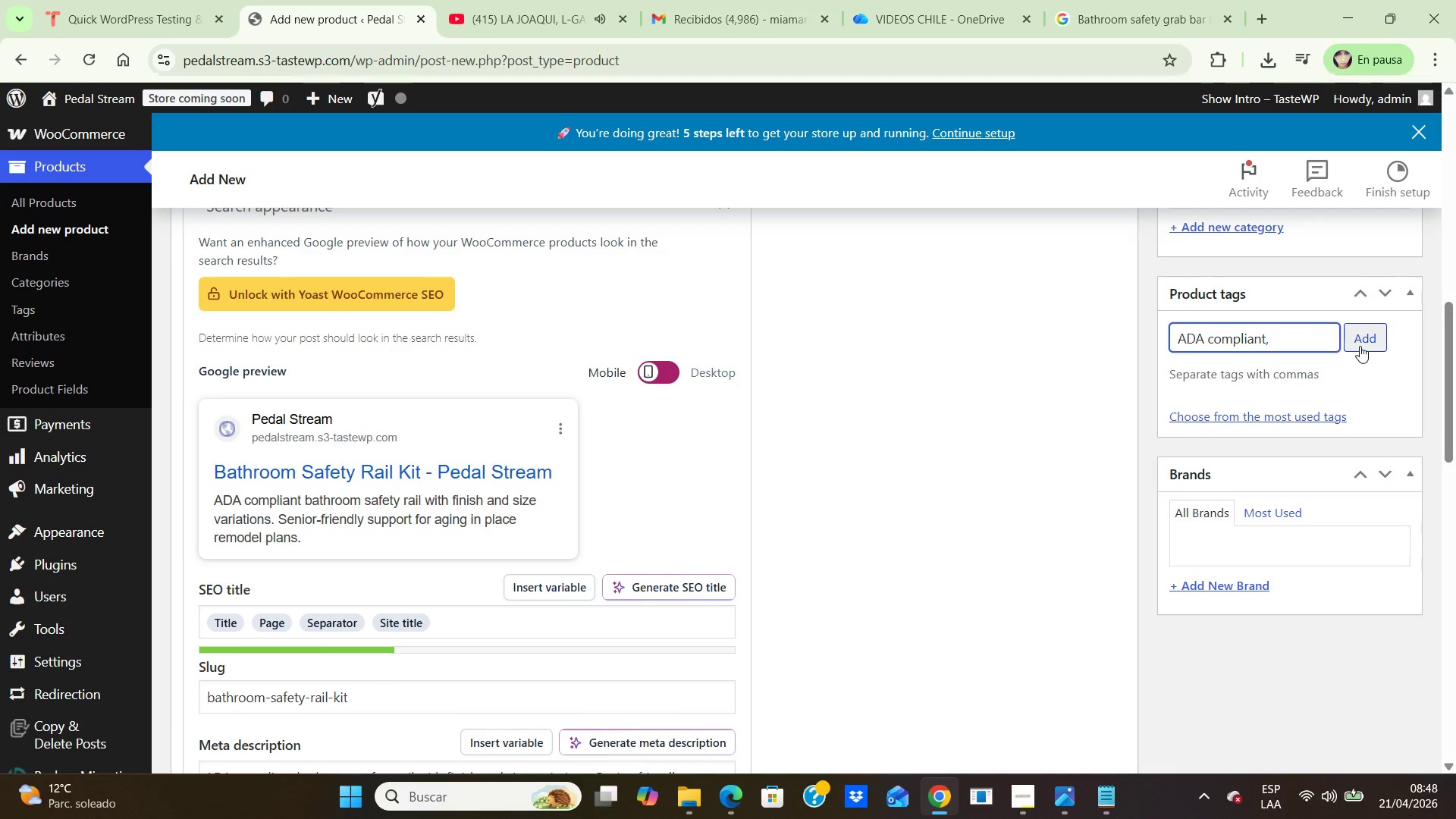 
double_click([1361, 342])
 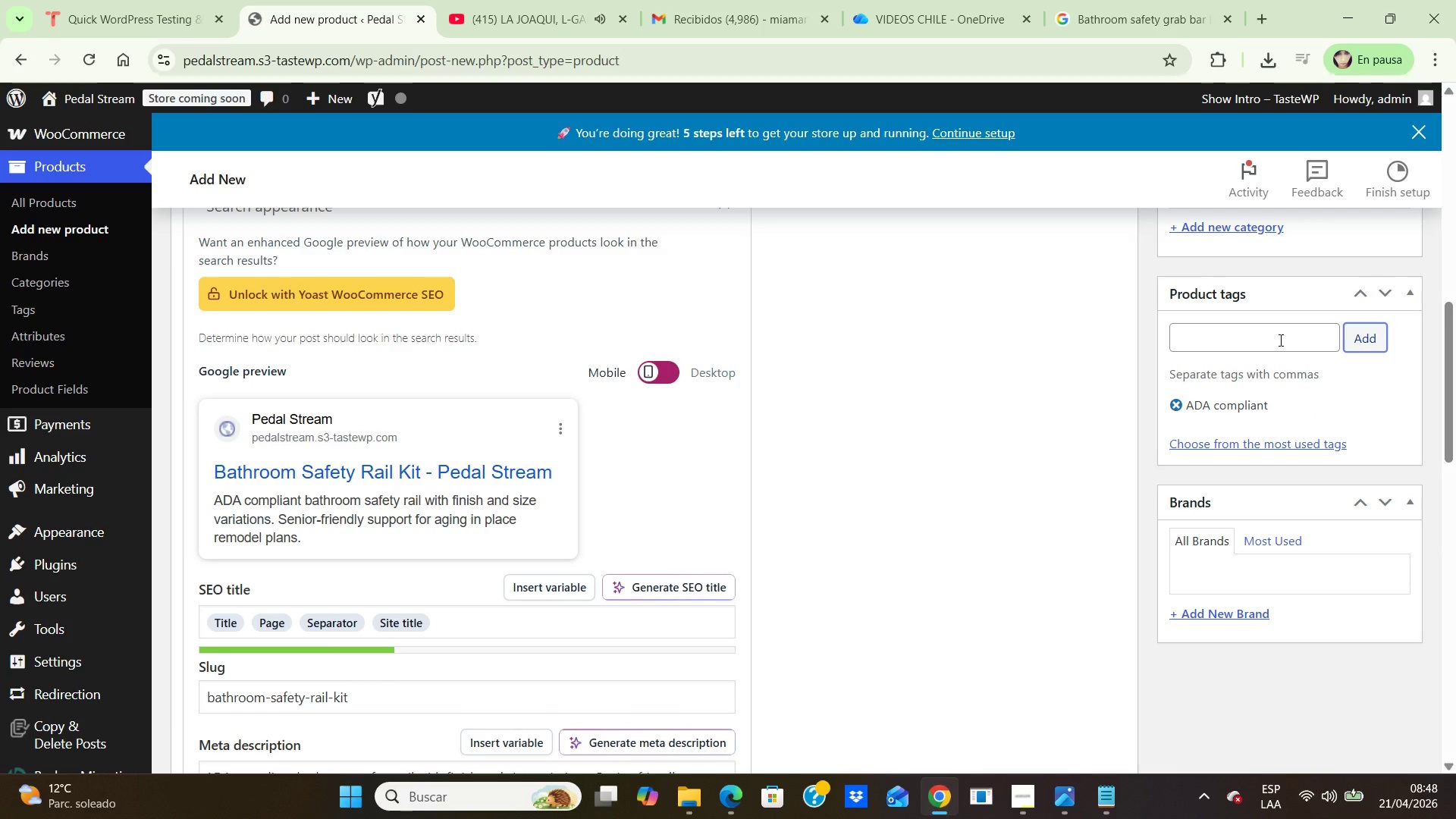 
left_click([1279, 340])
 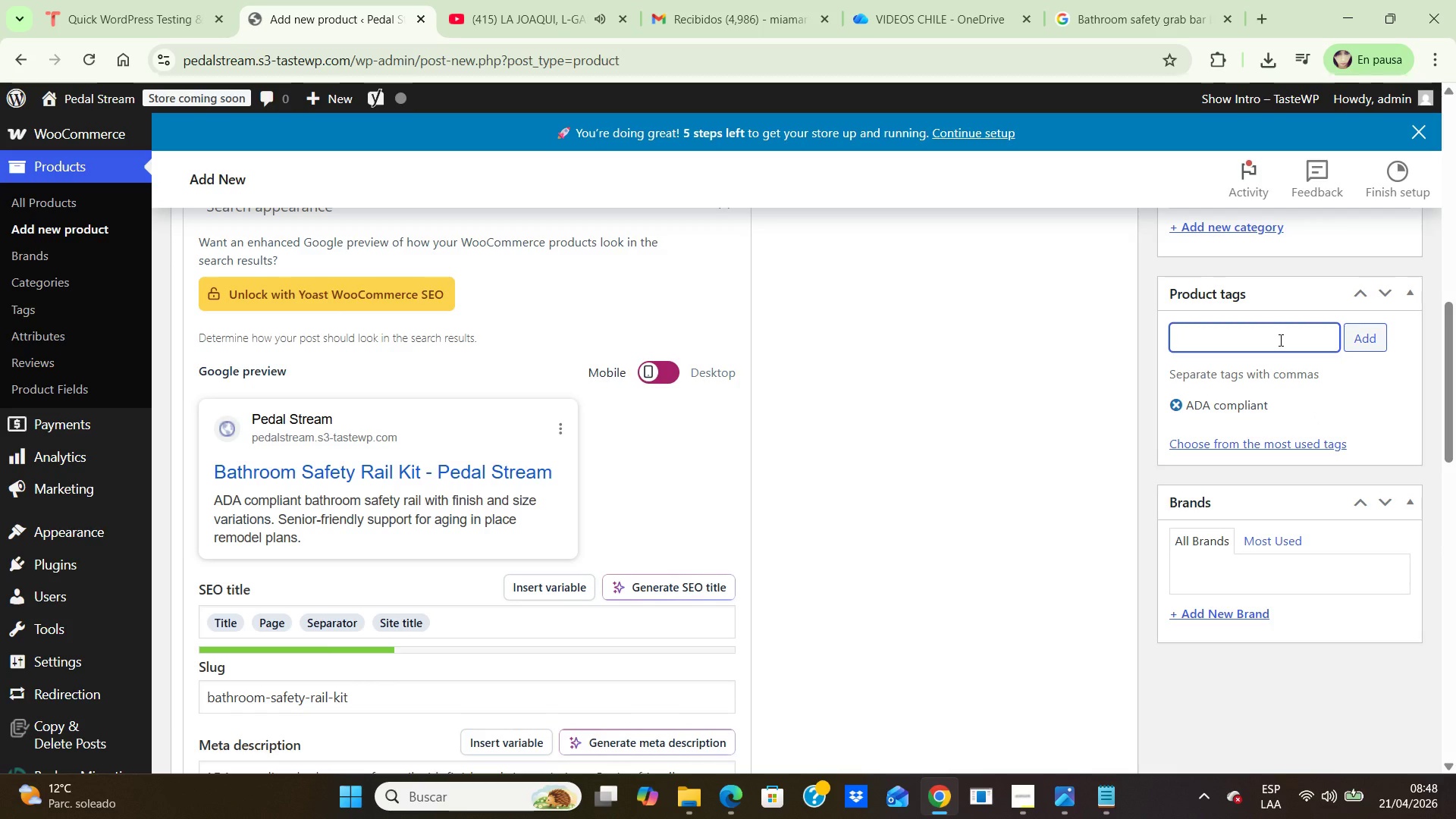 
type(senior)
 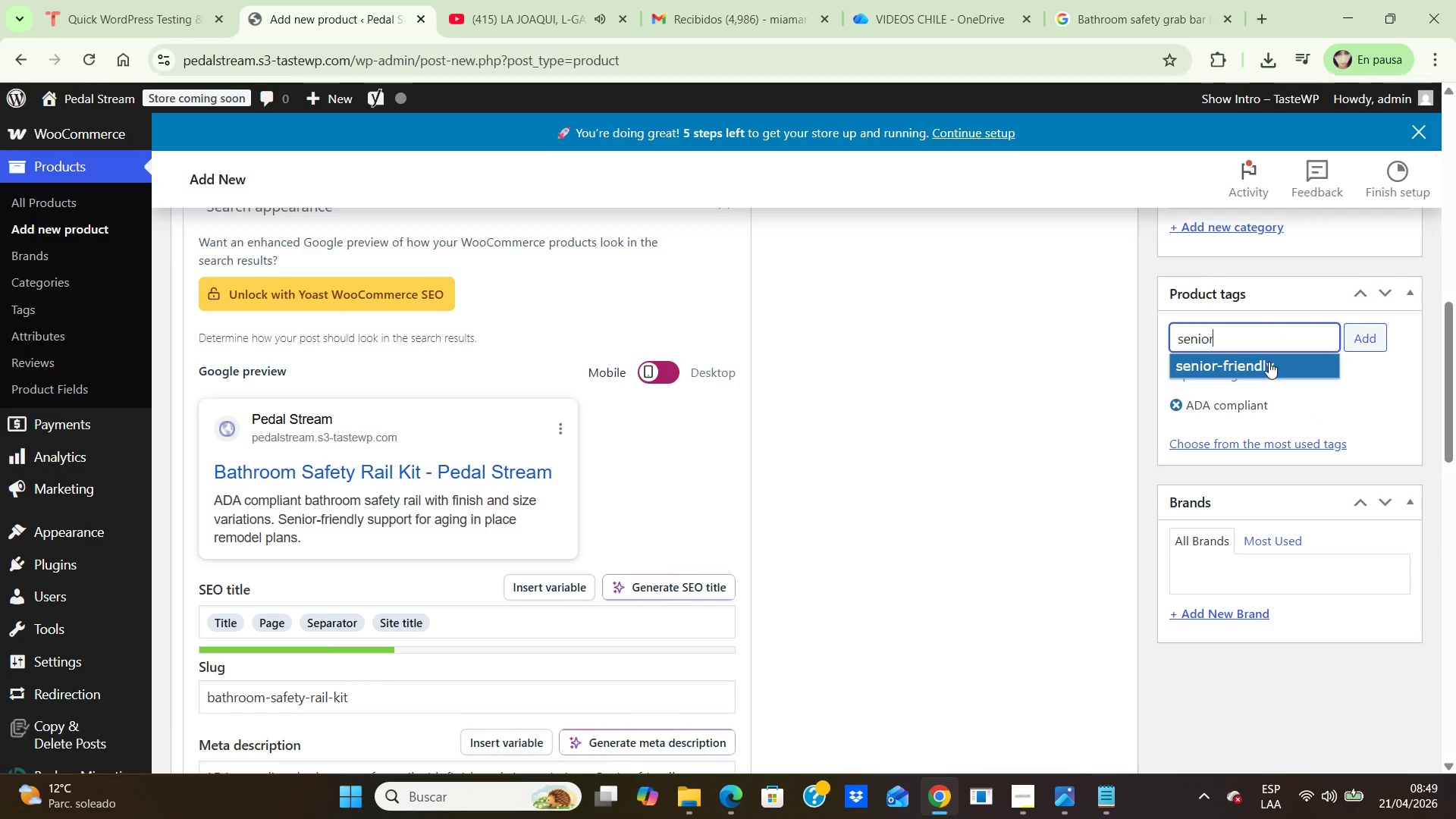 
double_click([1268, 362])
 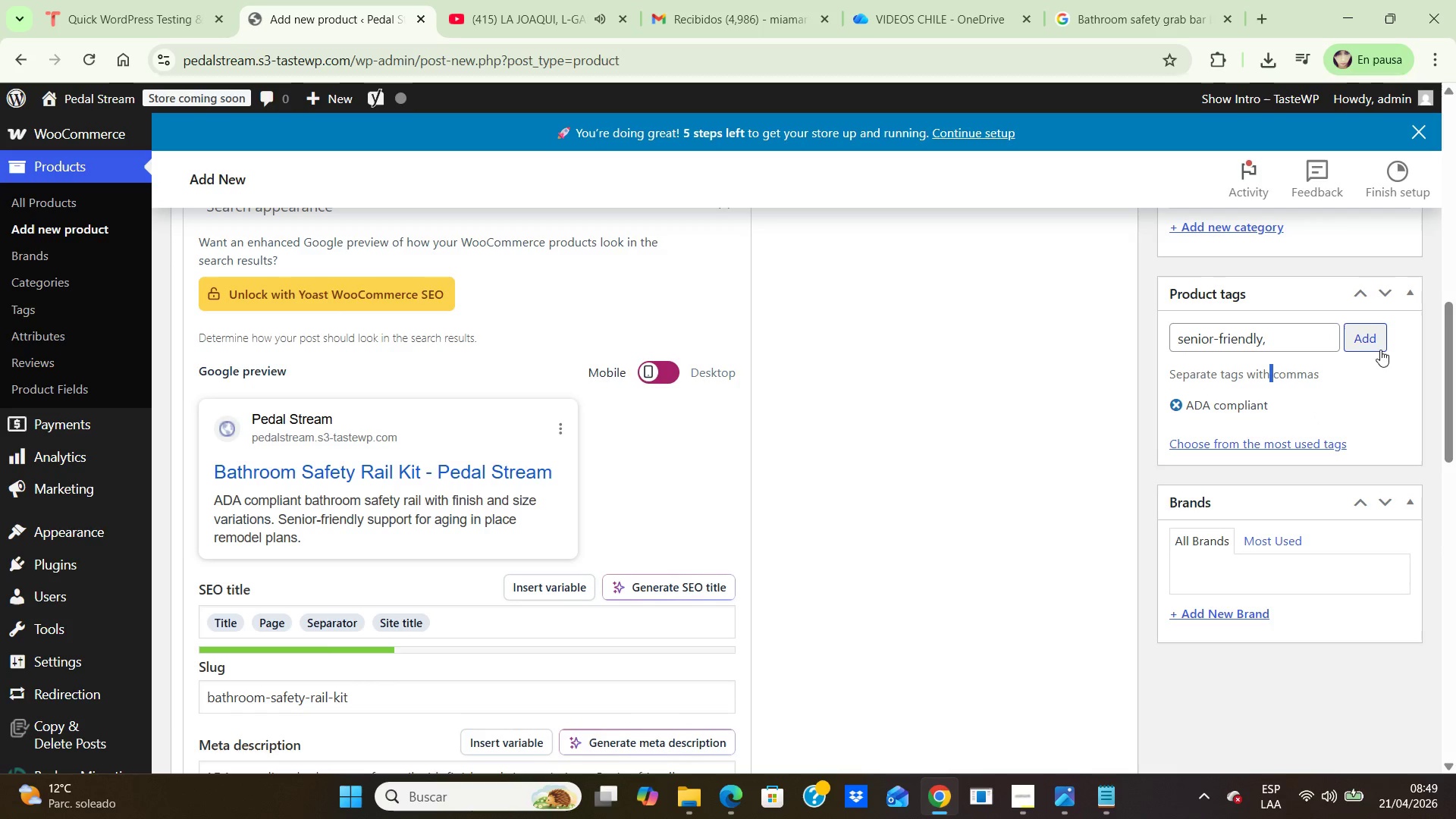 
left_click([1361, 331])
 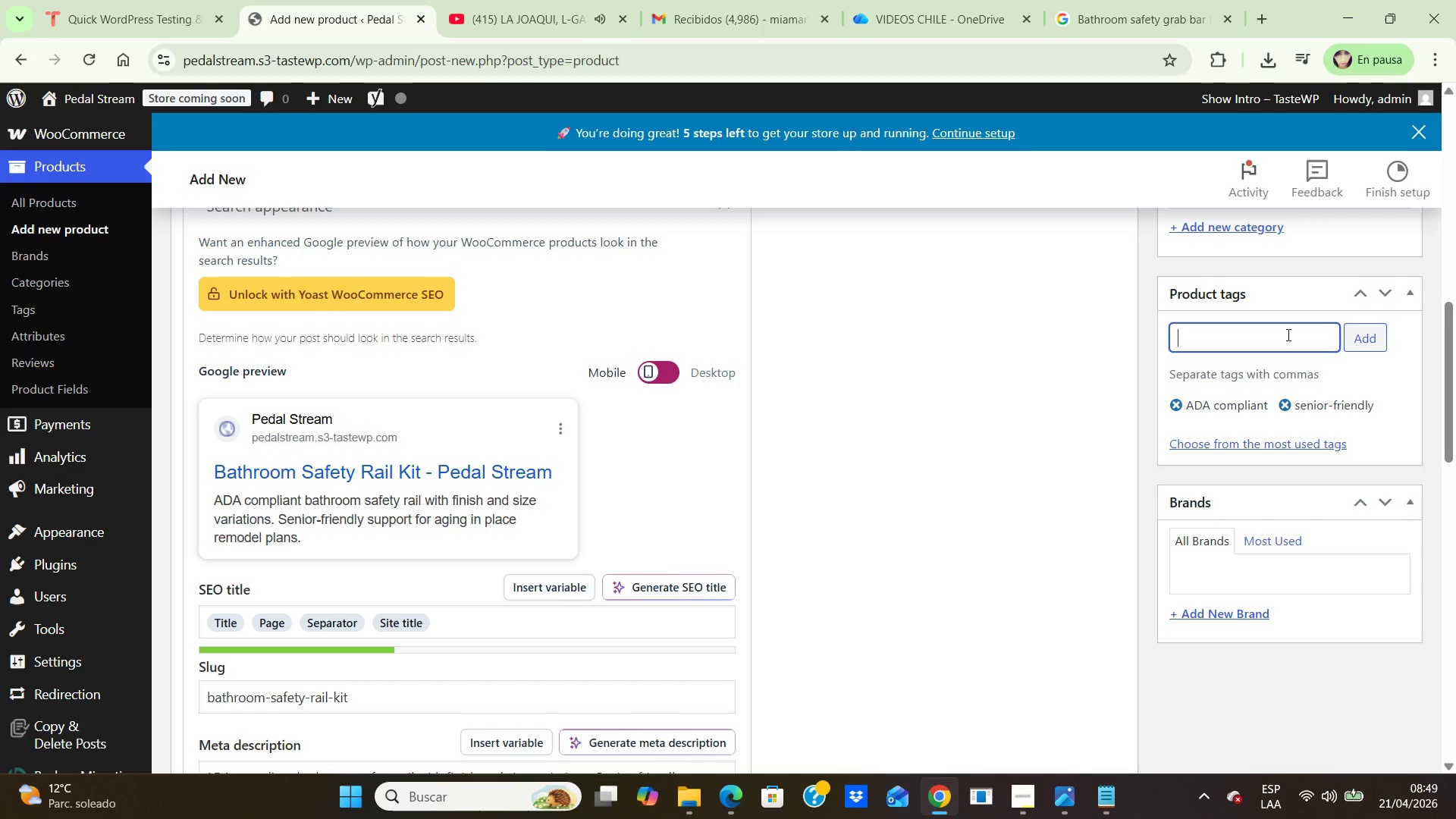 
left_click([1287, 334])
 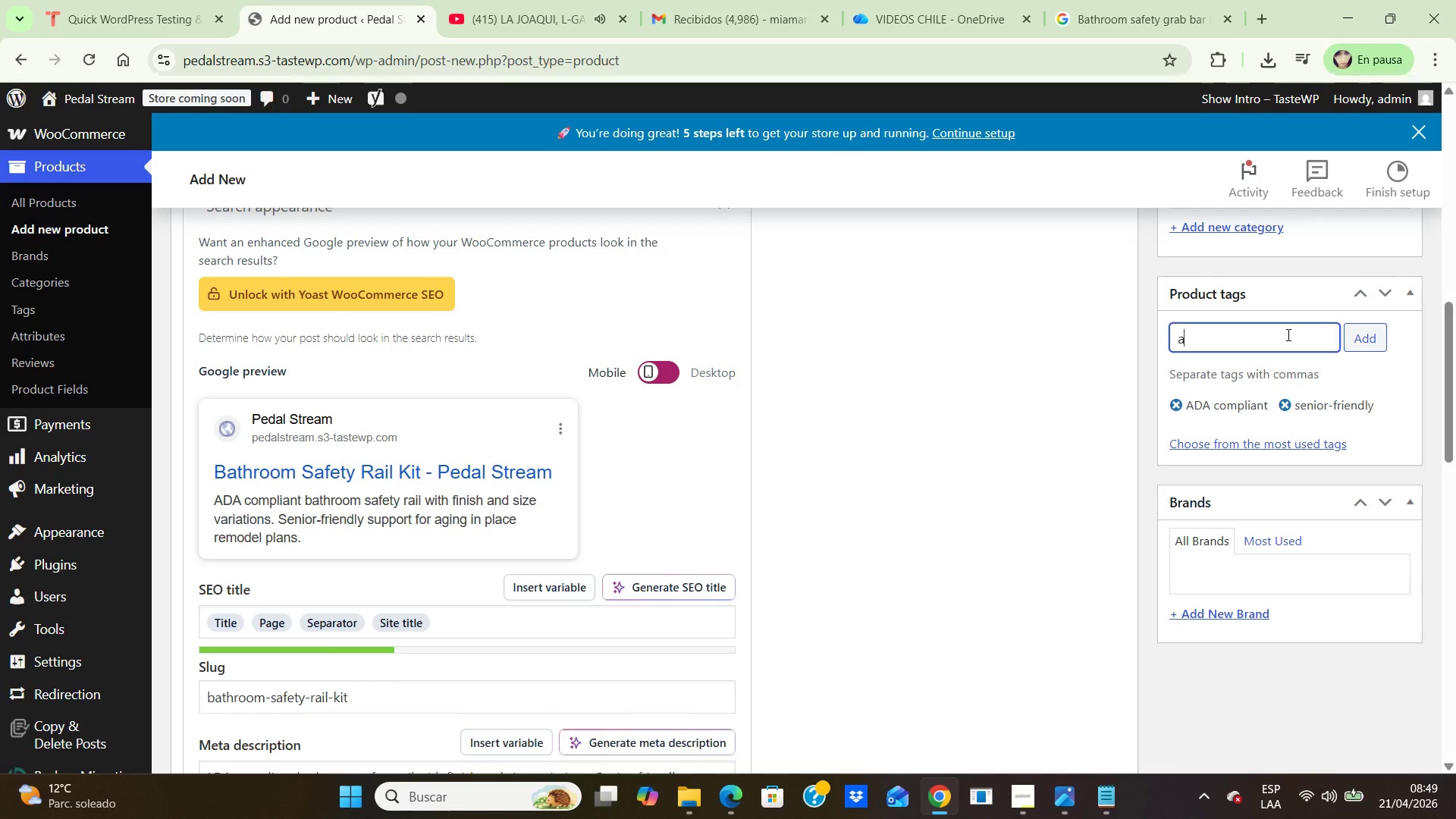 
type(ag)
 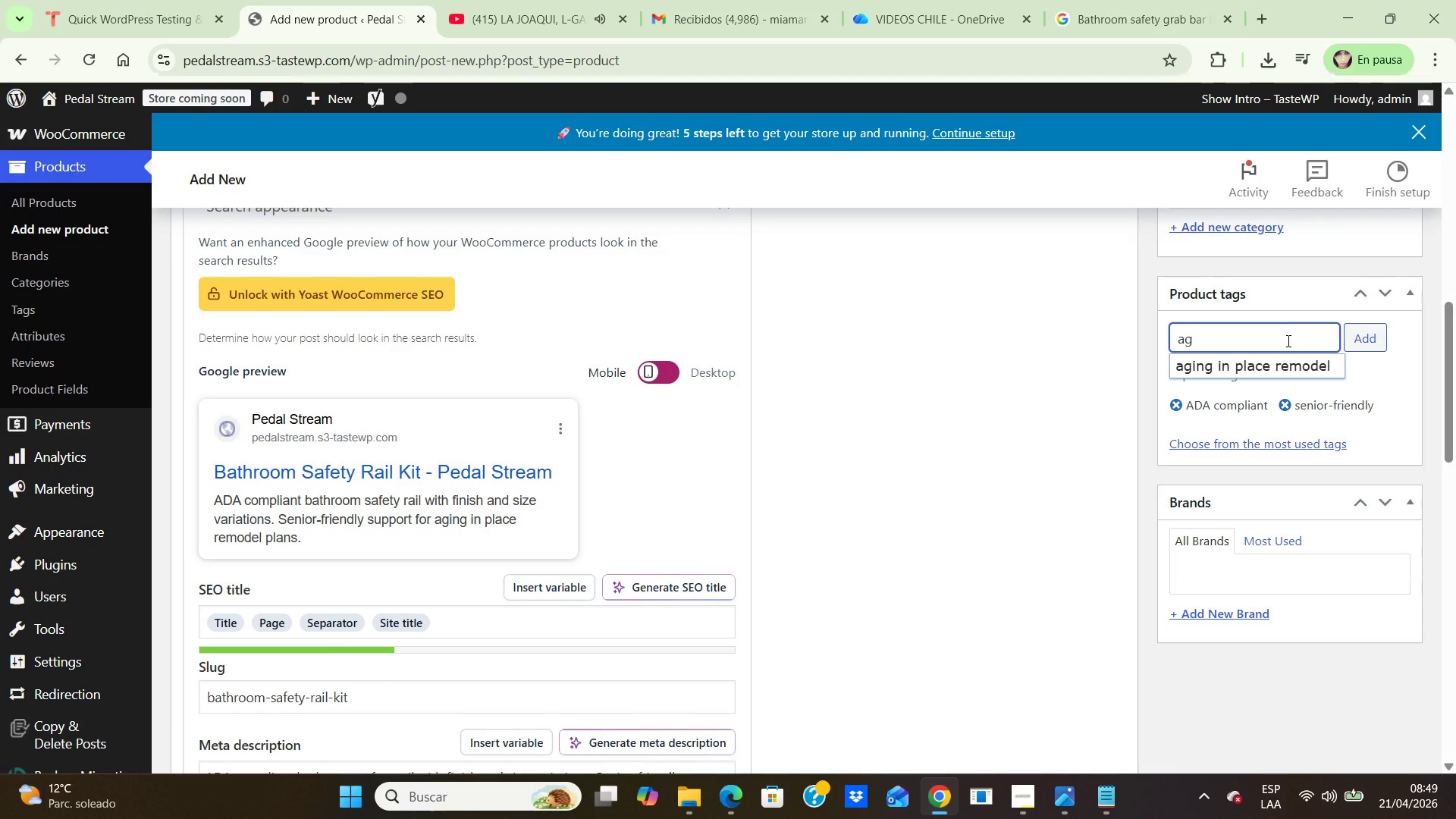 
left_click([1288, 365])
 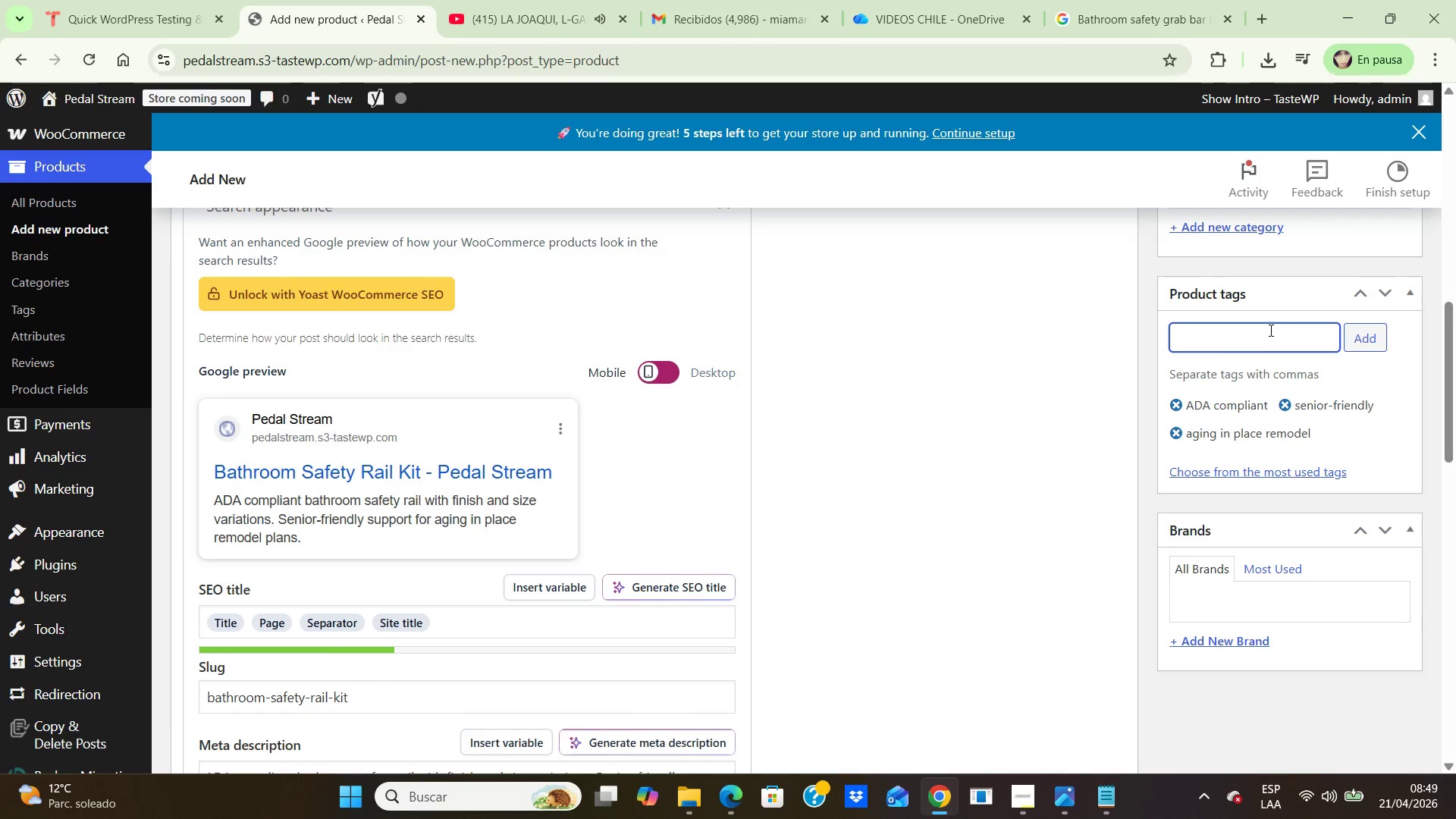 
left_click([1269, 330])
 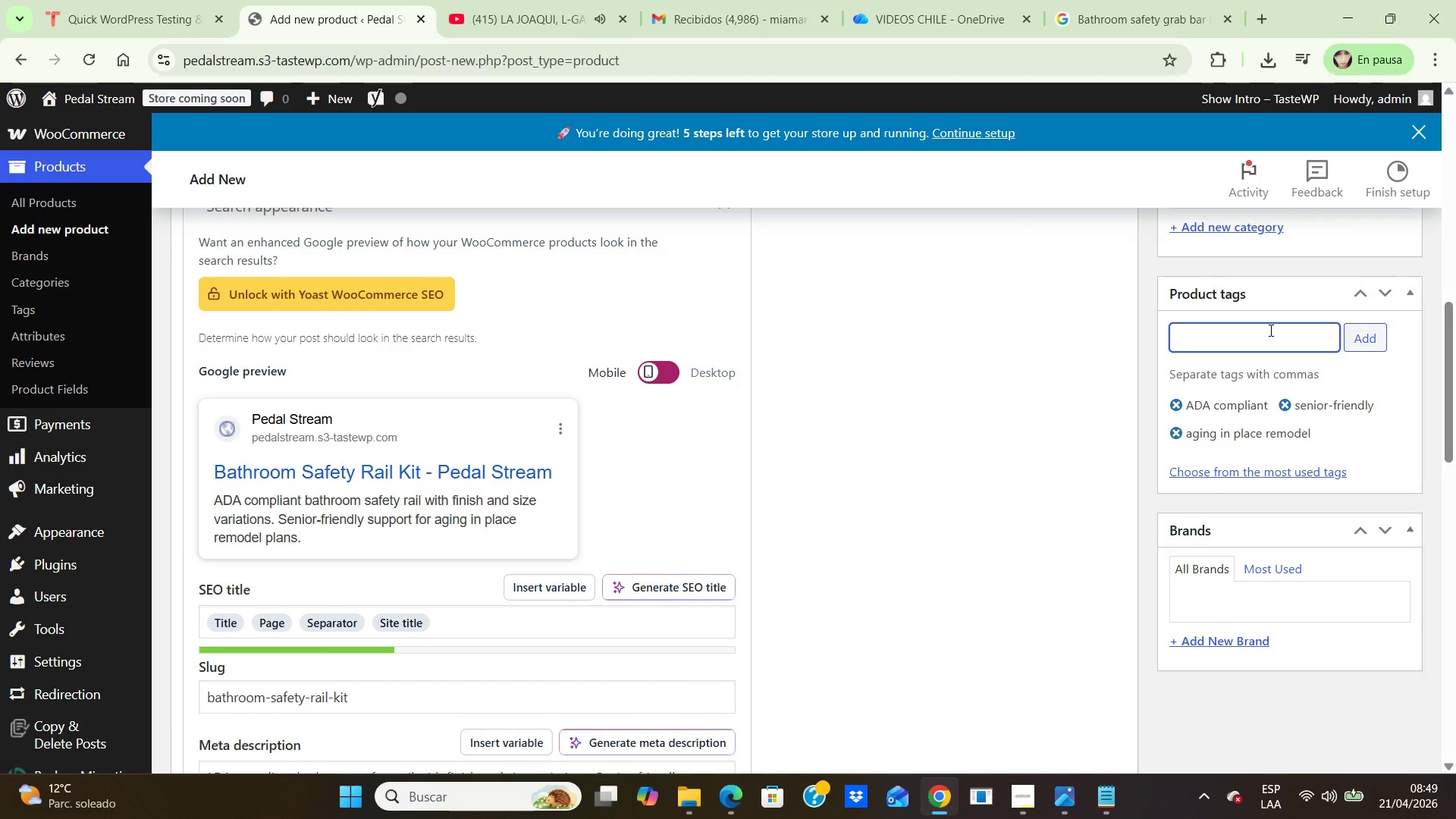 
type(bathroom rall)
 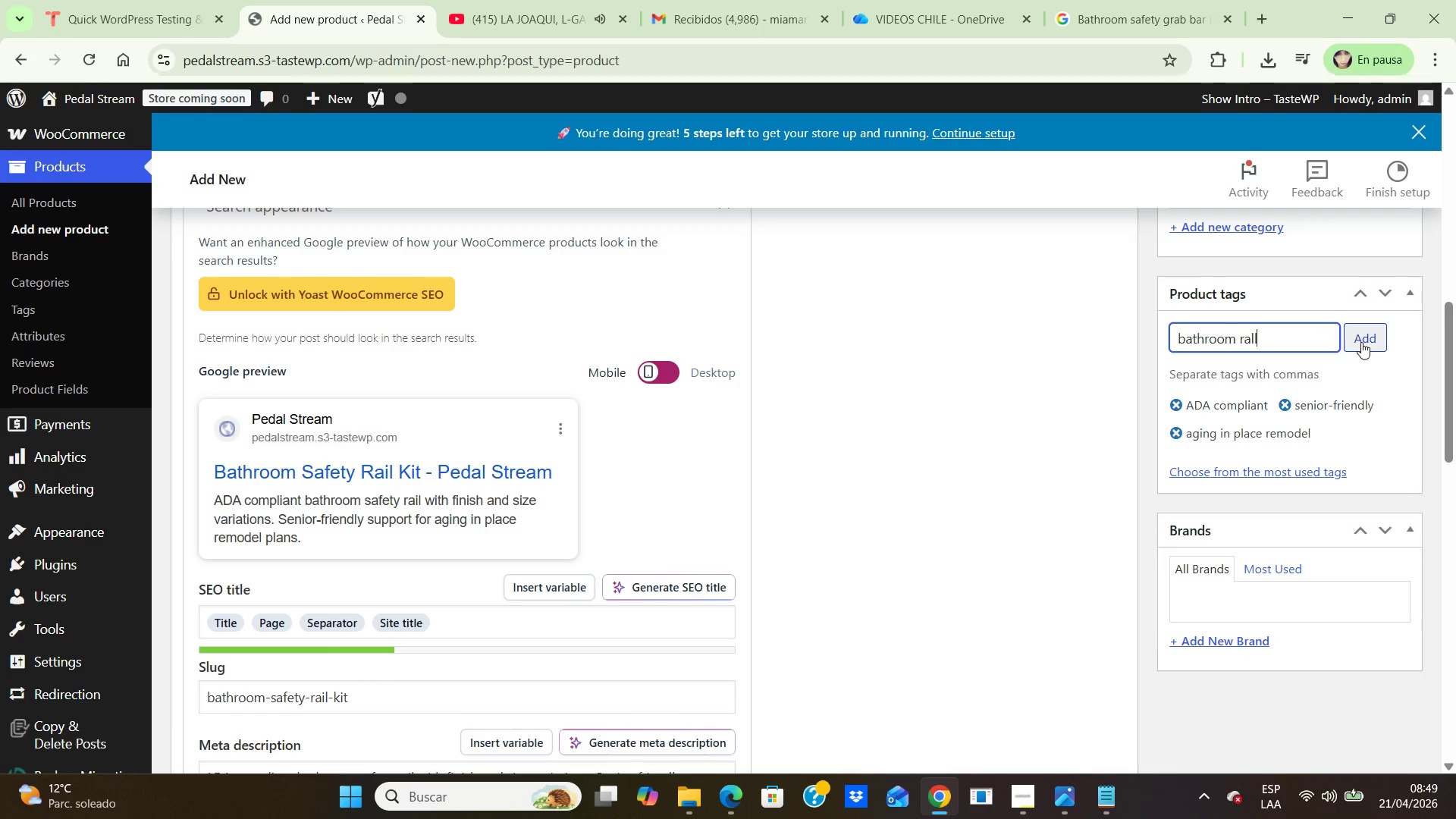 
left_click([1367, 332])
 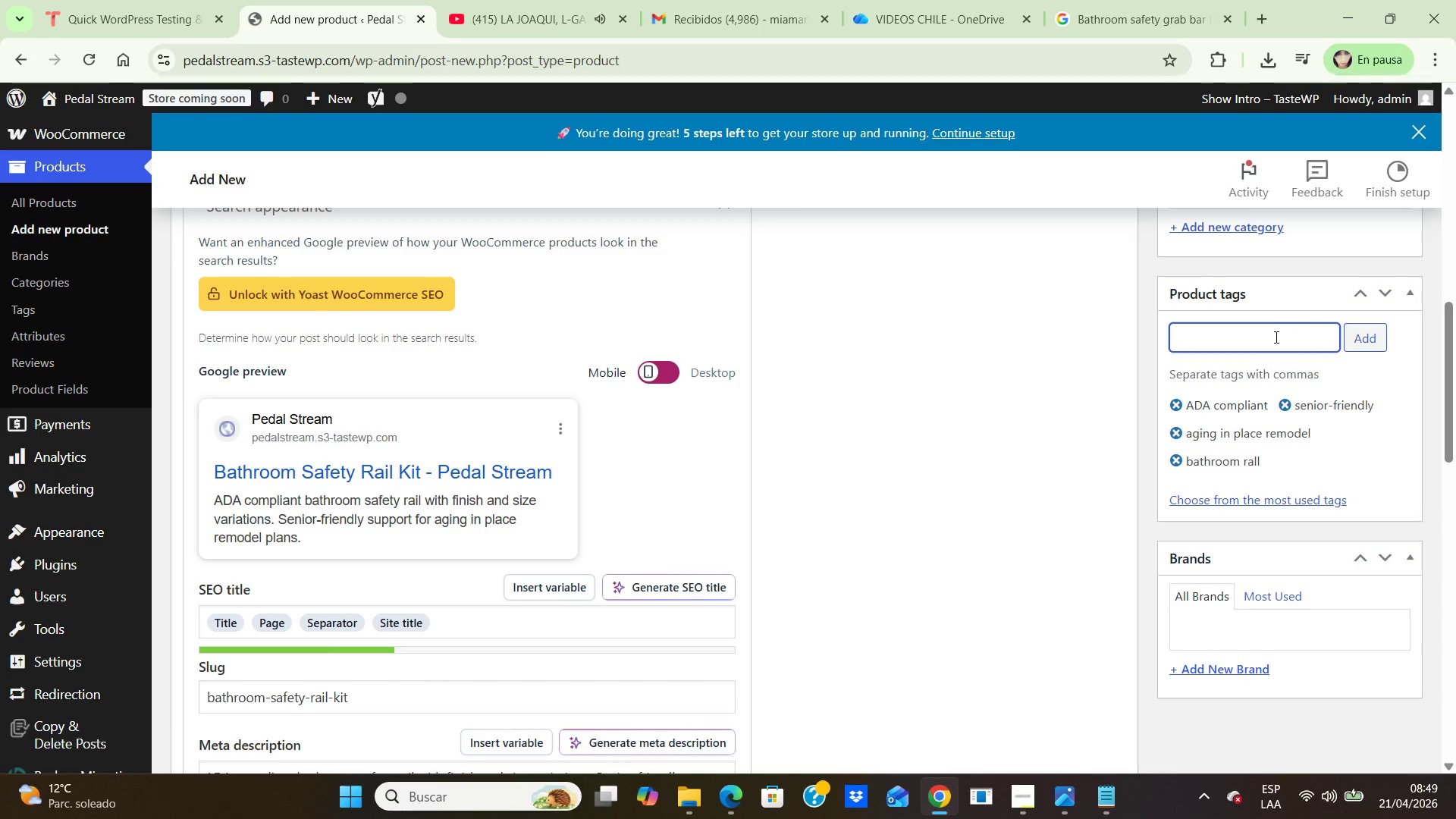 
left_click([1275, 337])
 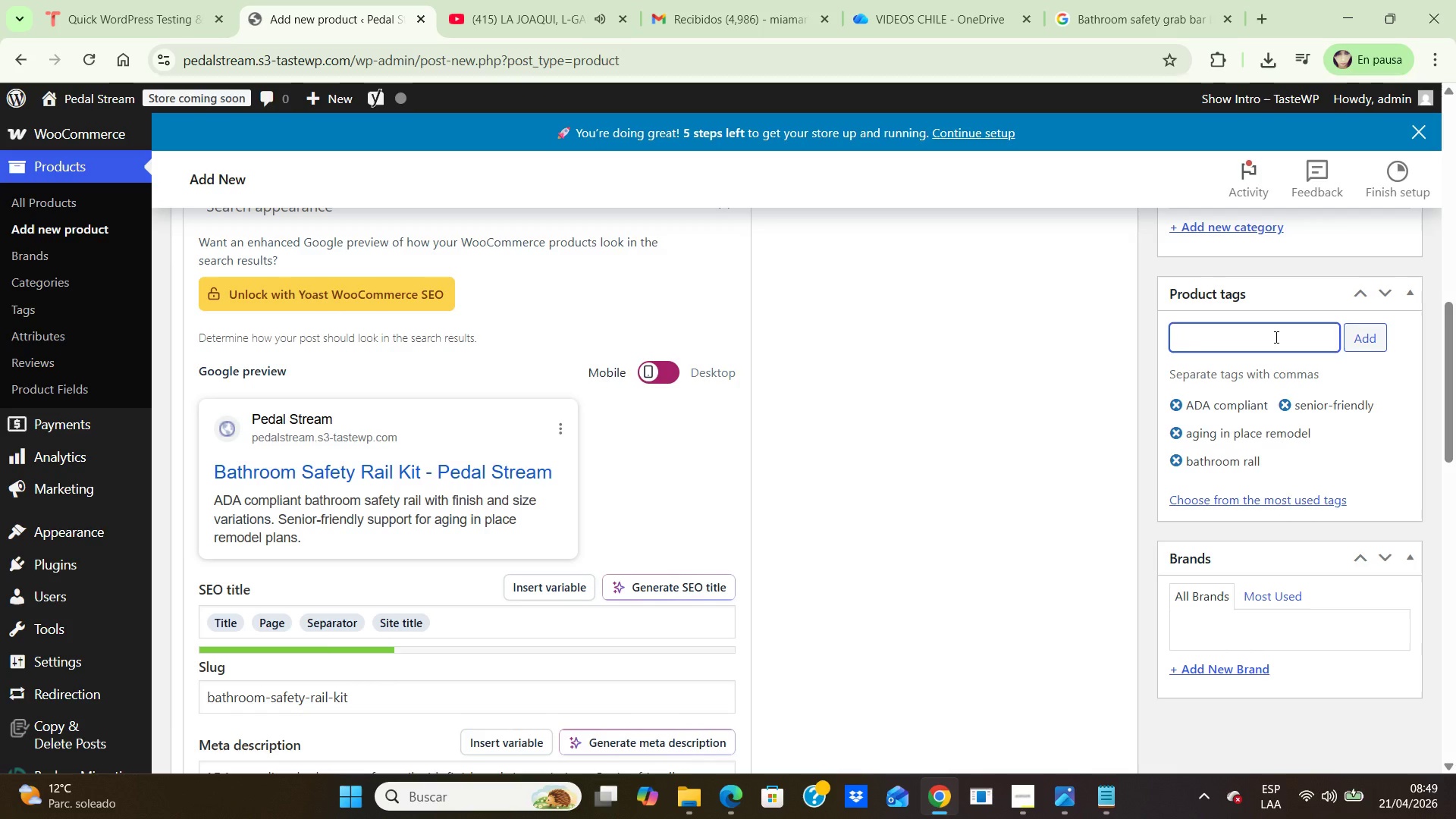 
type(fall prevention)
 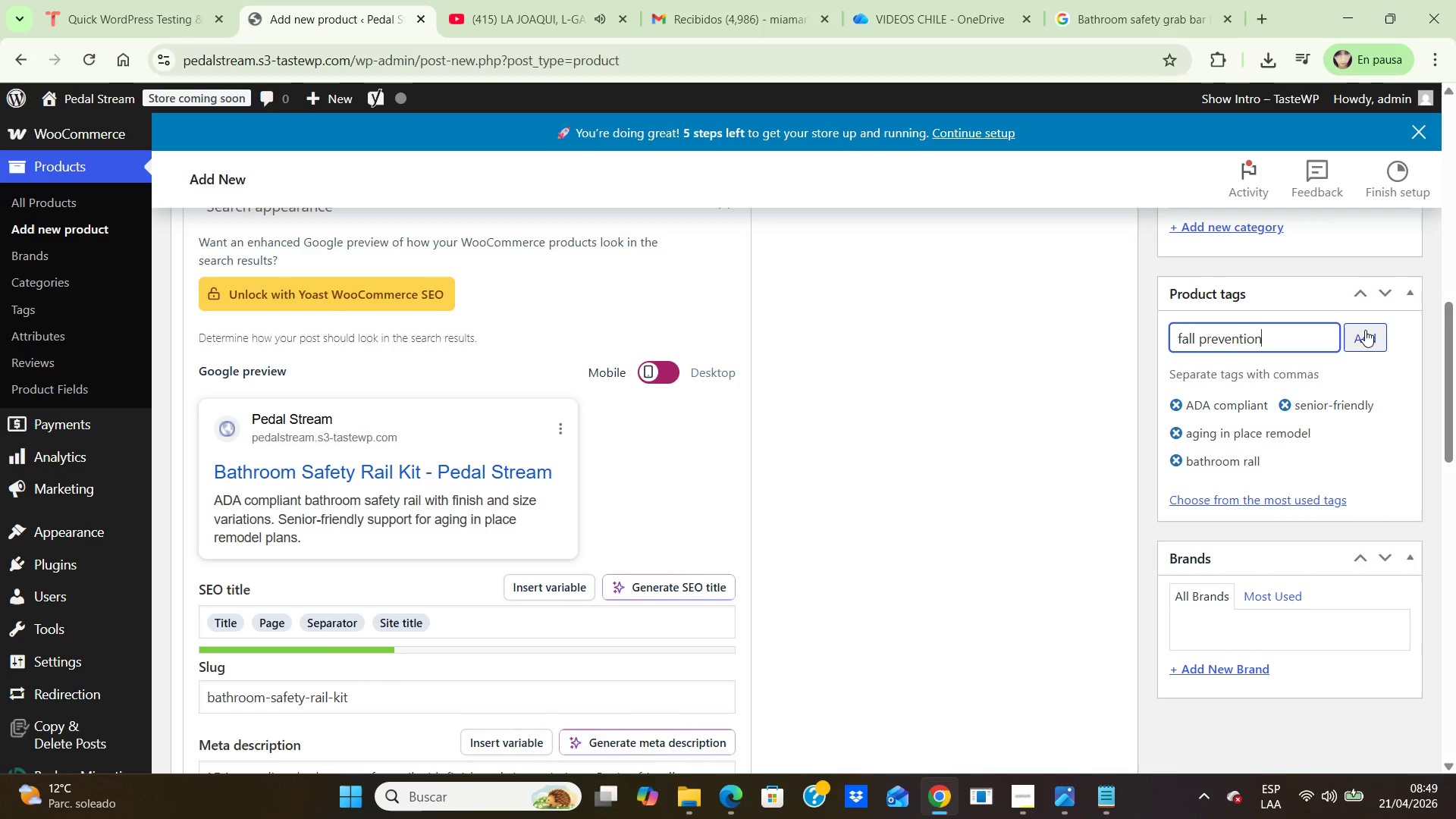 
left_click([1365, 330])
 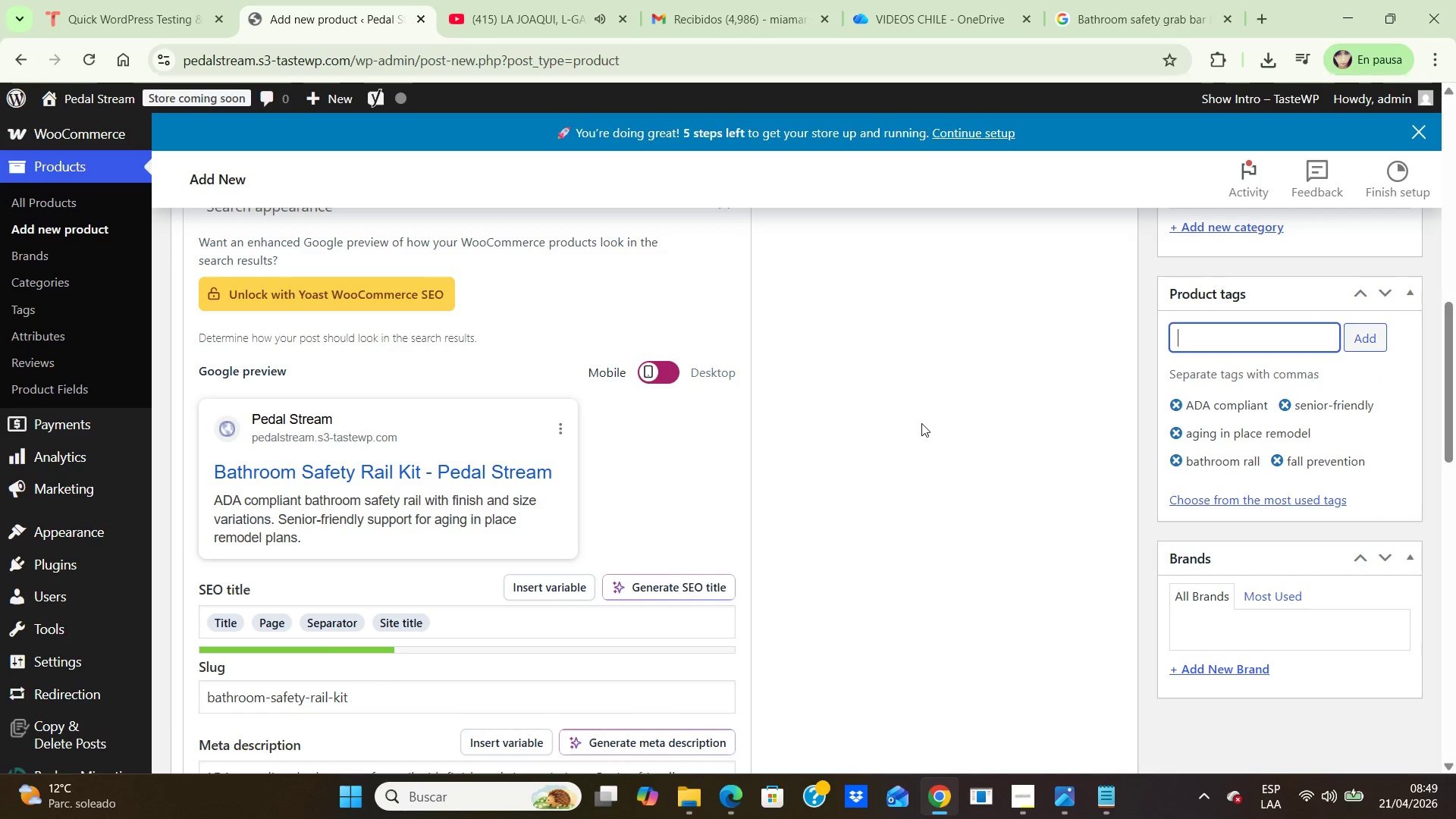 
scroll: coordinate [921, 422], scroll_direction: down, amount: 6.0
 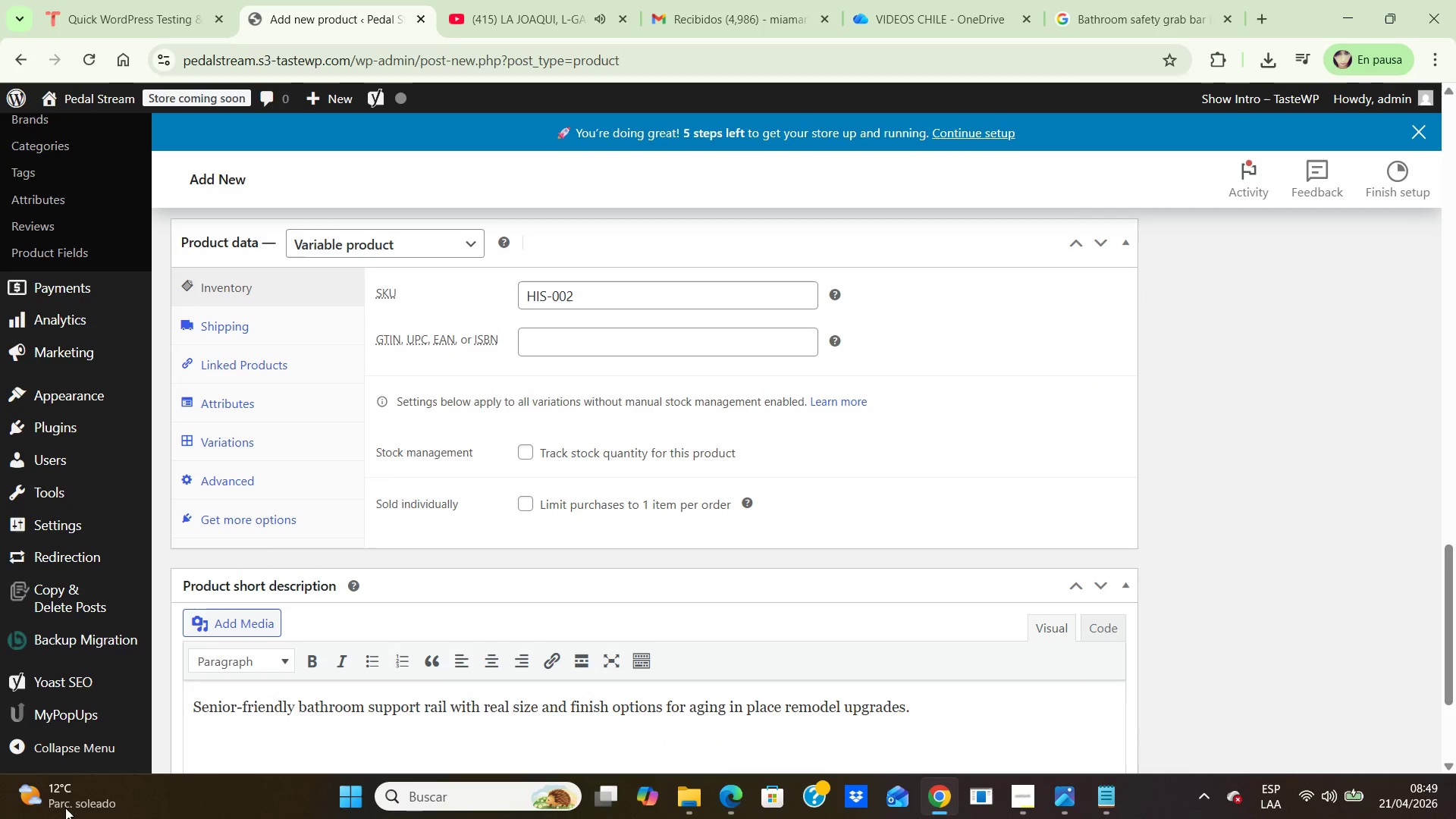 
left_click([219, 444])
 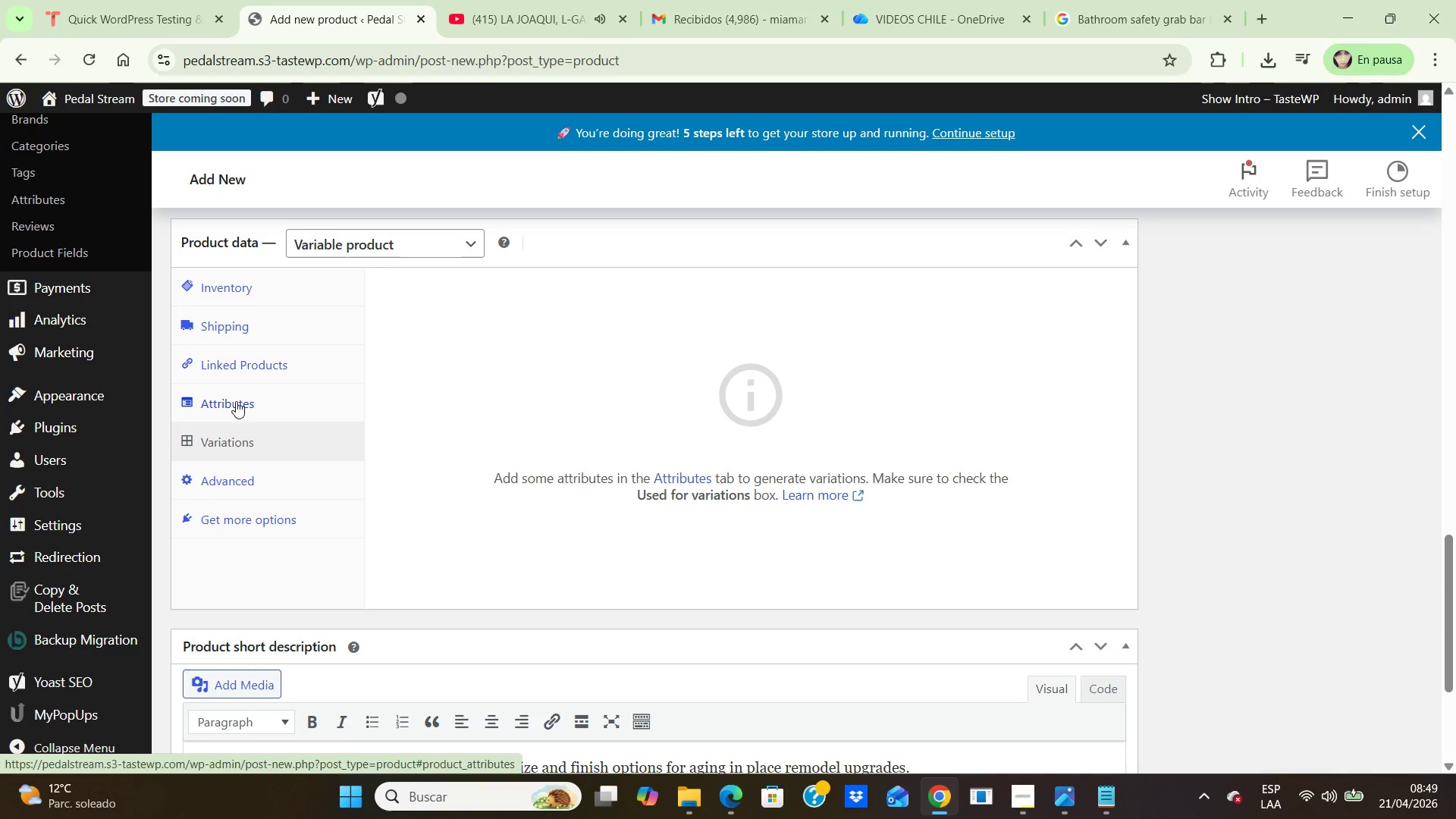 
wait(6.48)
 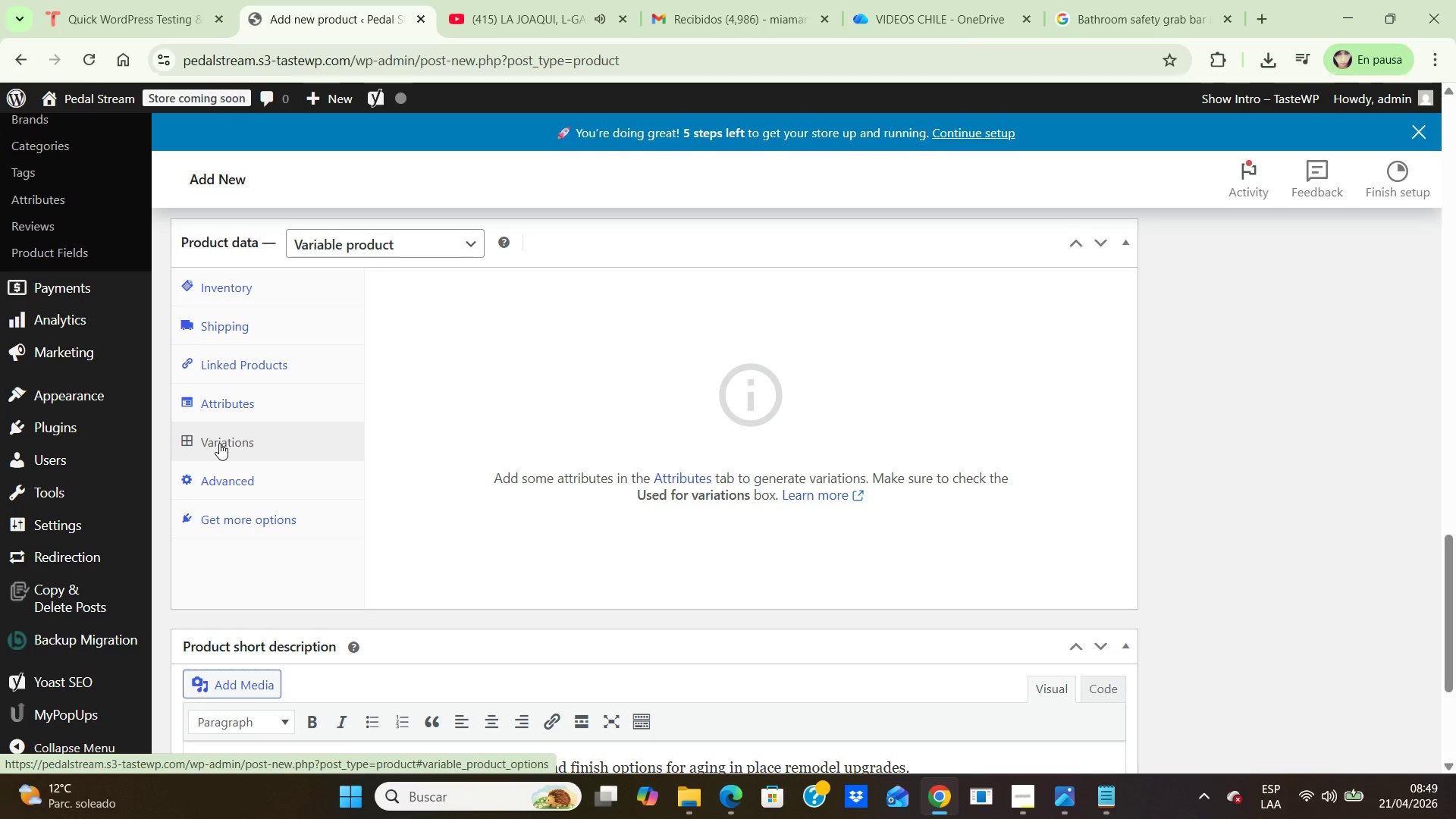 
left_click([236, 401])
 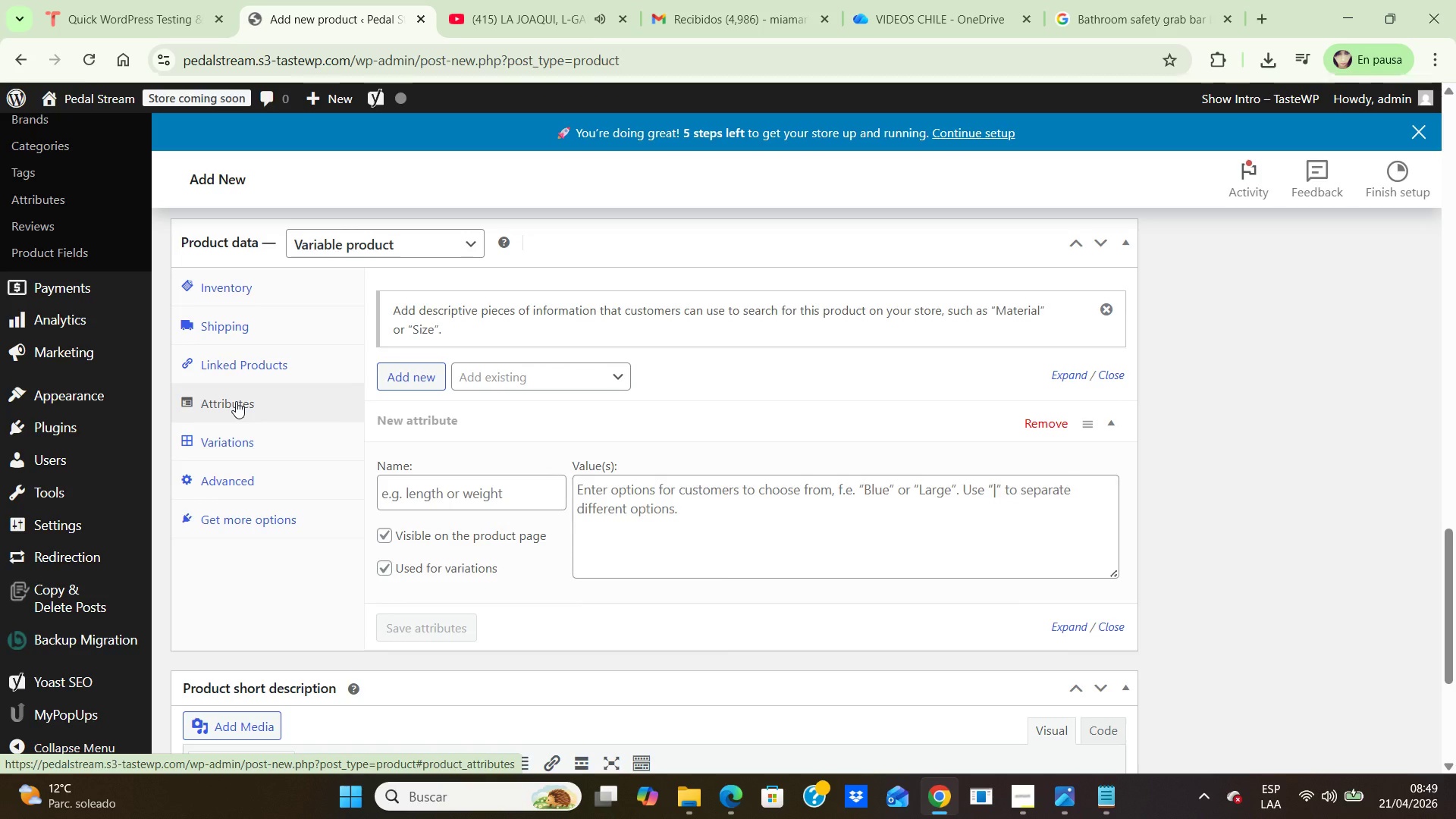 
wait(6.02)
 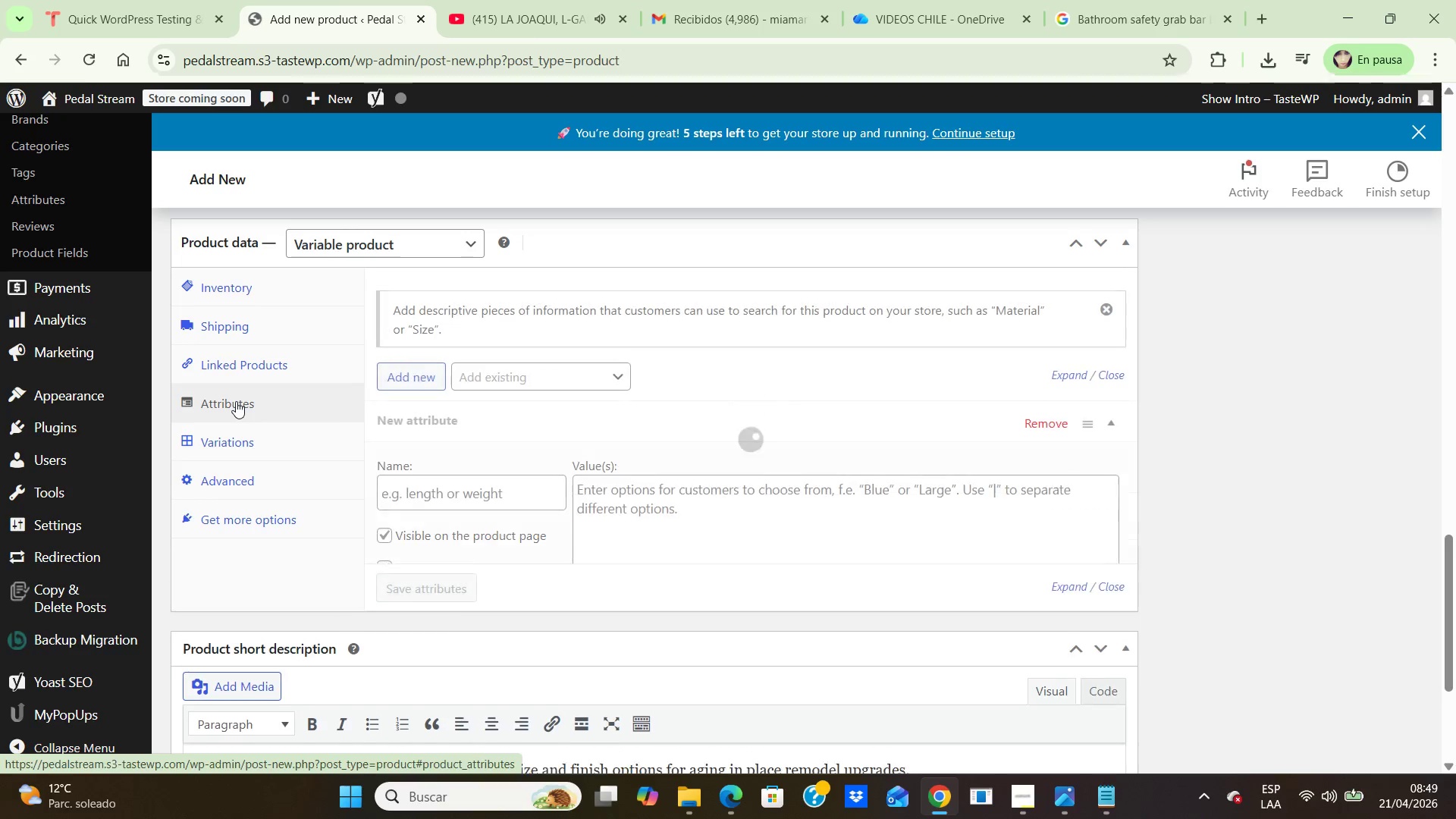 
left_click([434, 494])
 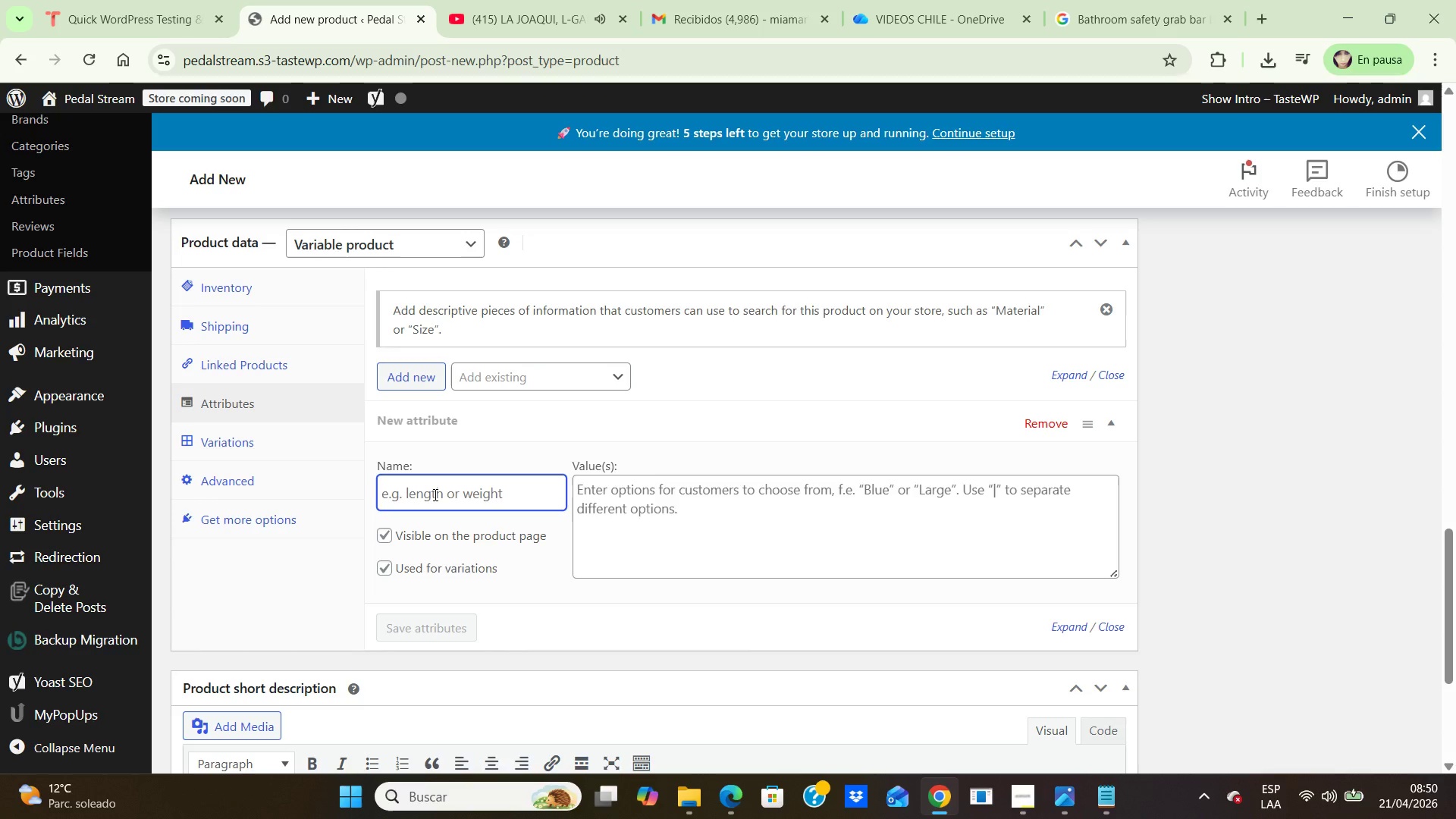 
wait(32.39)
 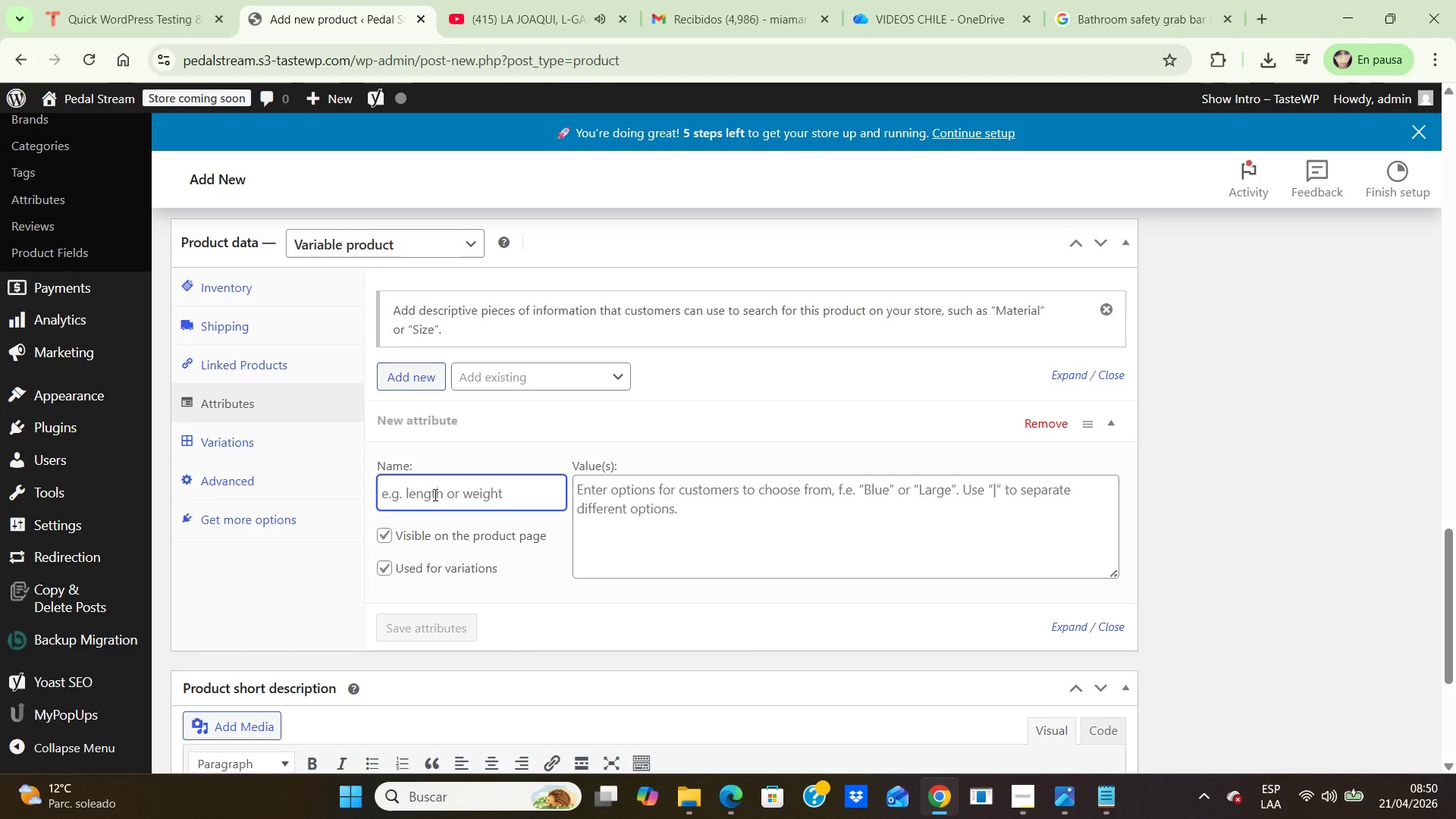 
left_click([462, 485])
 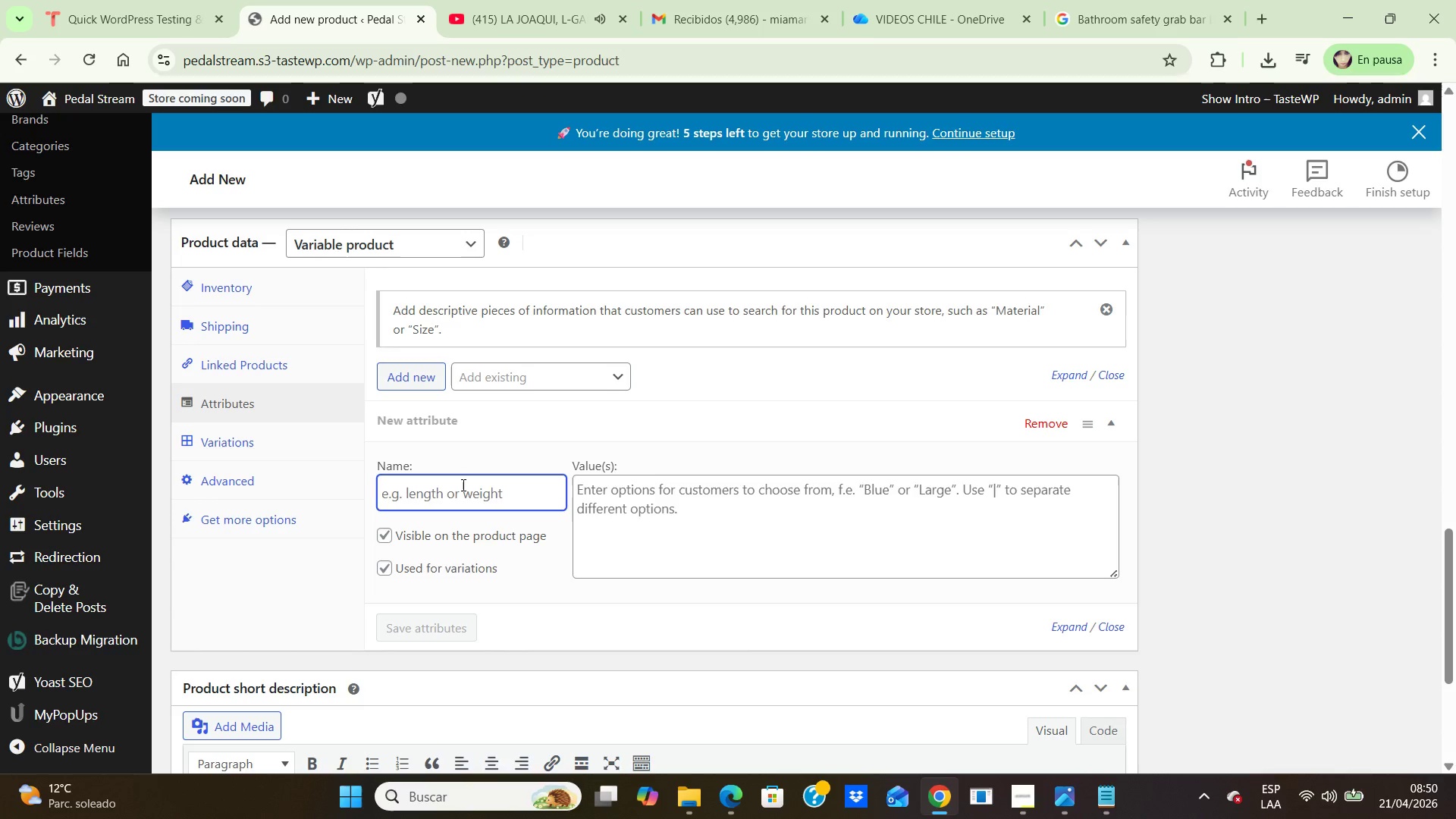 
type(Length)
 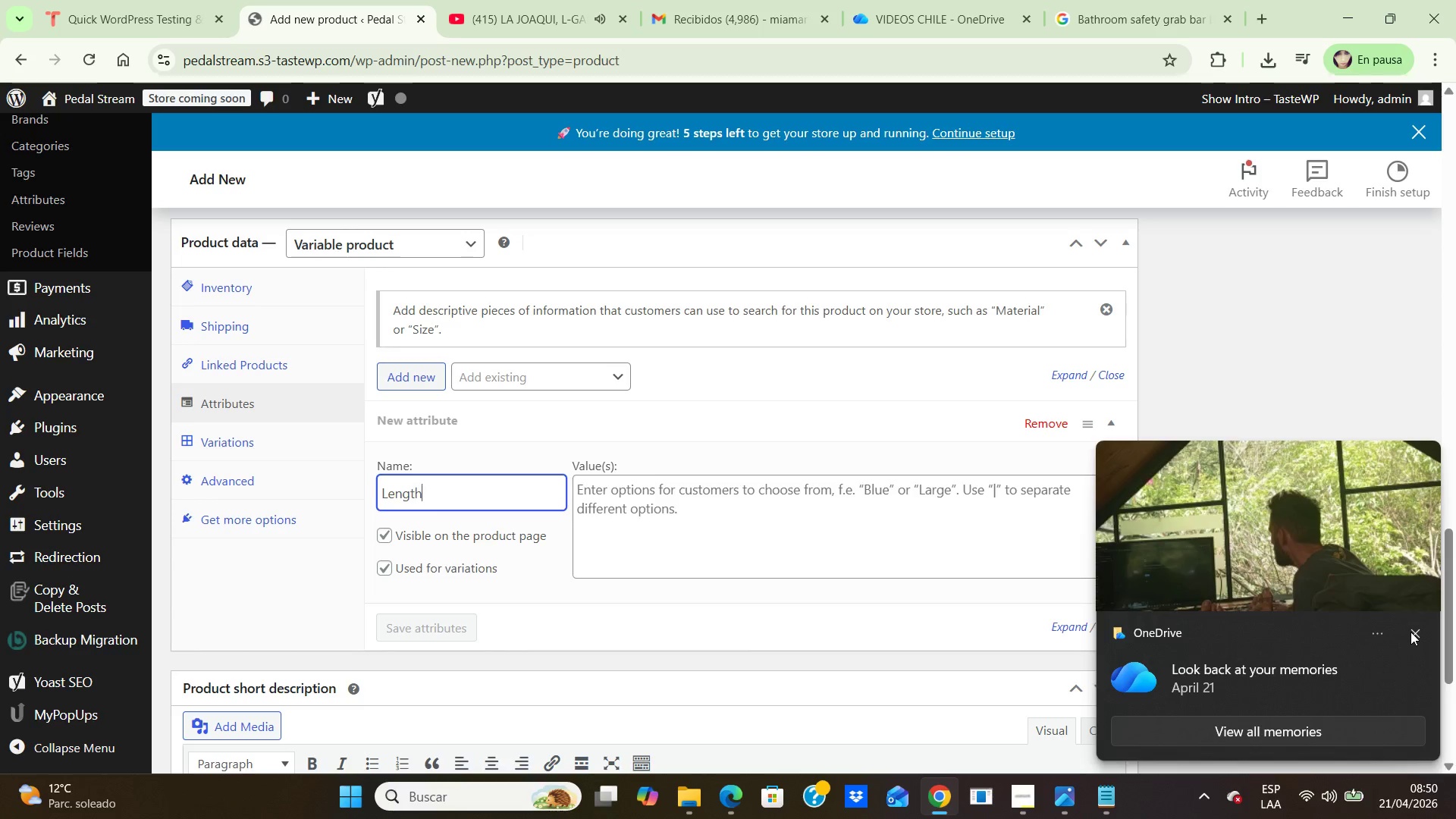 
left_click([1410, 632])
 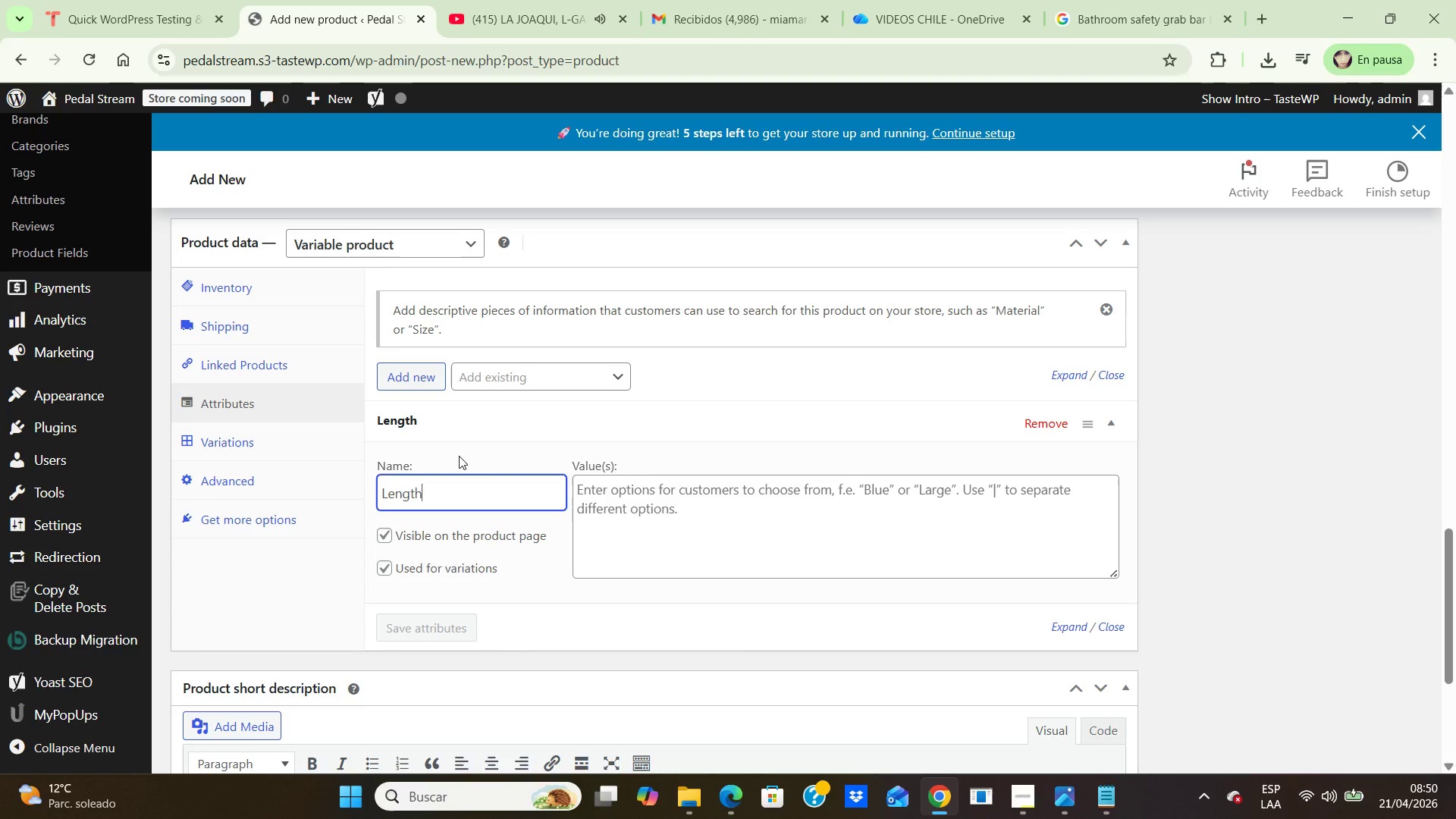 
wait(8.33)
 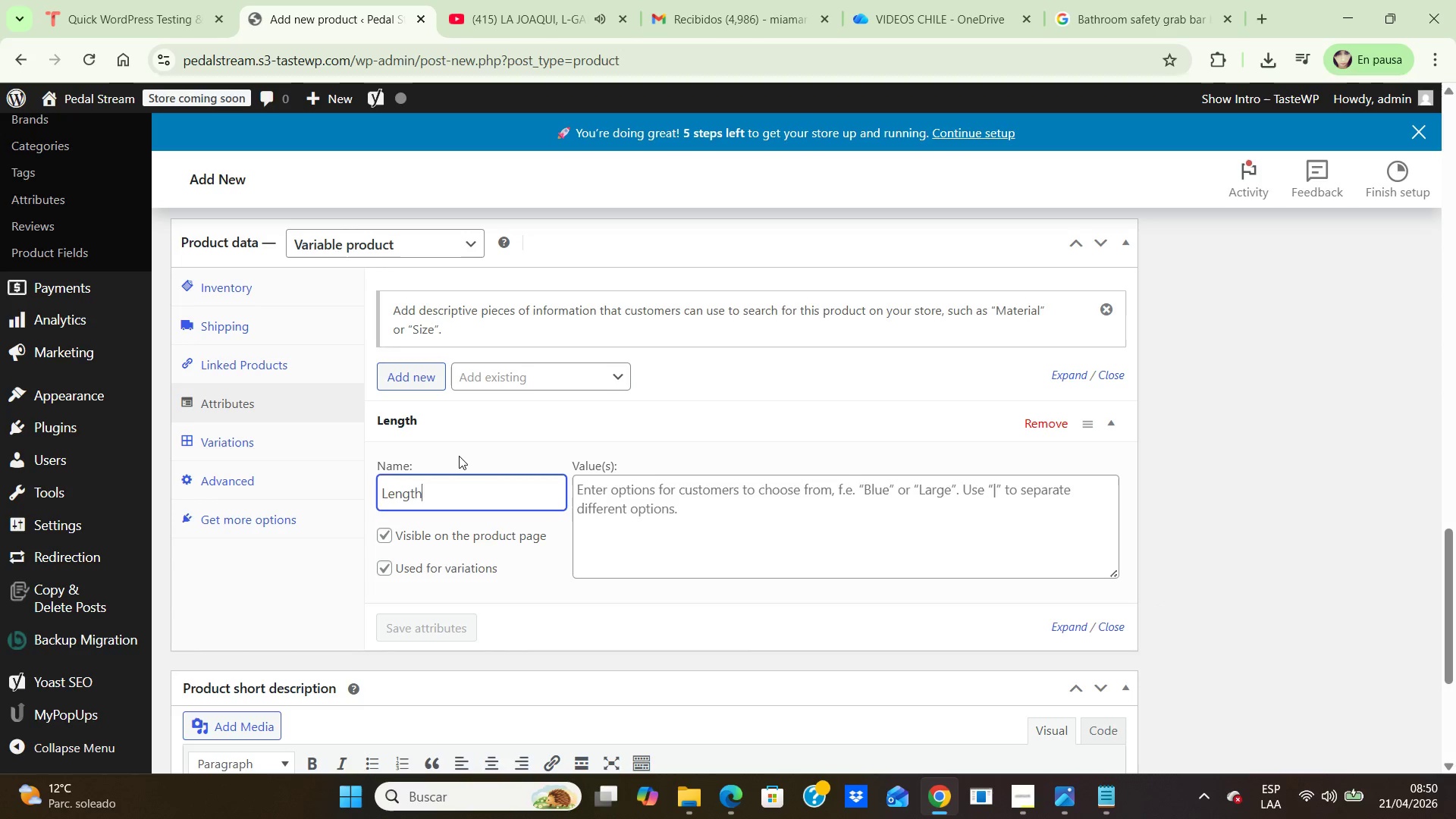 
left_click([634, 499])
 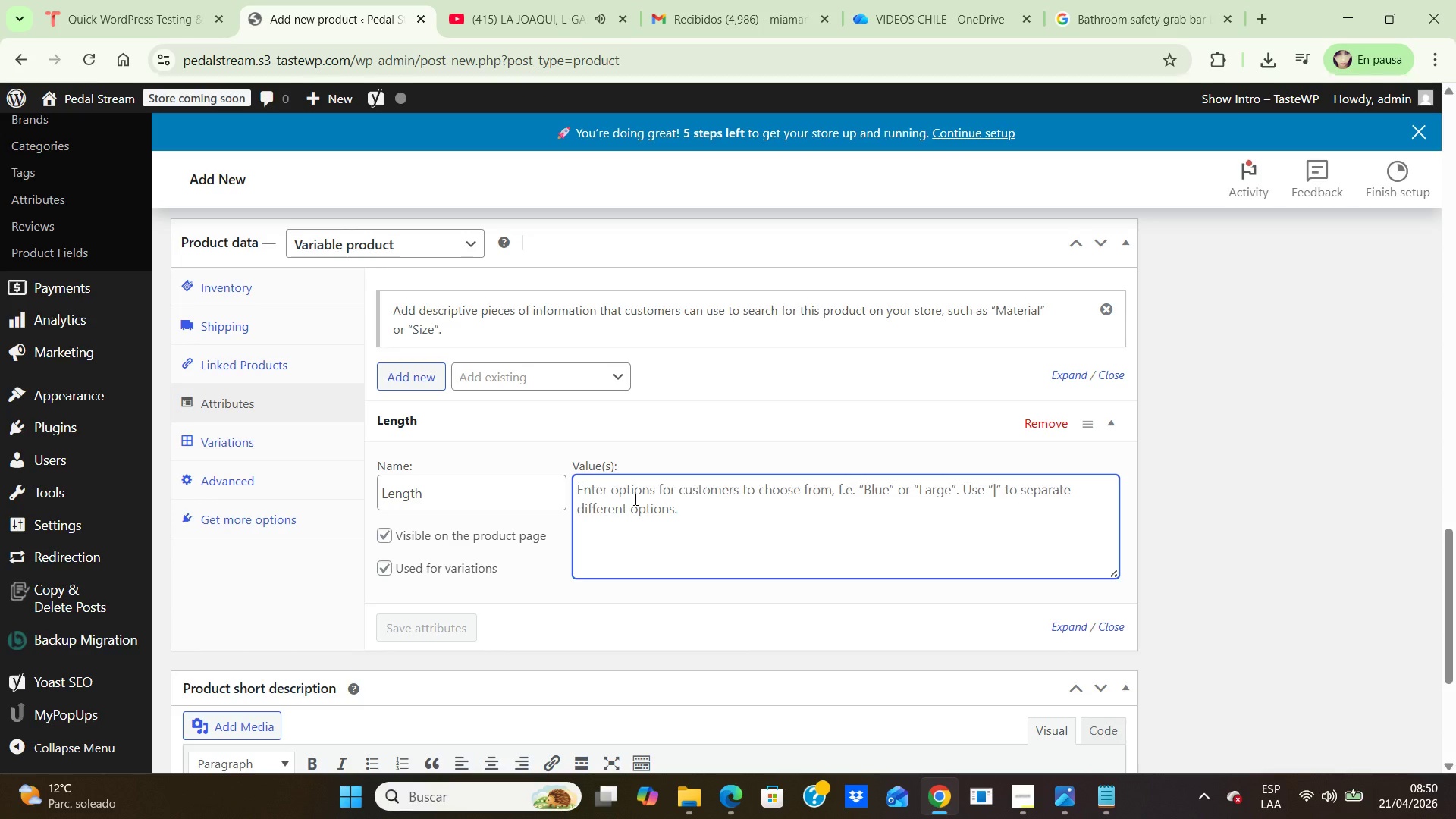 
type(12inch \ 24 inch \ )
 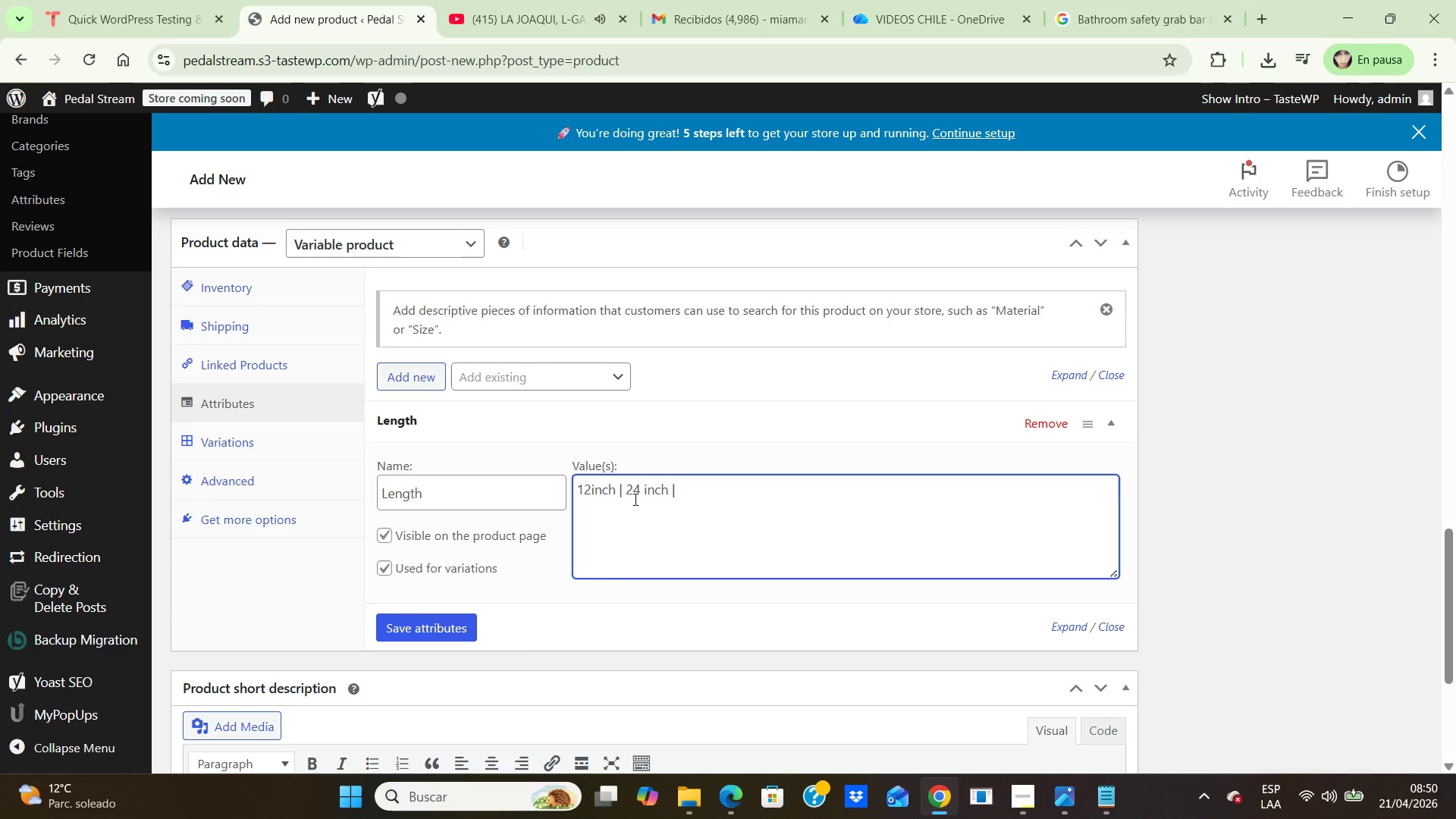 
wait(5.25)
 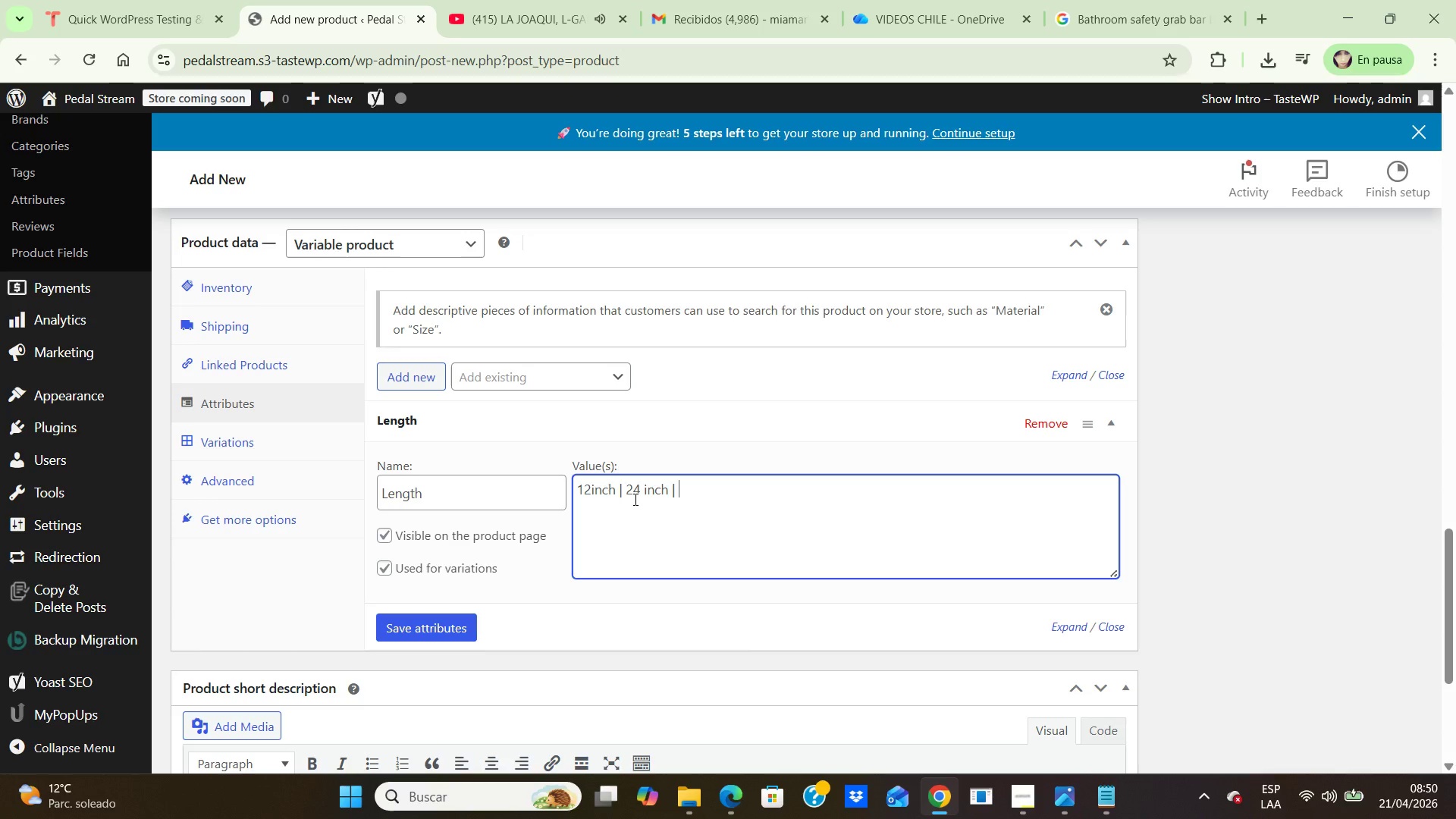 
type(36)
 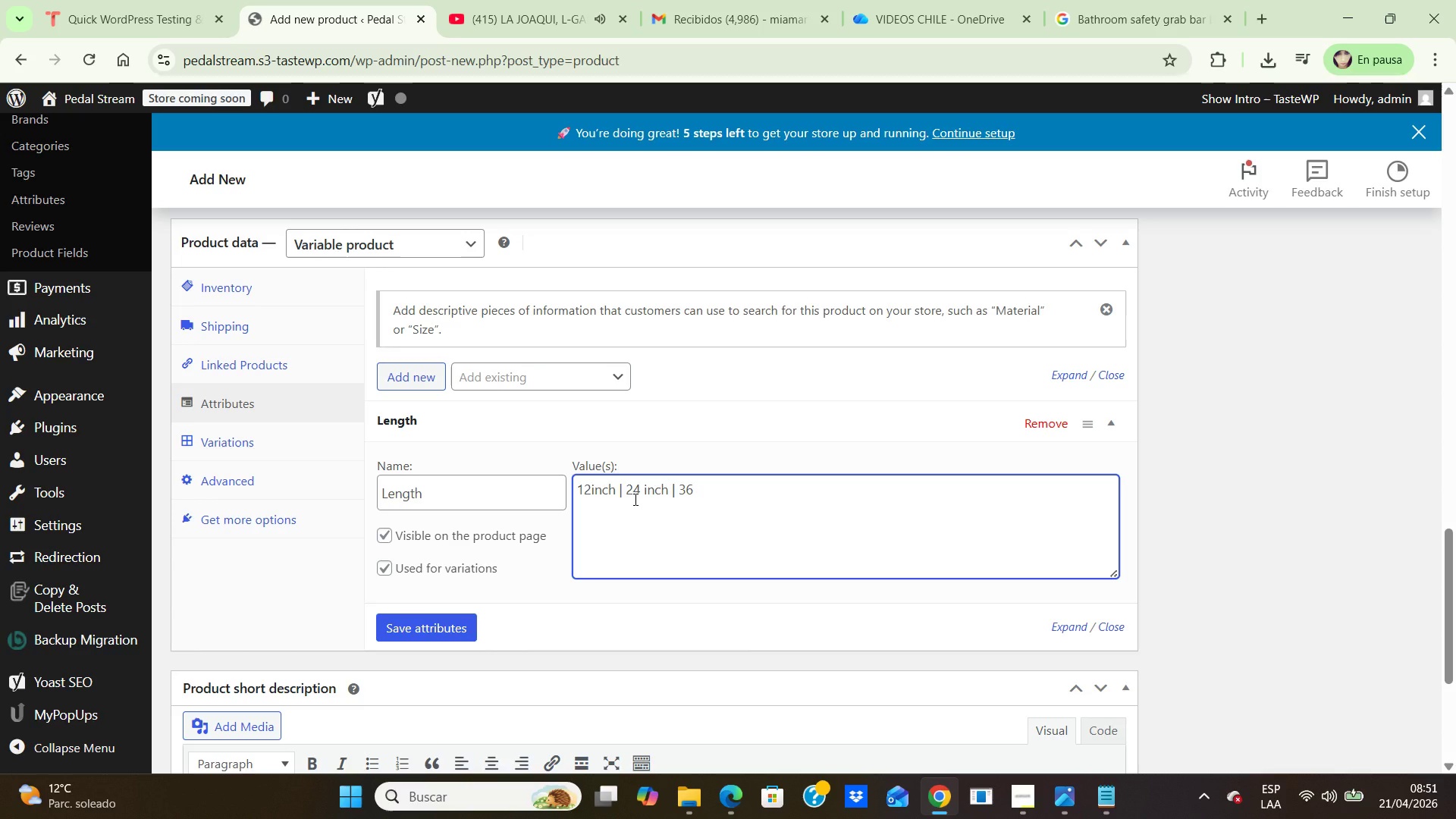 
type( inch)
 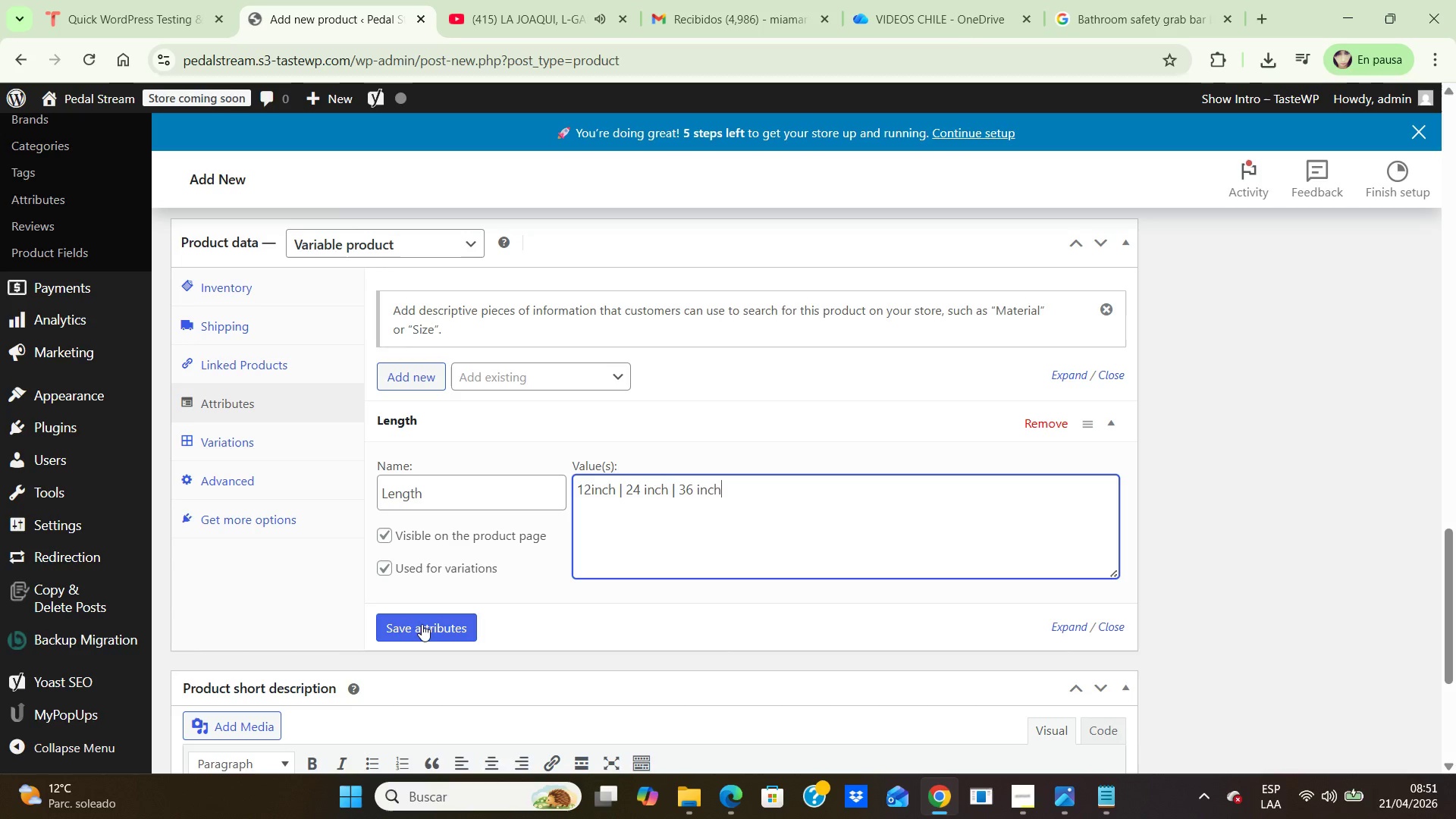 
left_click([421, 620])
 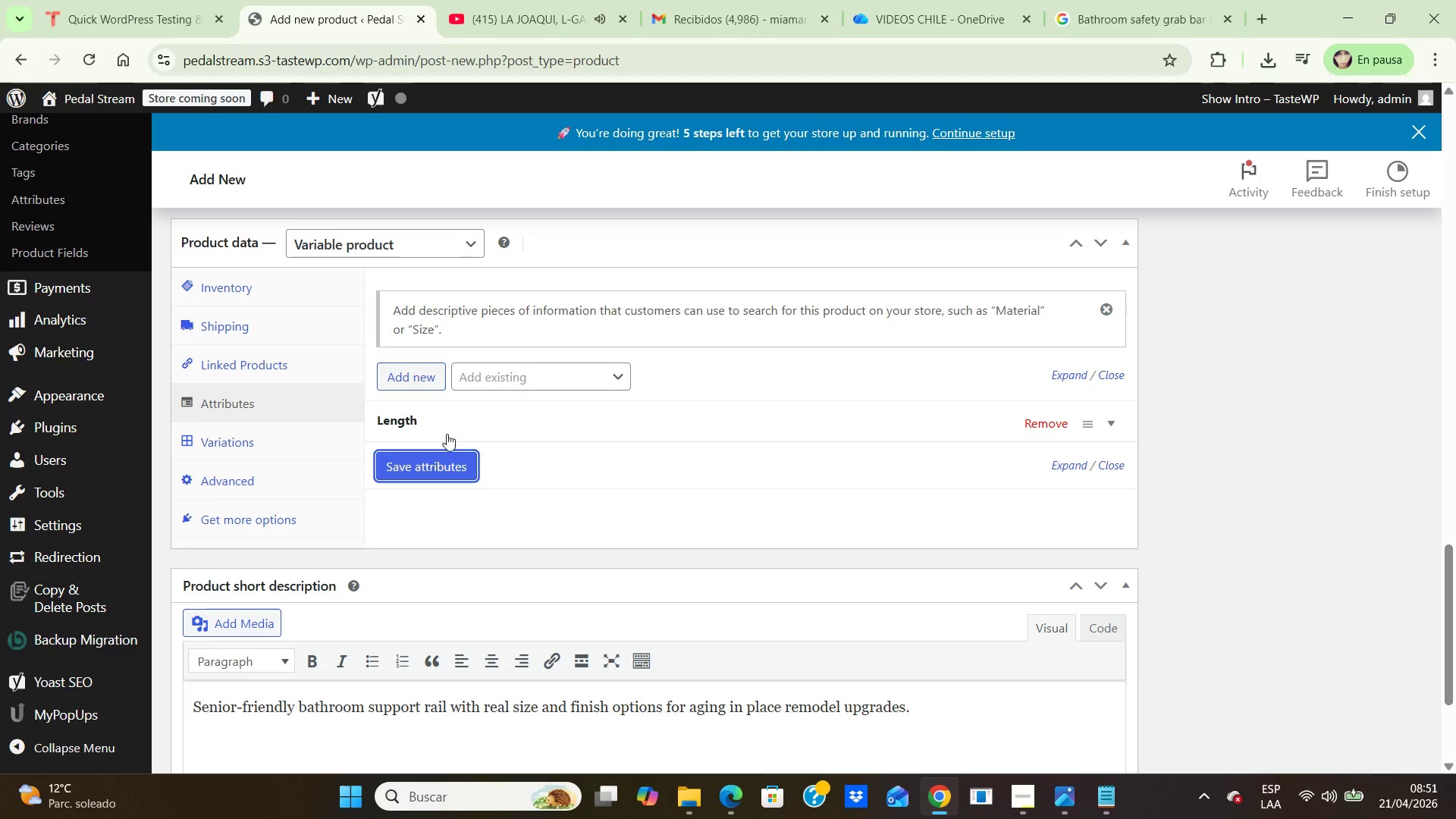 
left_click([425, 382])
 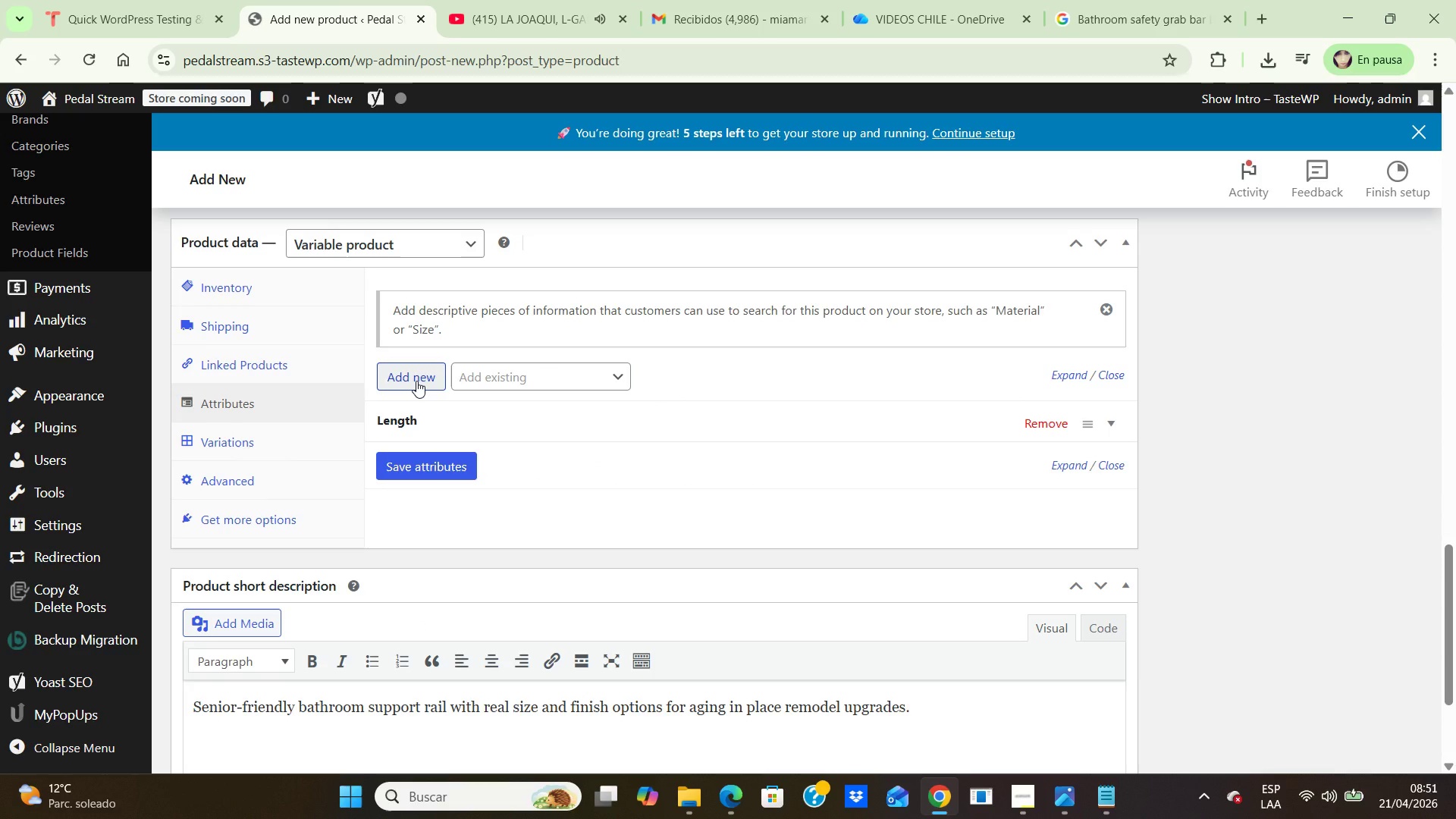 
left_click([416, 381])
 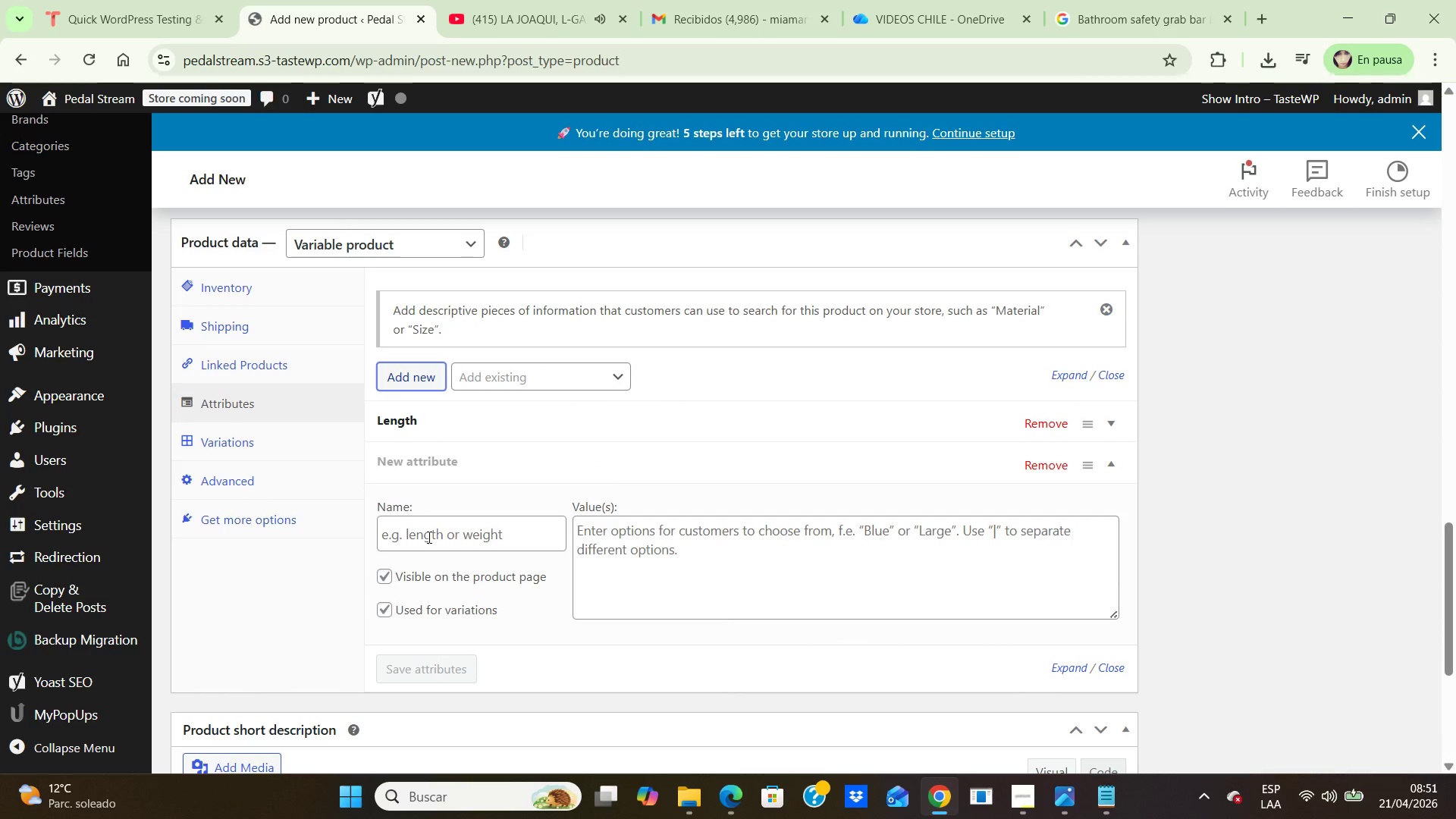 
left_click([438, 539])
 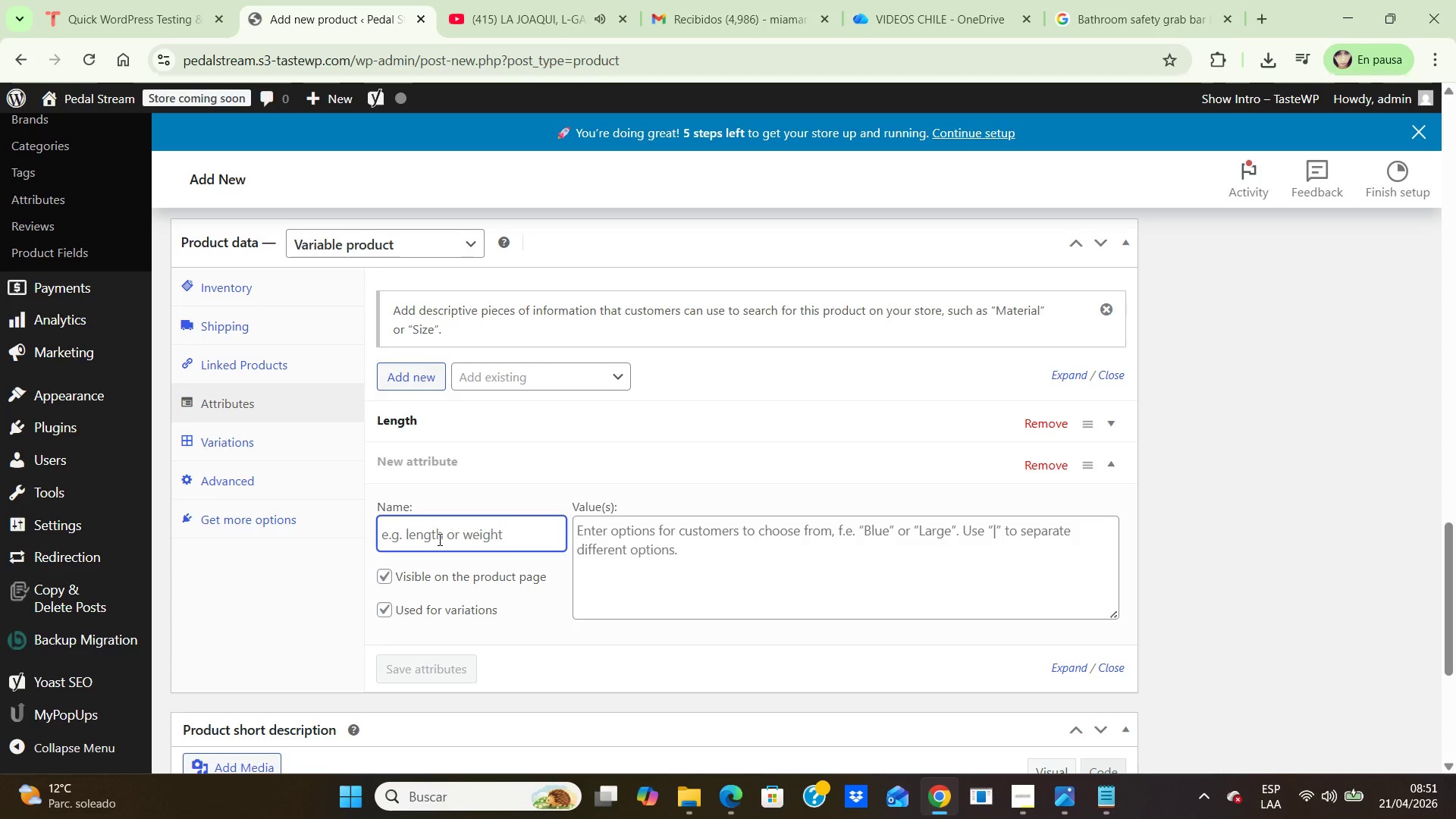 
type(Finish)
 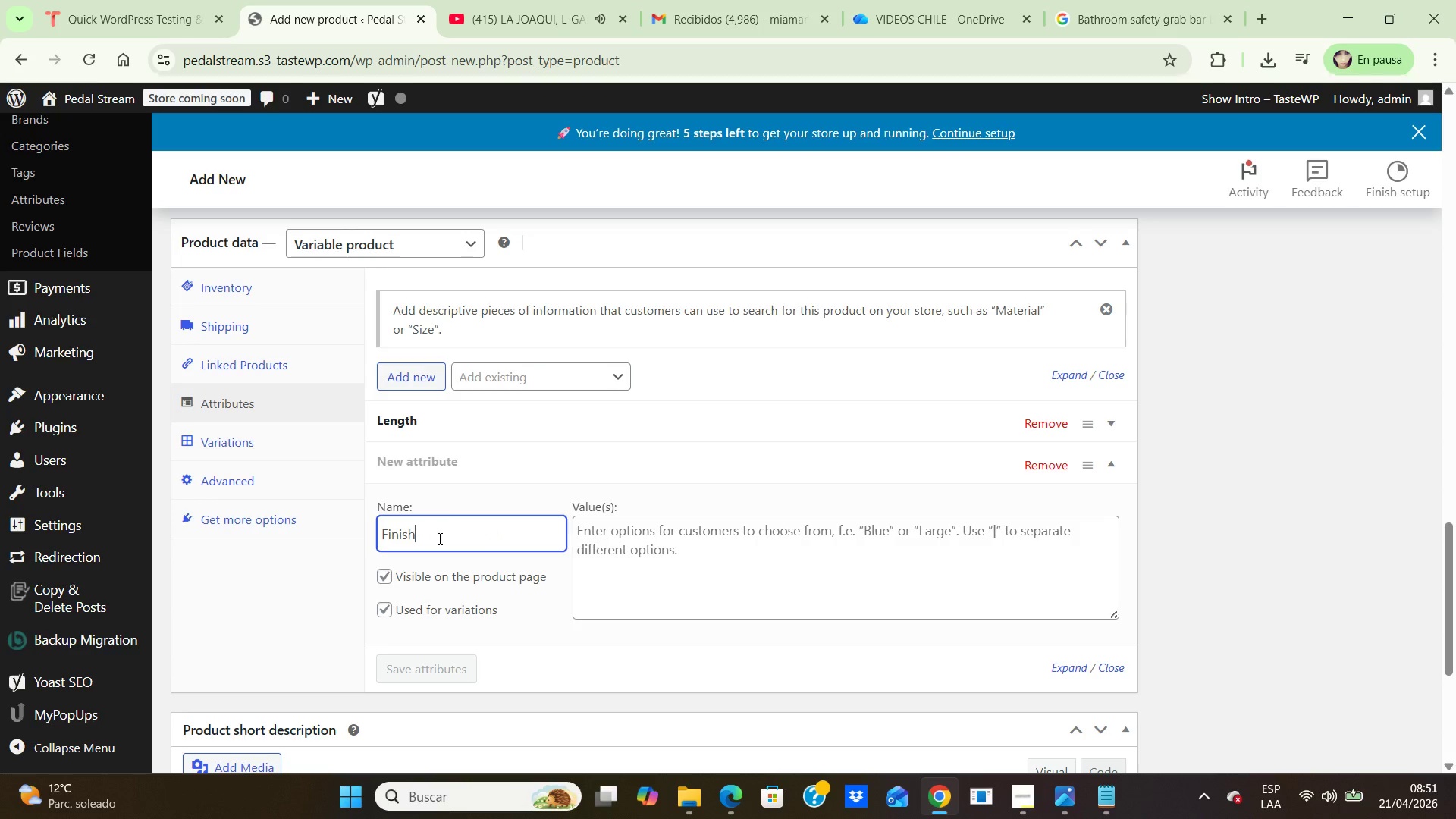 
left_click([598, 534])
 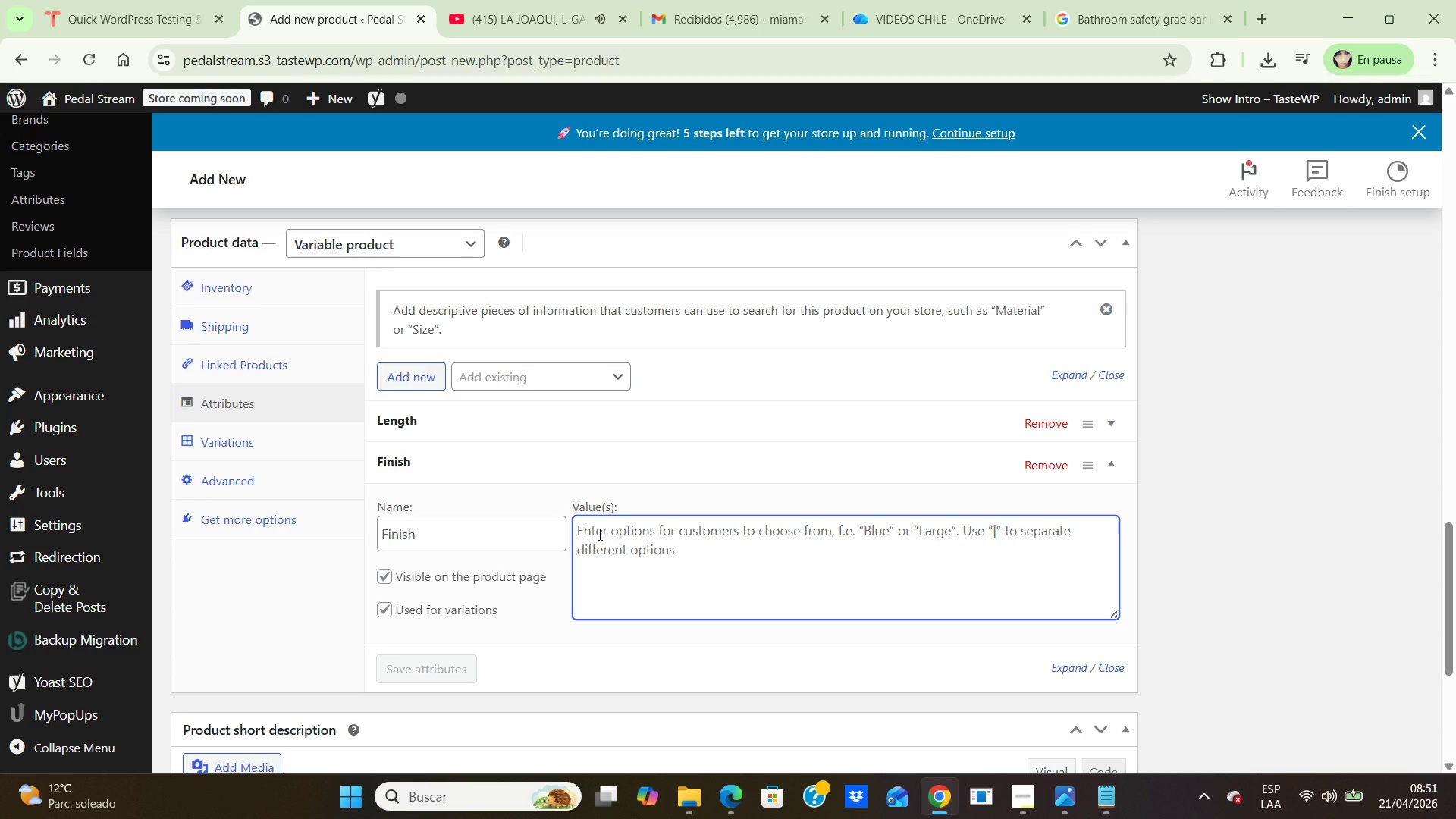 
type(Chrome \ Brushed NICKEL)
key(Backspace)
key(Backspace)
key(Backspace)
key(Backspace)
key(Backspace)
type(ickel)
 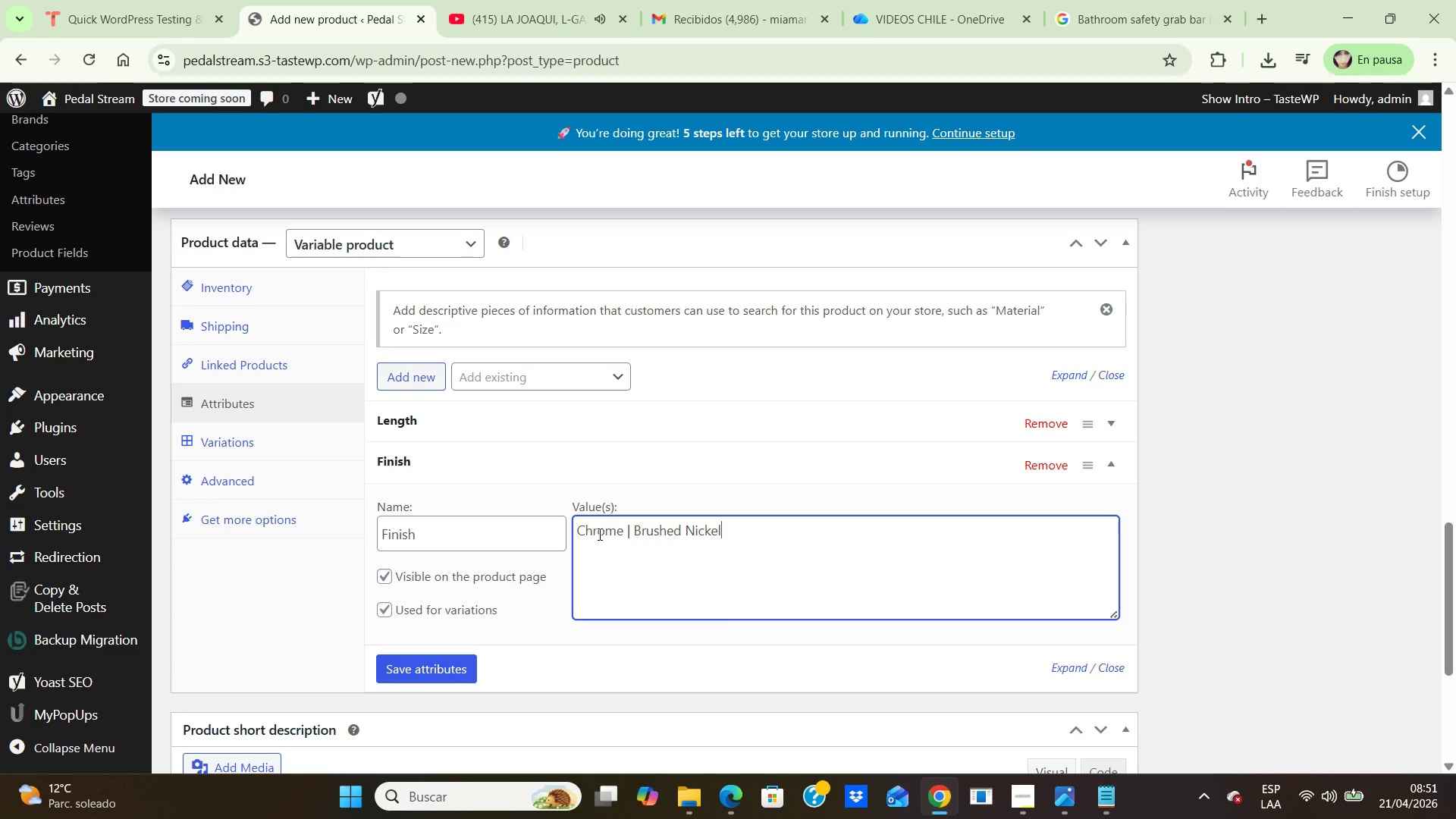 
wait(8.12)
 